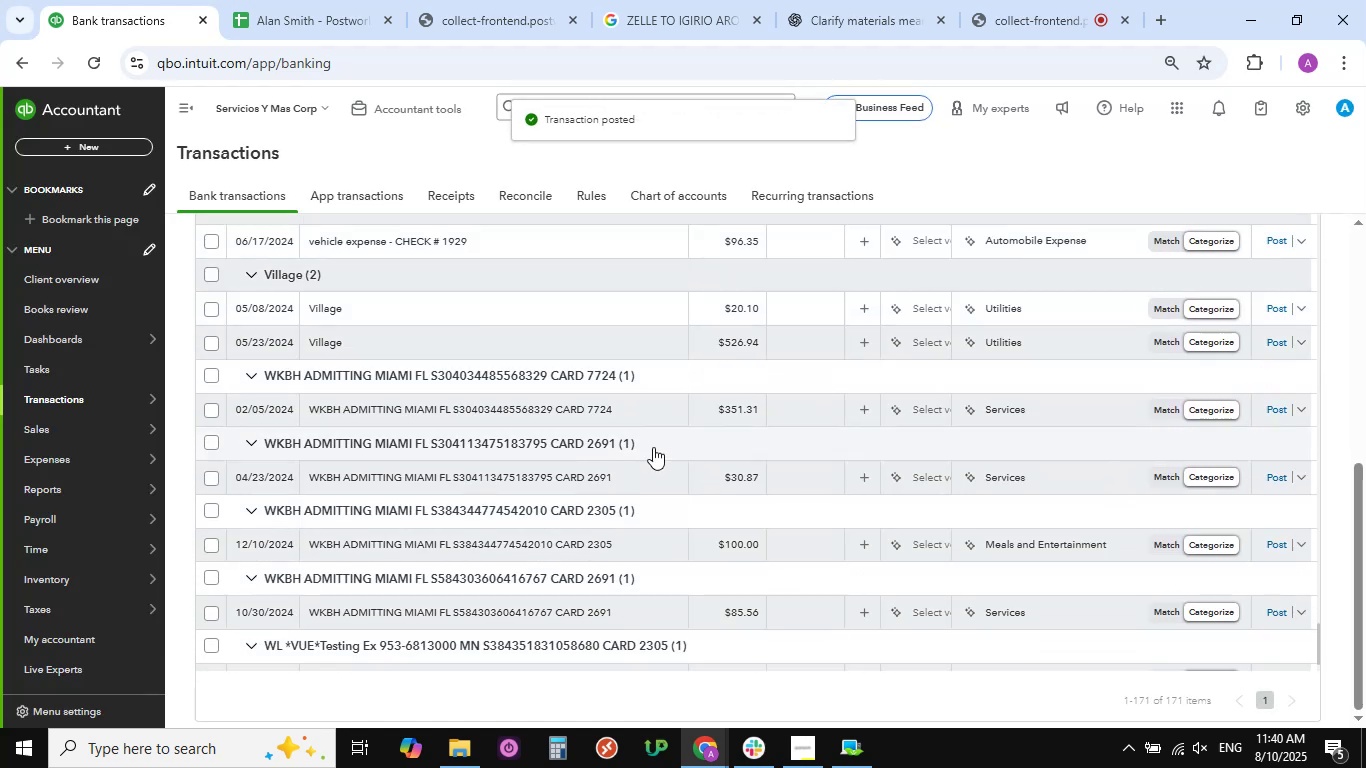 
scroll: coordinate [569, 407], scroll_direction: up, amount: 17.0
 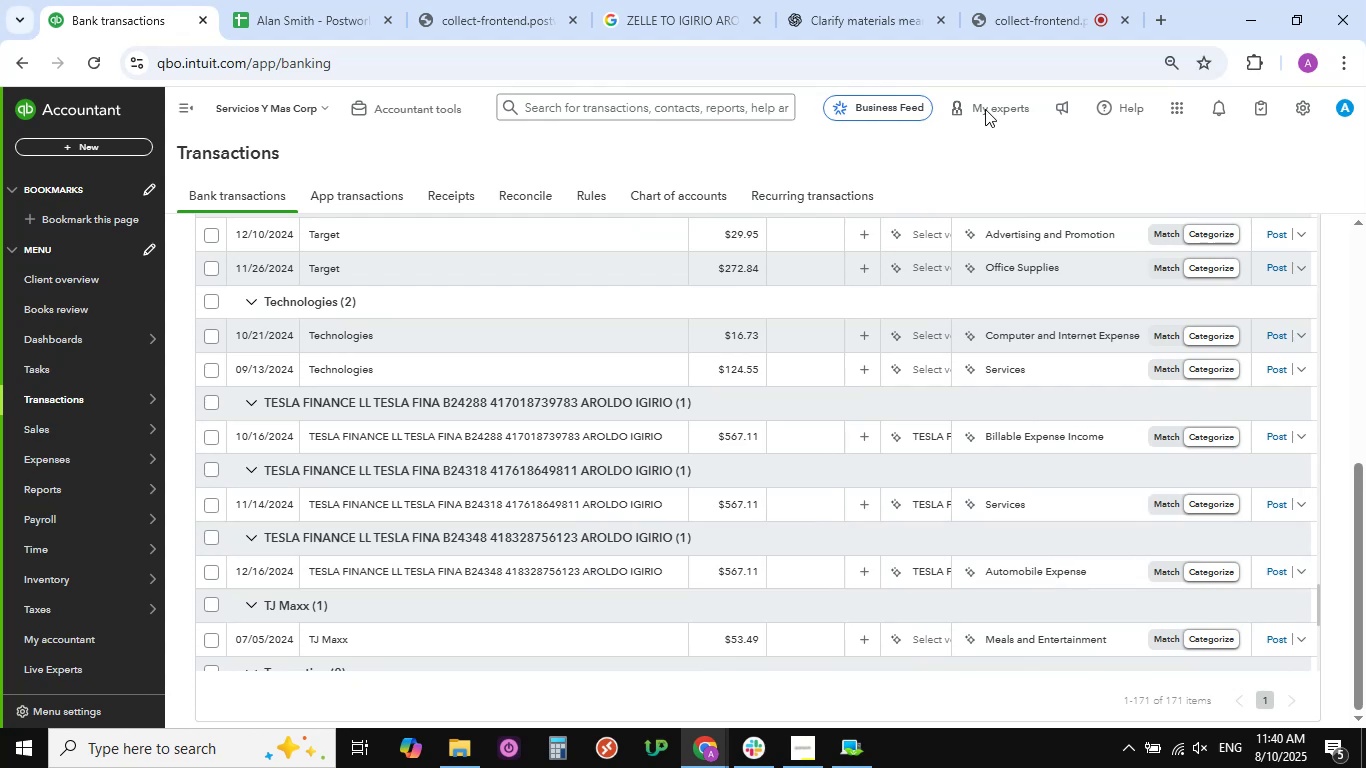 
left_click([1057, 16])
 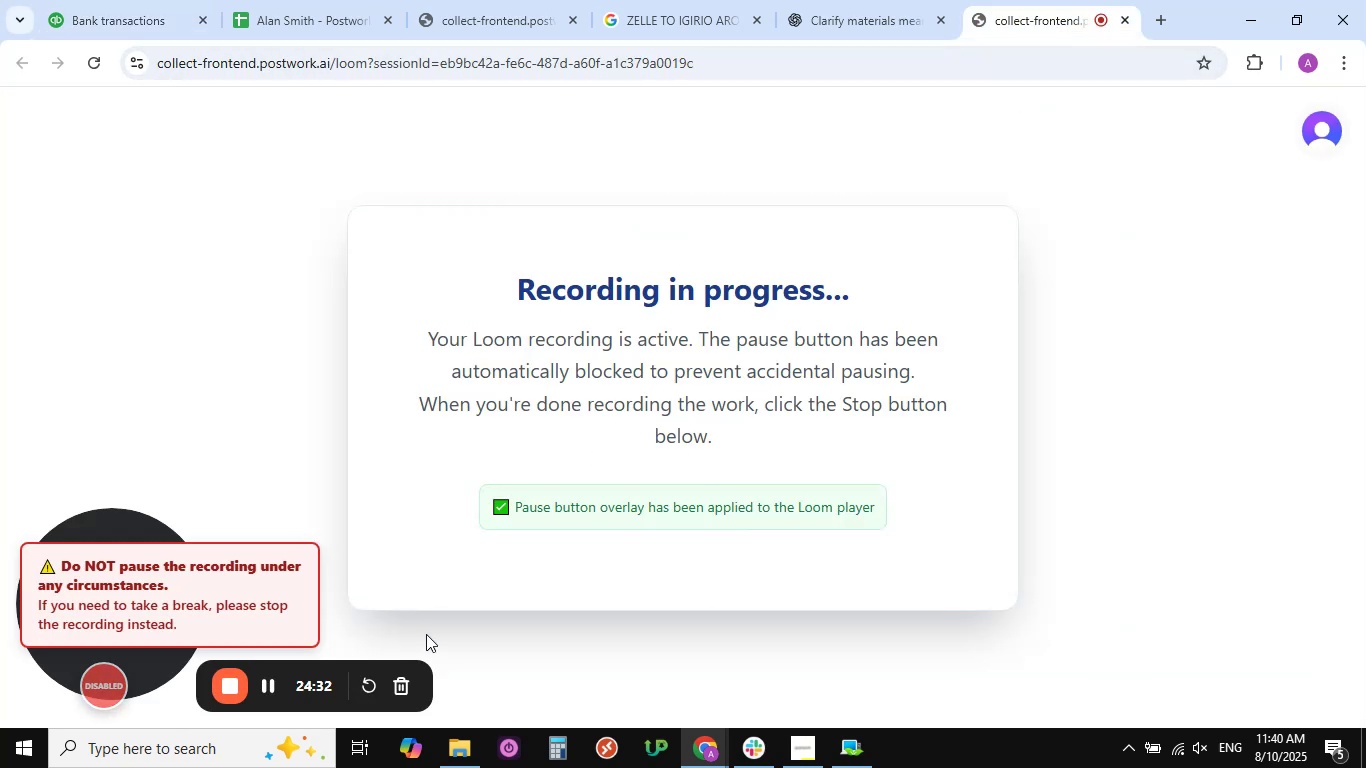 
mouse_move([472, 731])
 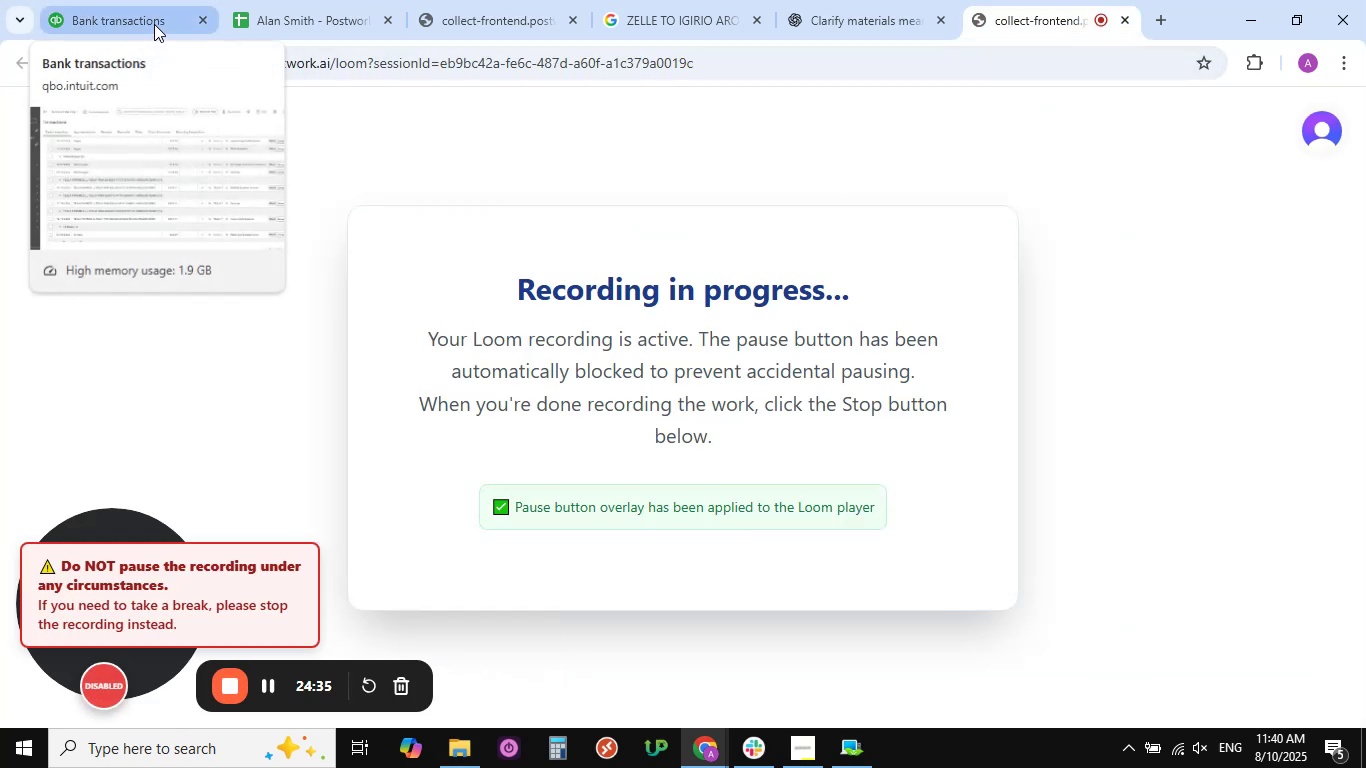 
left_click([154, 24])
 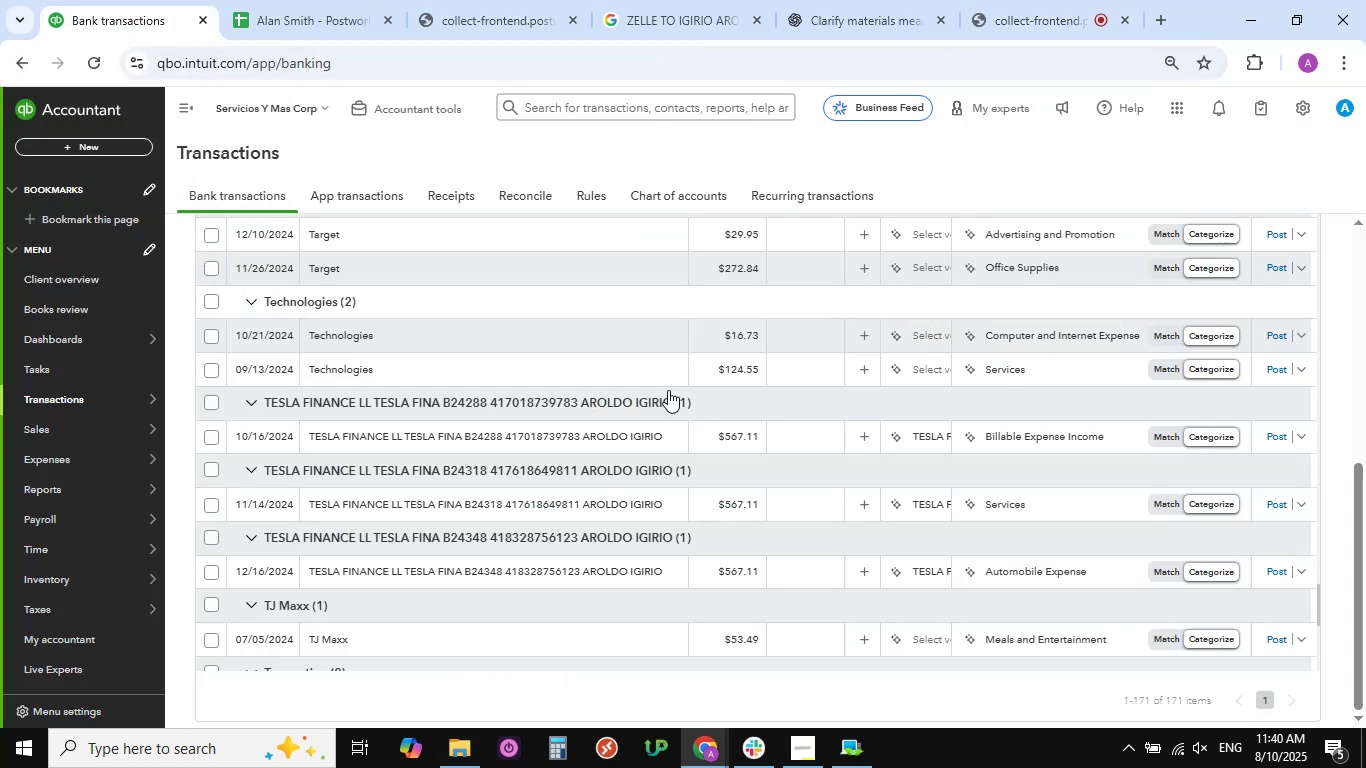 
scroll: coordinate [668, 390], scroll_direction: down, amount: 1.0
 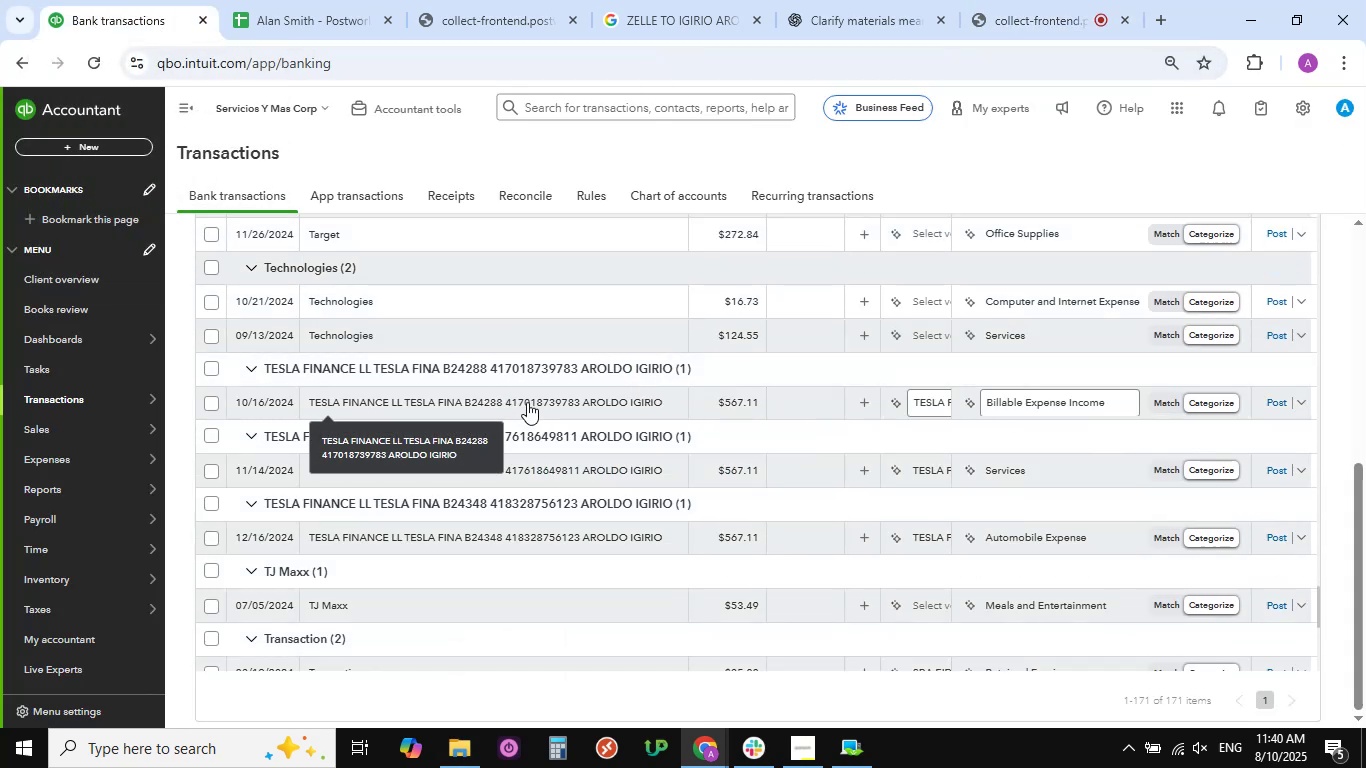 
left_click([527, 402])
 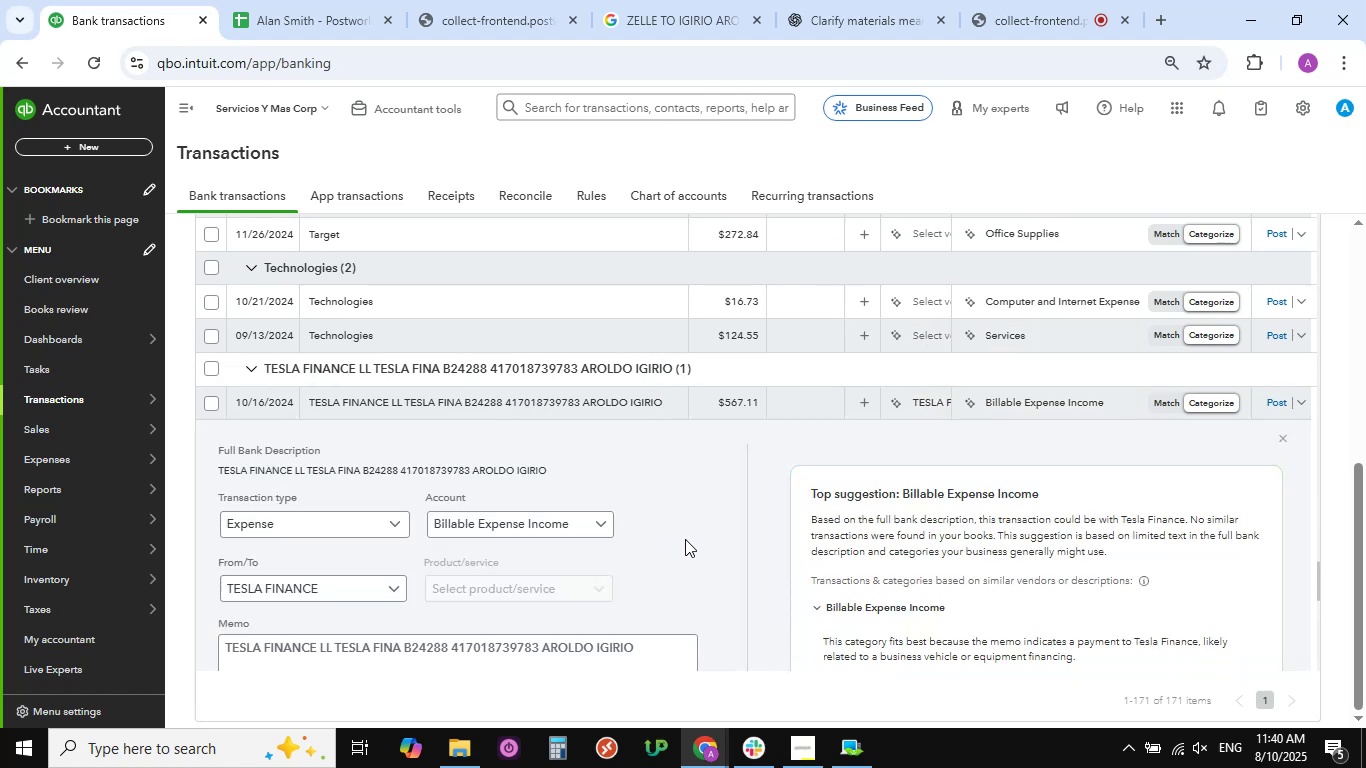 
wait(10.52)
 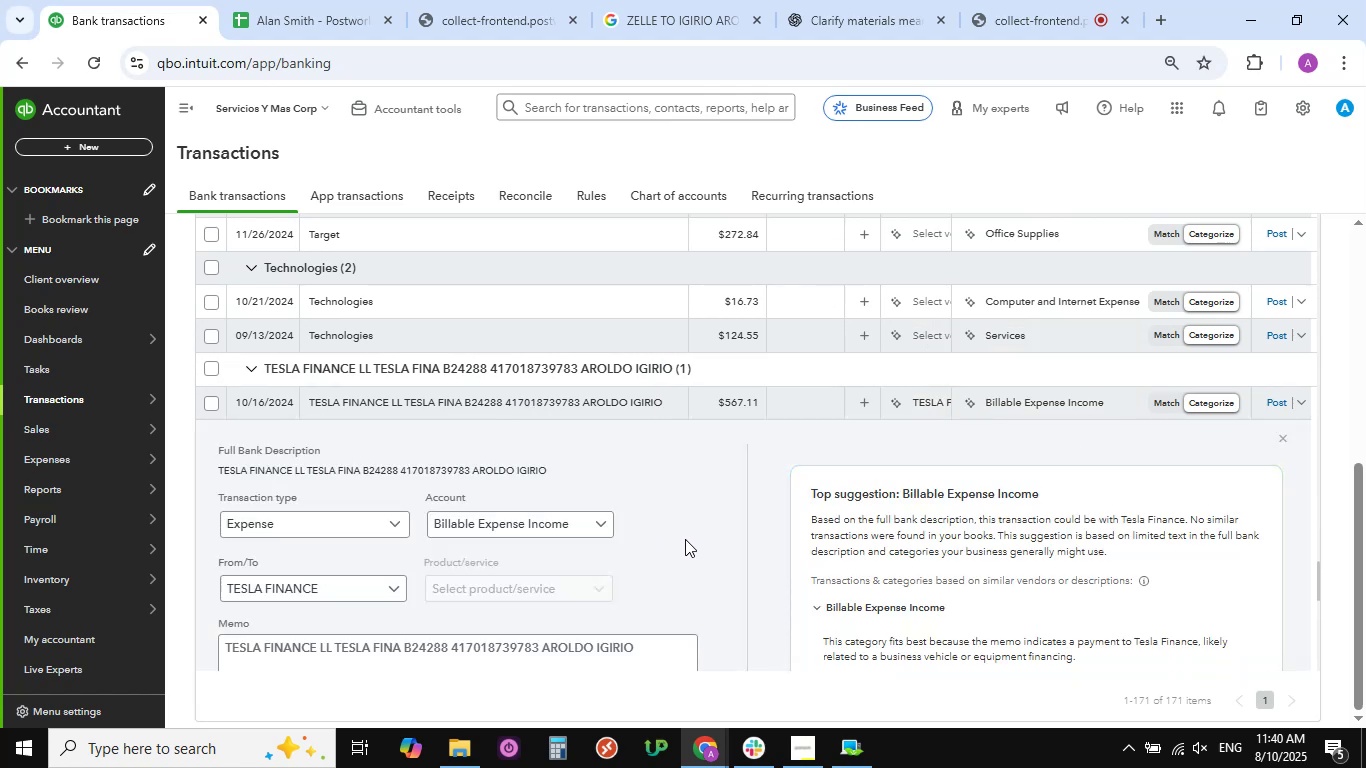 
left_click([604, 528])
 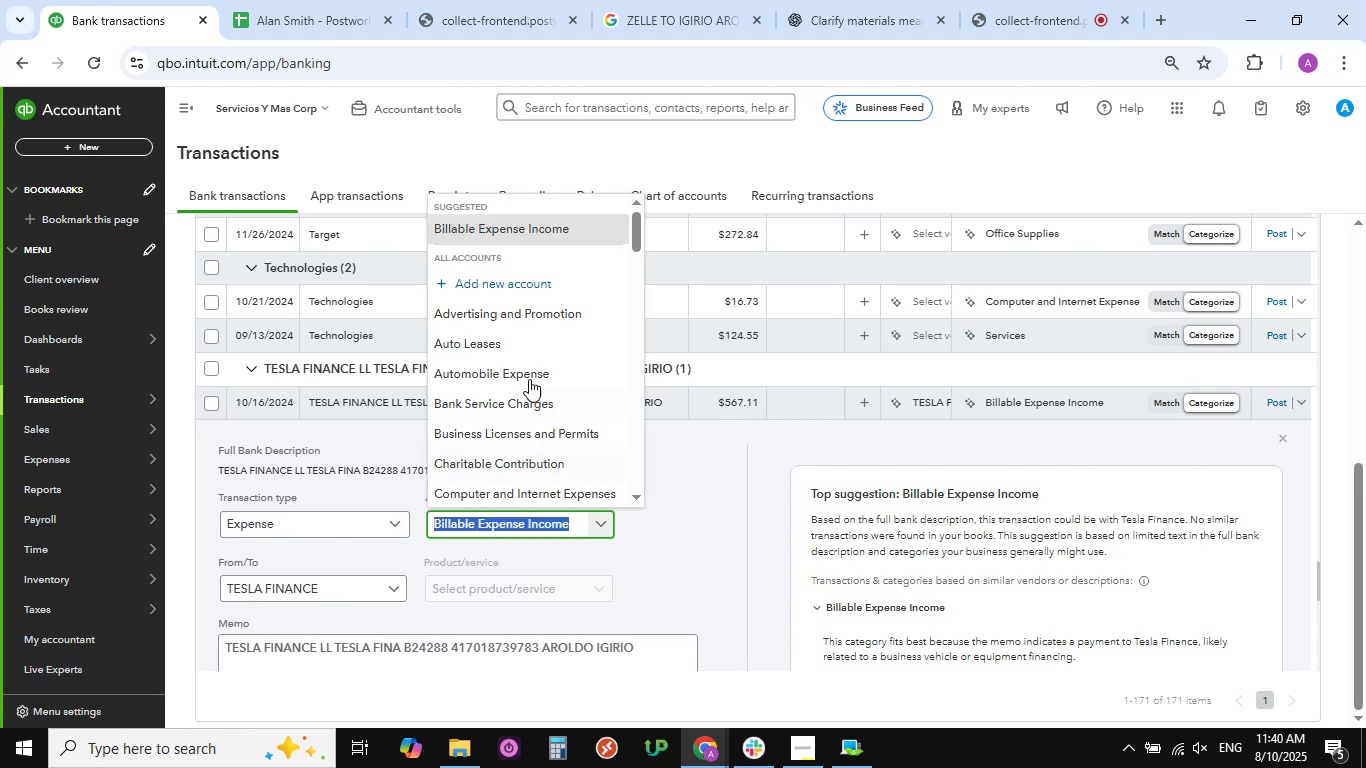 
left_click([498, 349])
 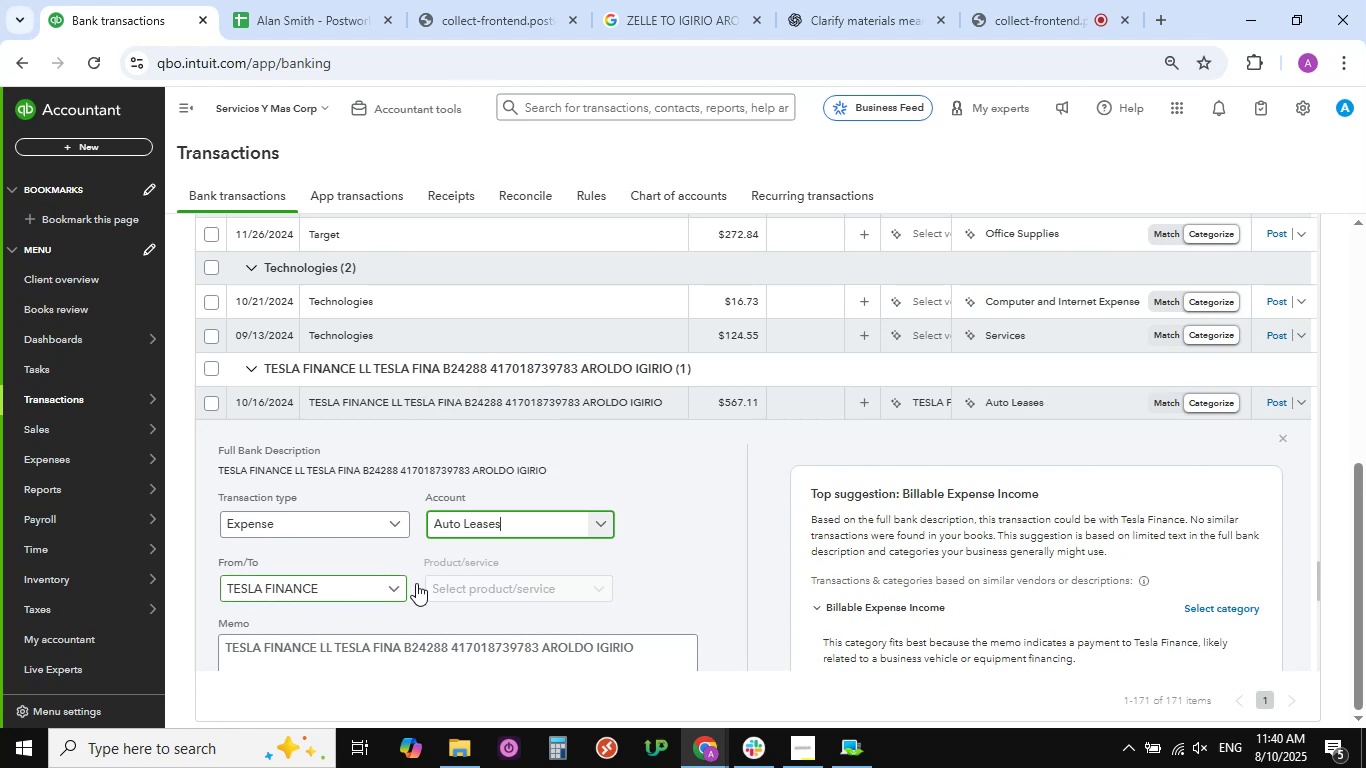 
scroll: coordinate [669, 557], scroll_direction: down, amount: 10.0
 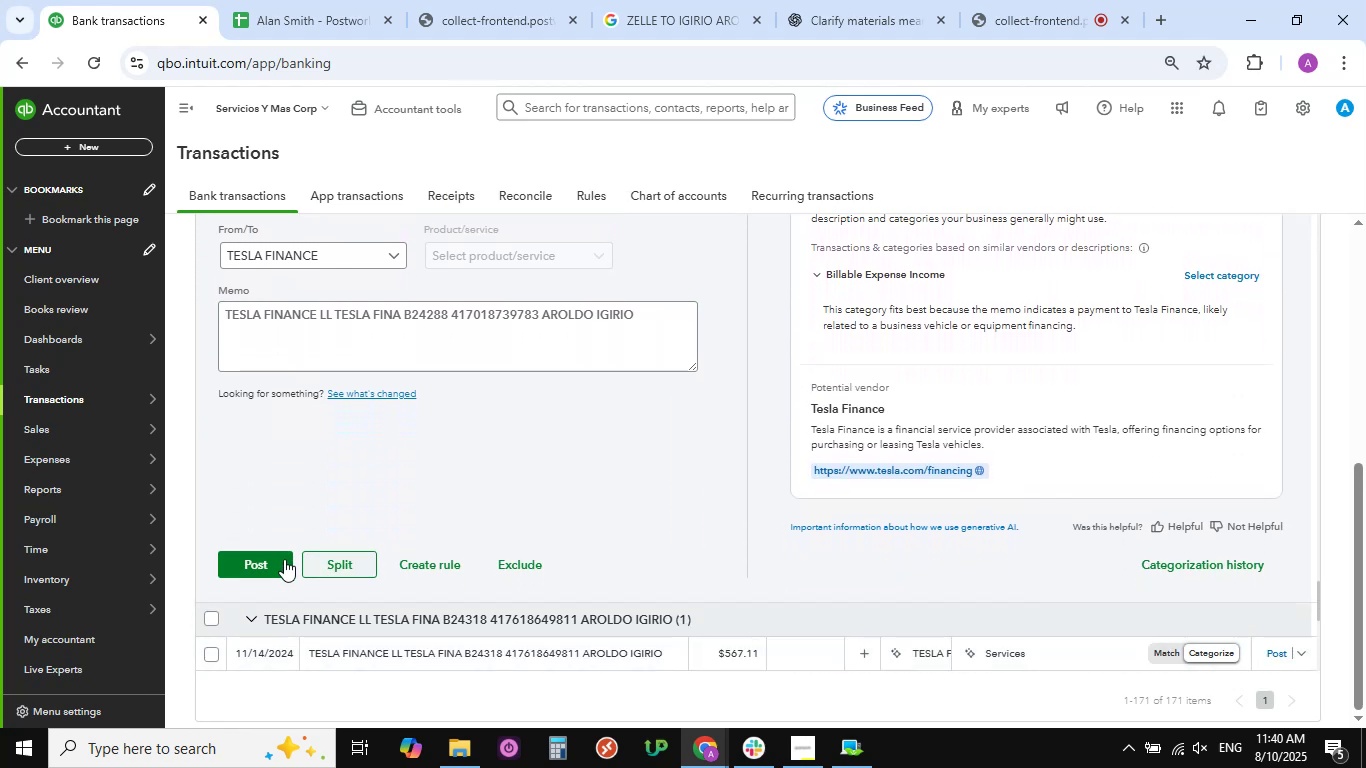 
left_click([278, 560])
 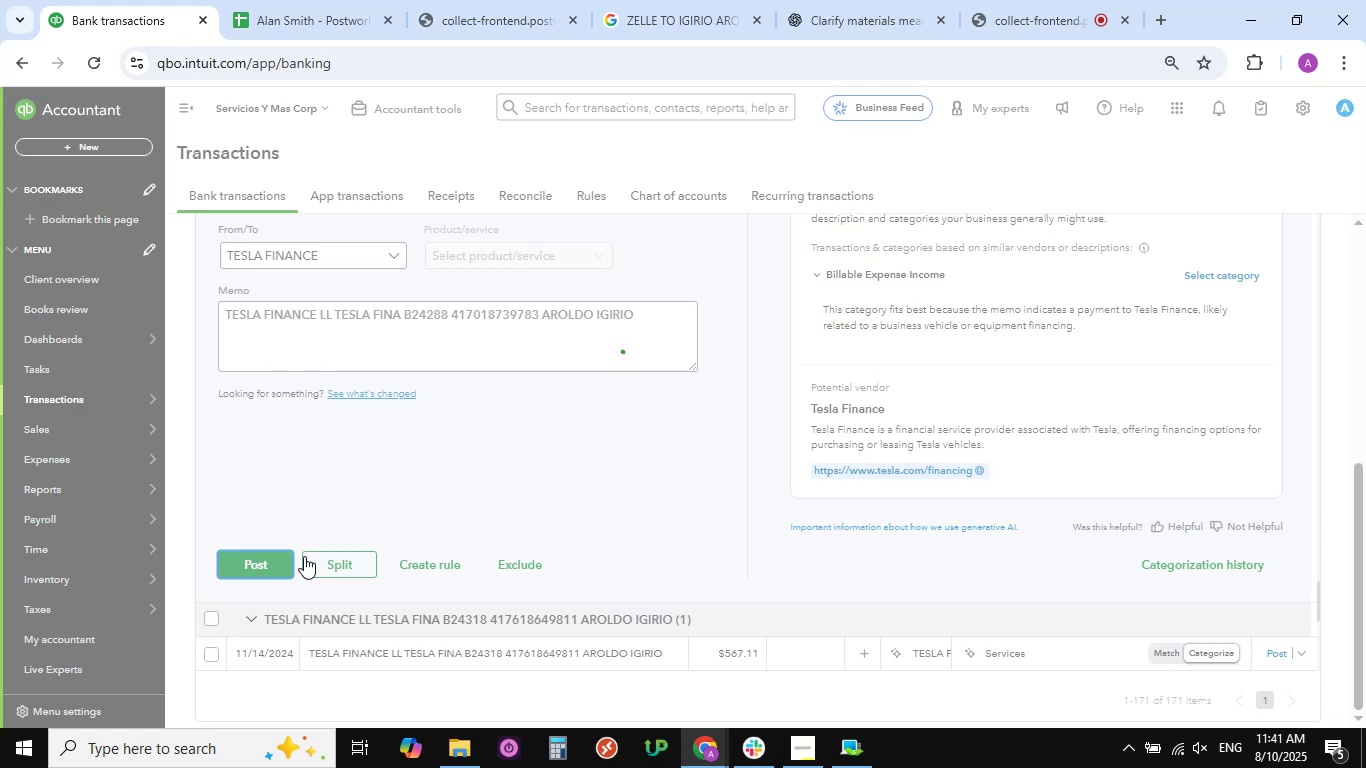 
wait(8.69)
 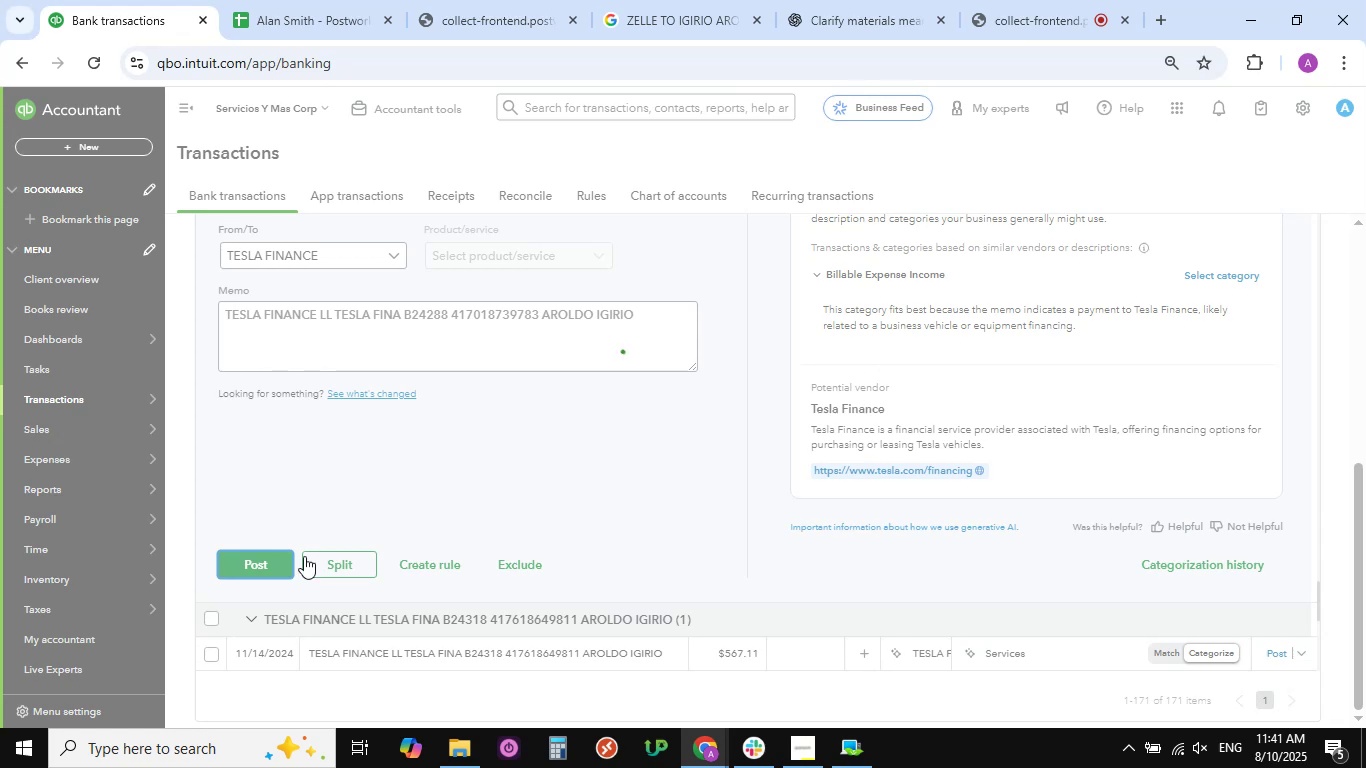 
scroll: coordinate [368, 491], scroll_direction: up, amount: 2.0
 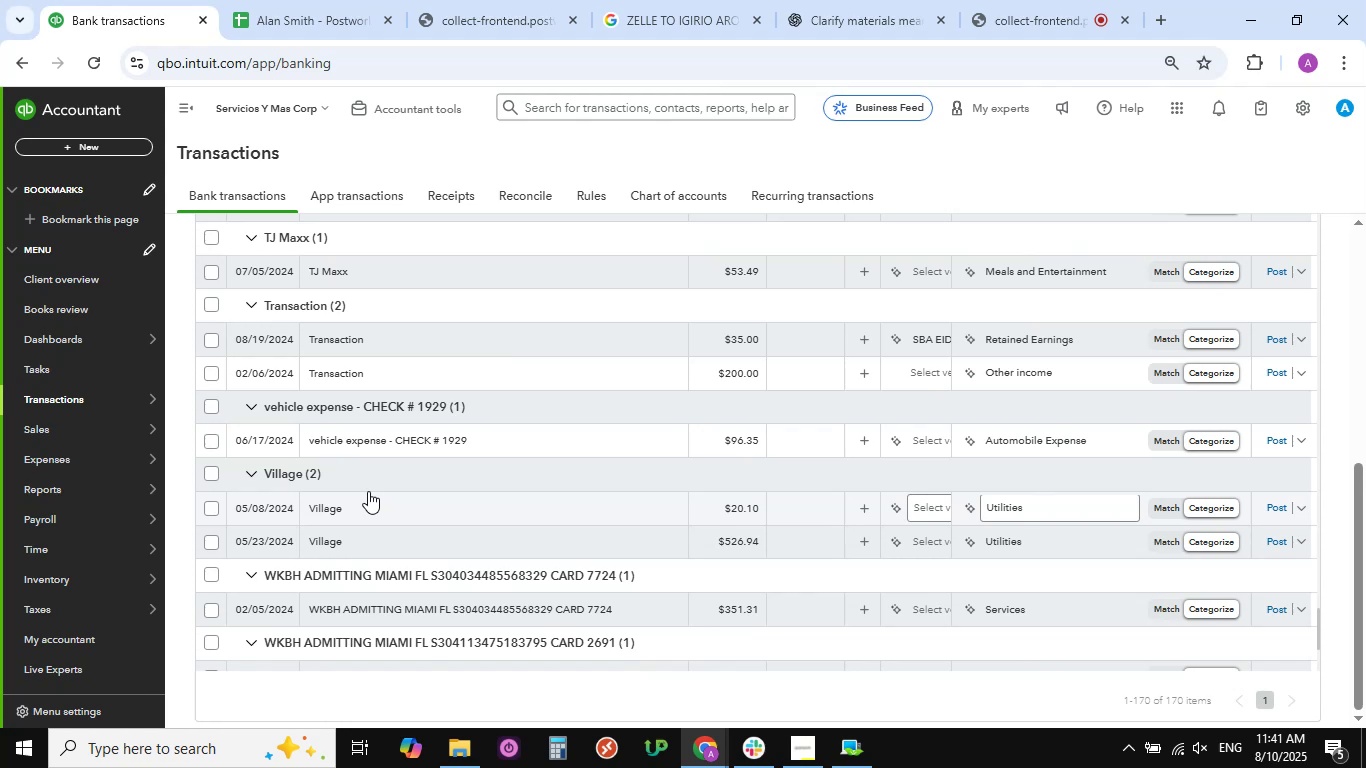 
wait(13.23)
 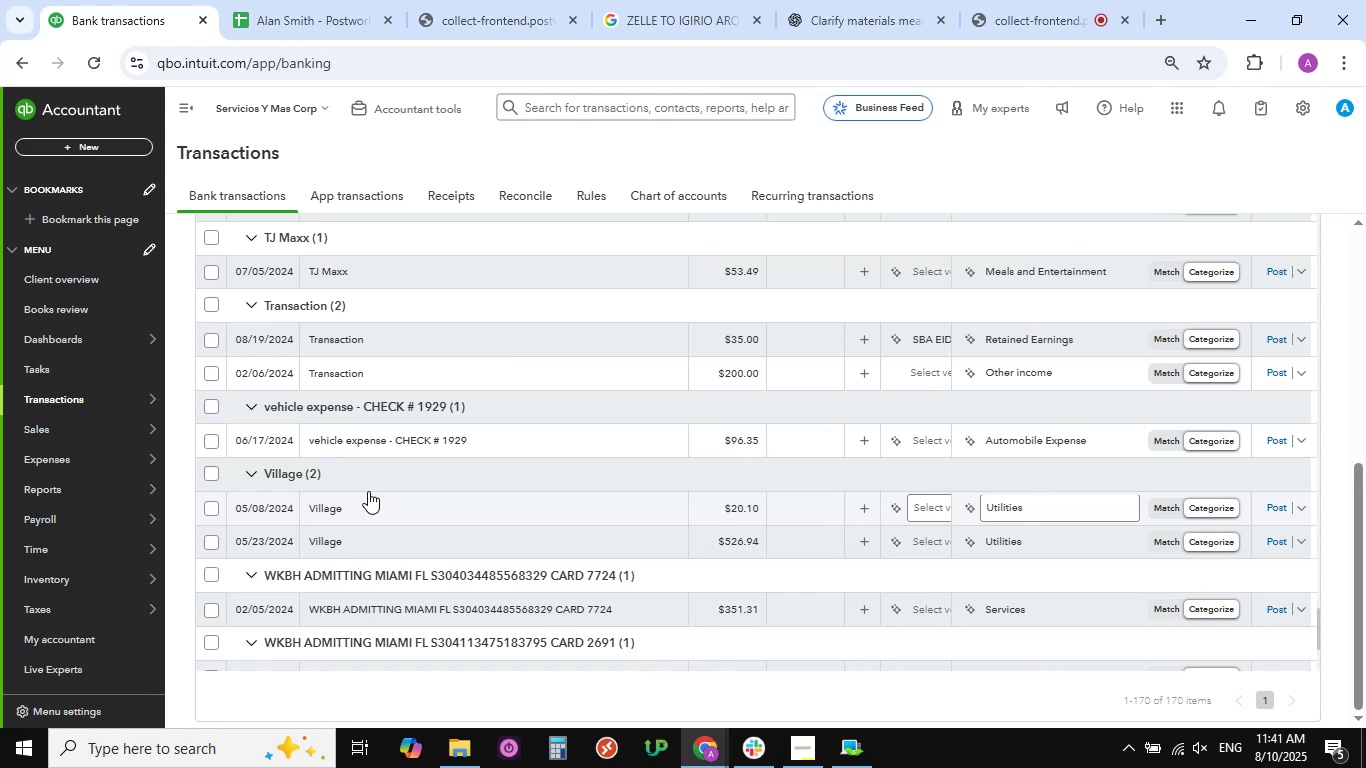 
scroll: coordinate [381, 489], scroll_direction: up, amount: 2.0
 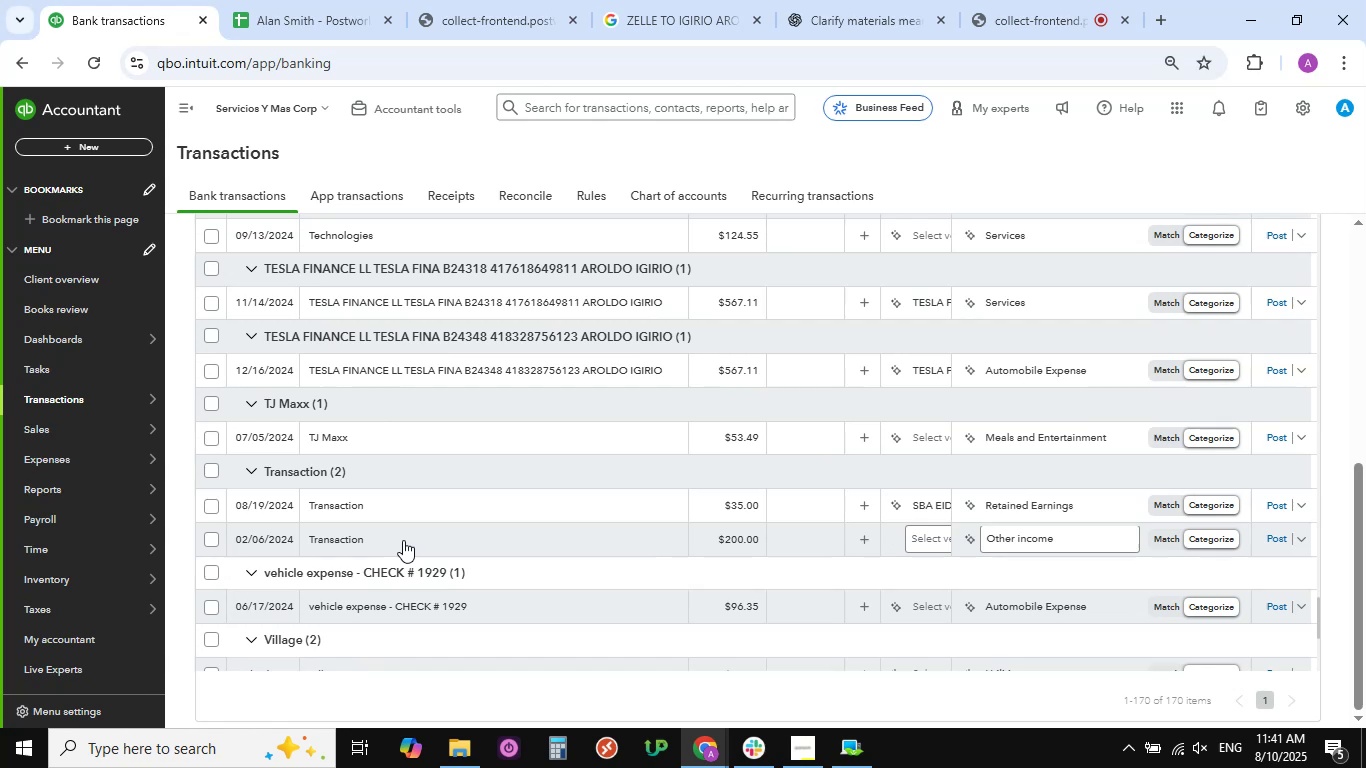 
wait(11.67)
 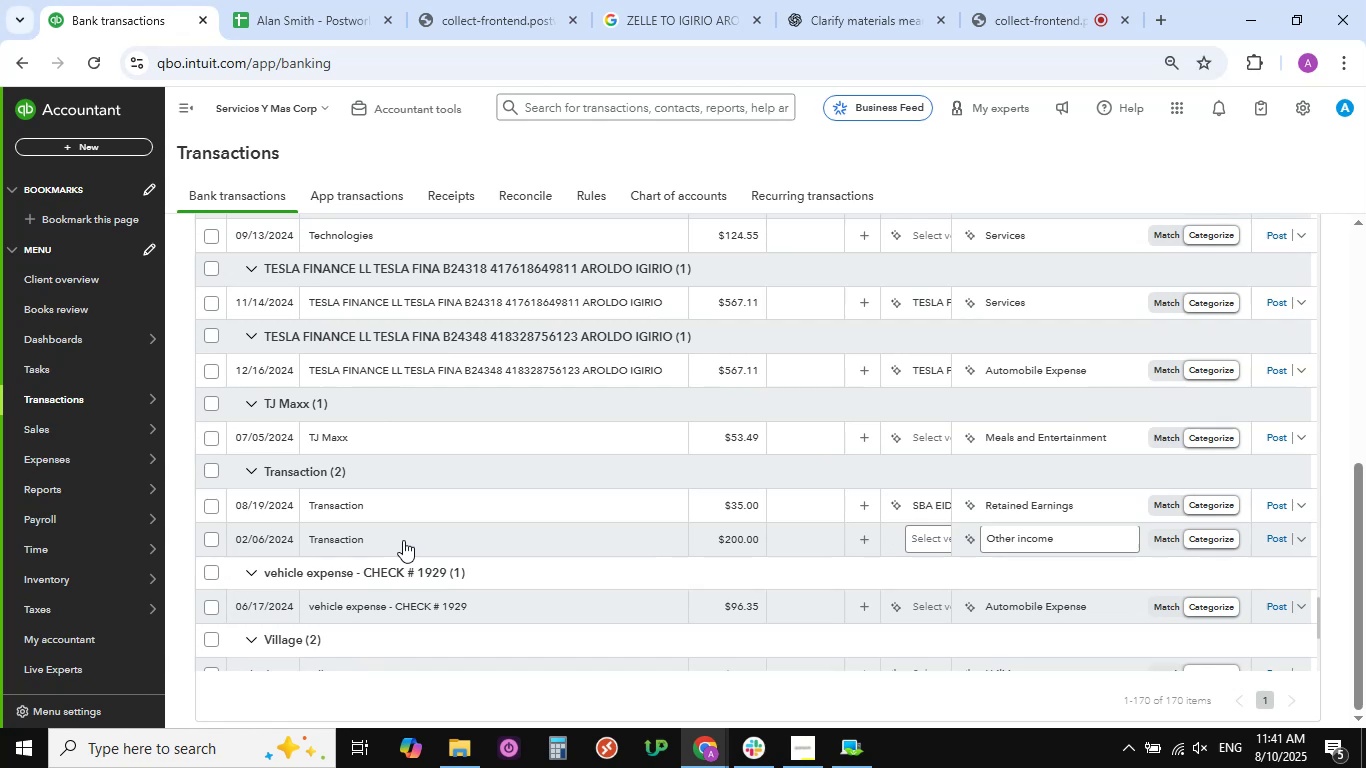 
scroll: coordinate [409, 505], scroll_direction: up, amount: 3.0
 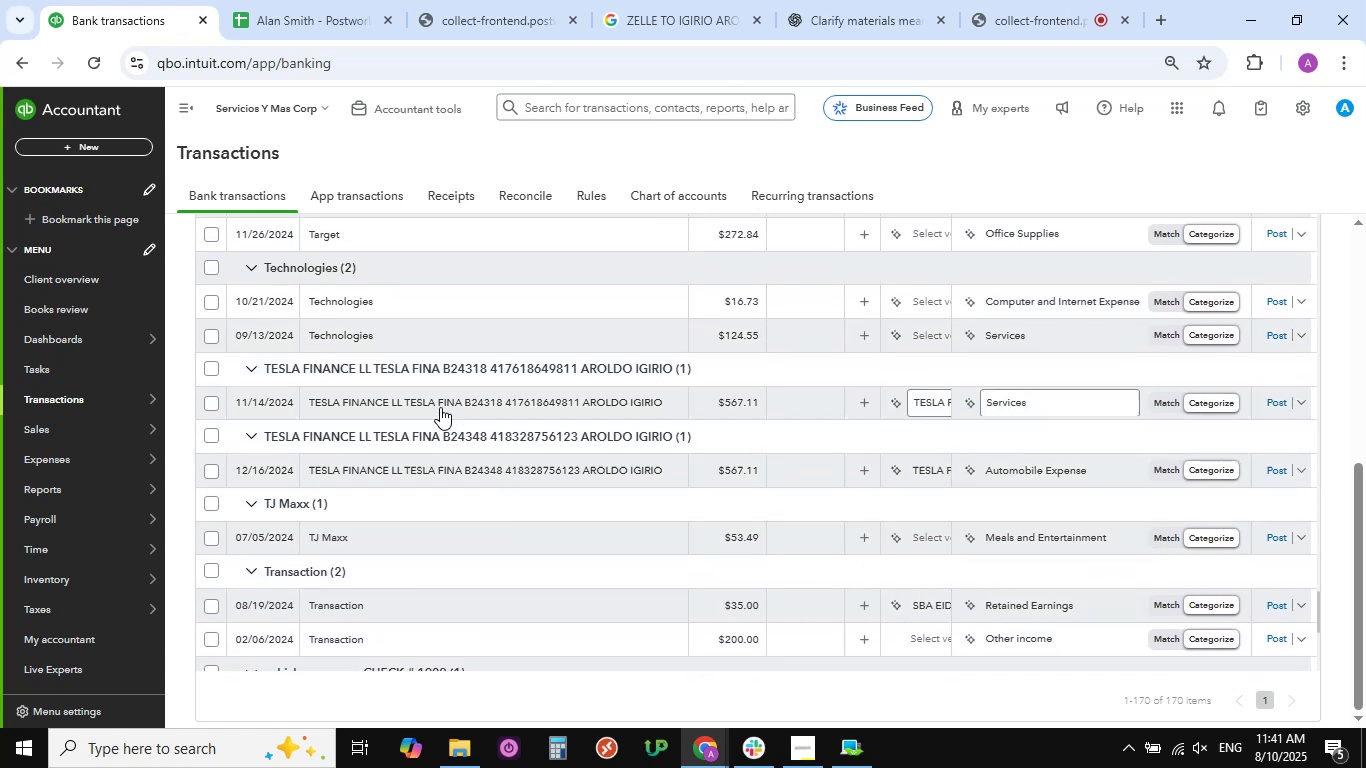 
left_click([442, 405])
 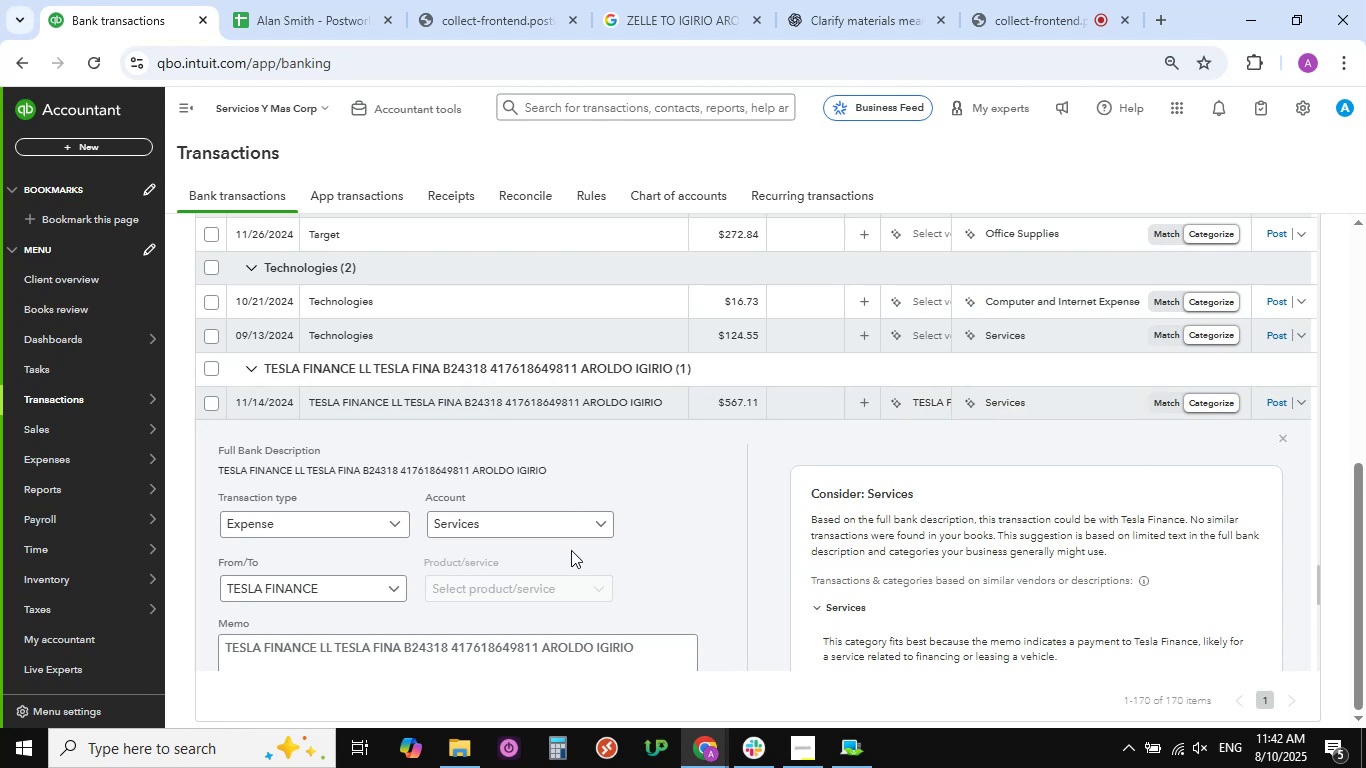 
wait(37.08)
 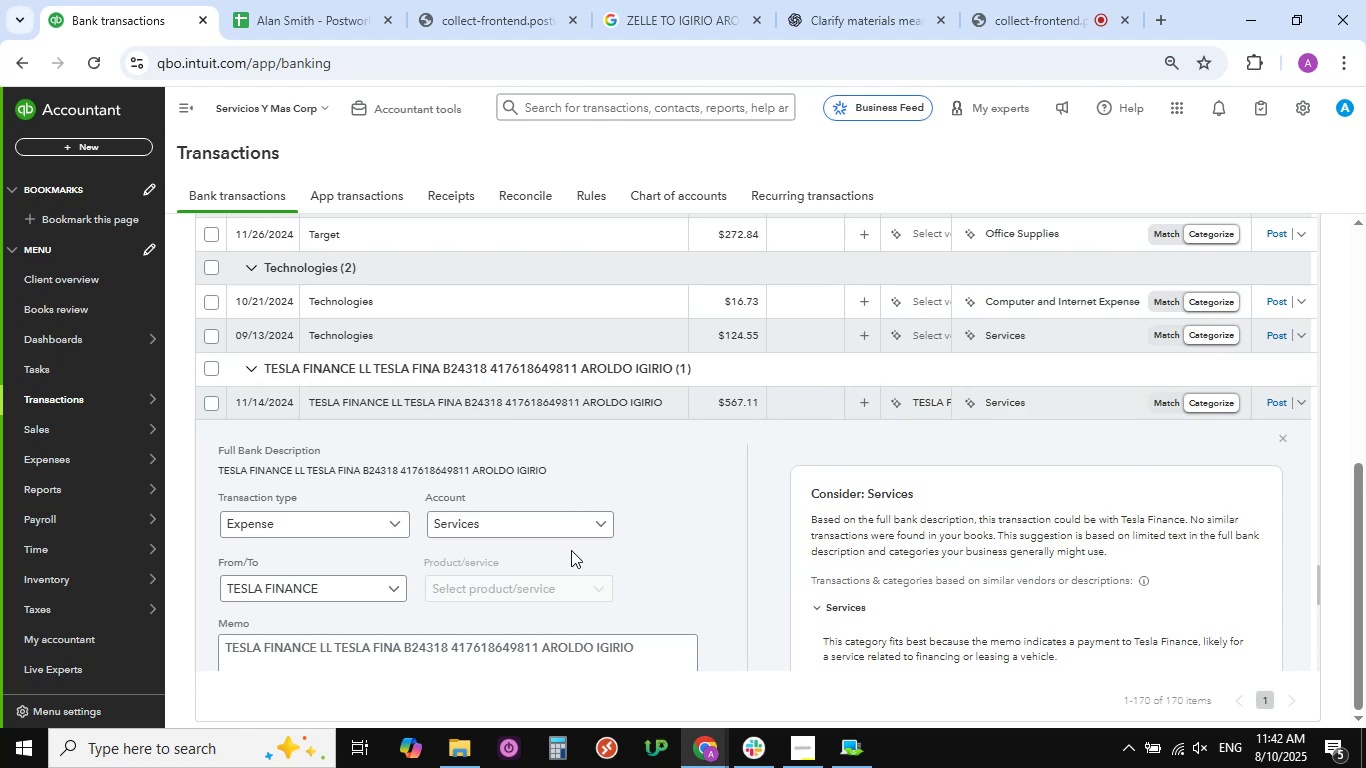 
scroll: coordinate [716, 555], scroll_direction: down, amount: 1.0
 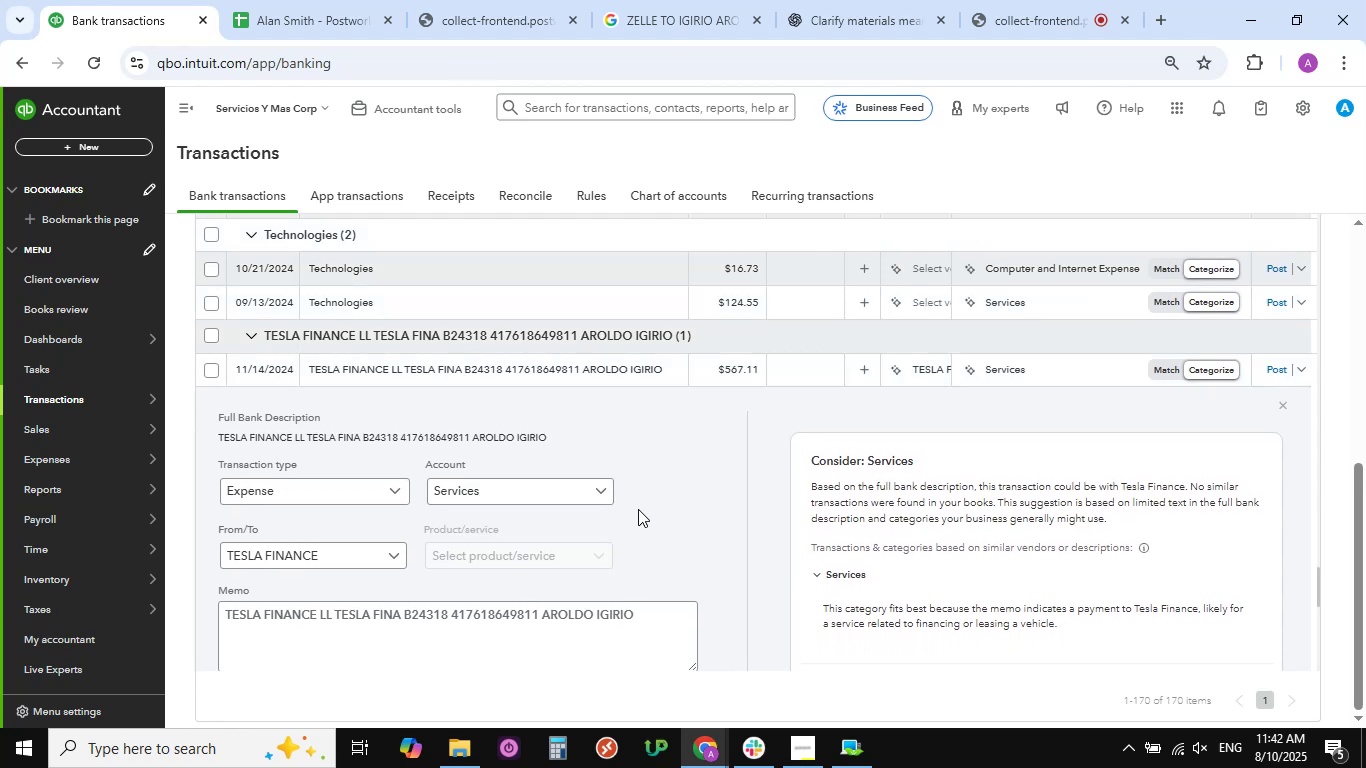 
left_click([596, 491])
 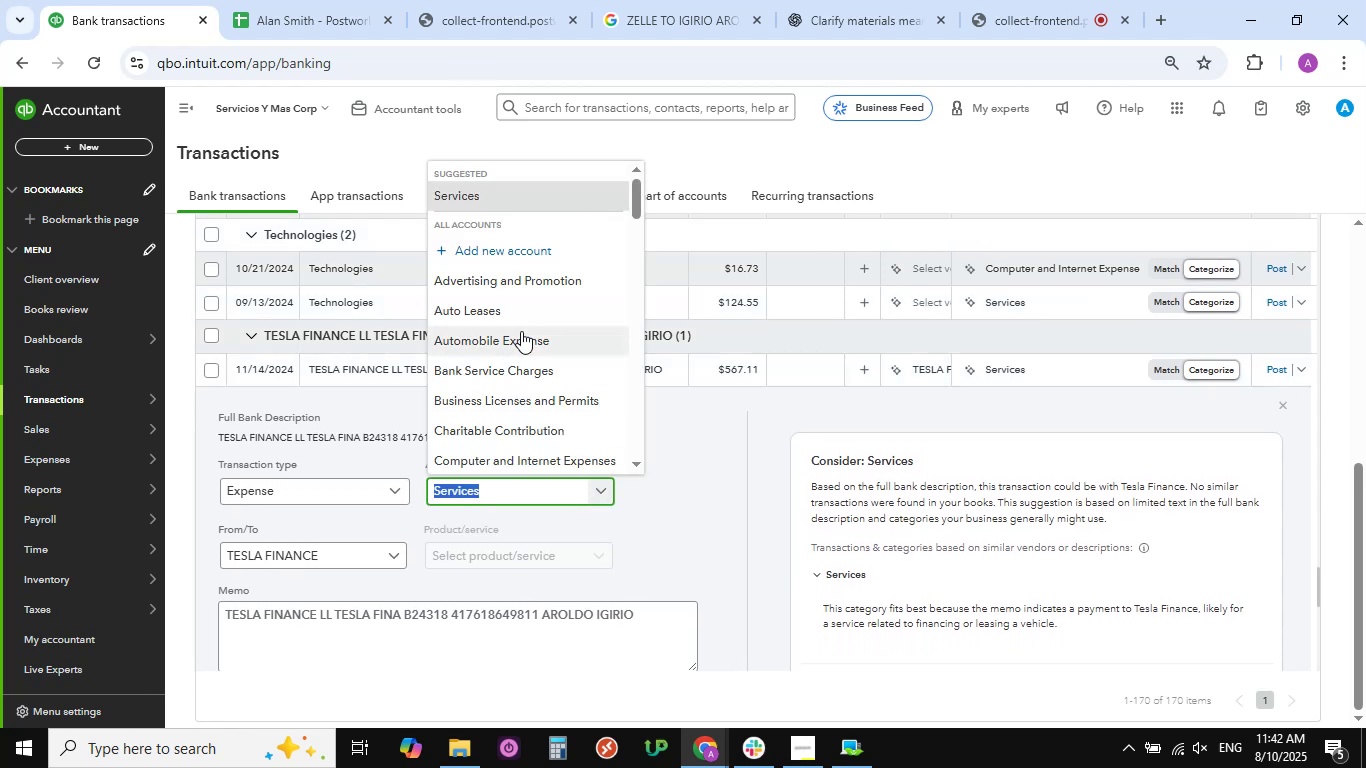 
left_click([505, 302])
 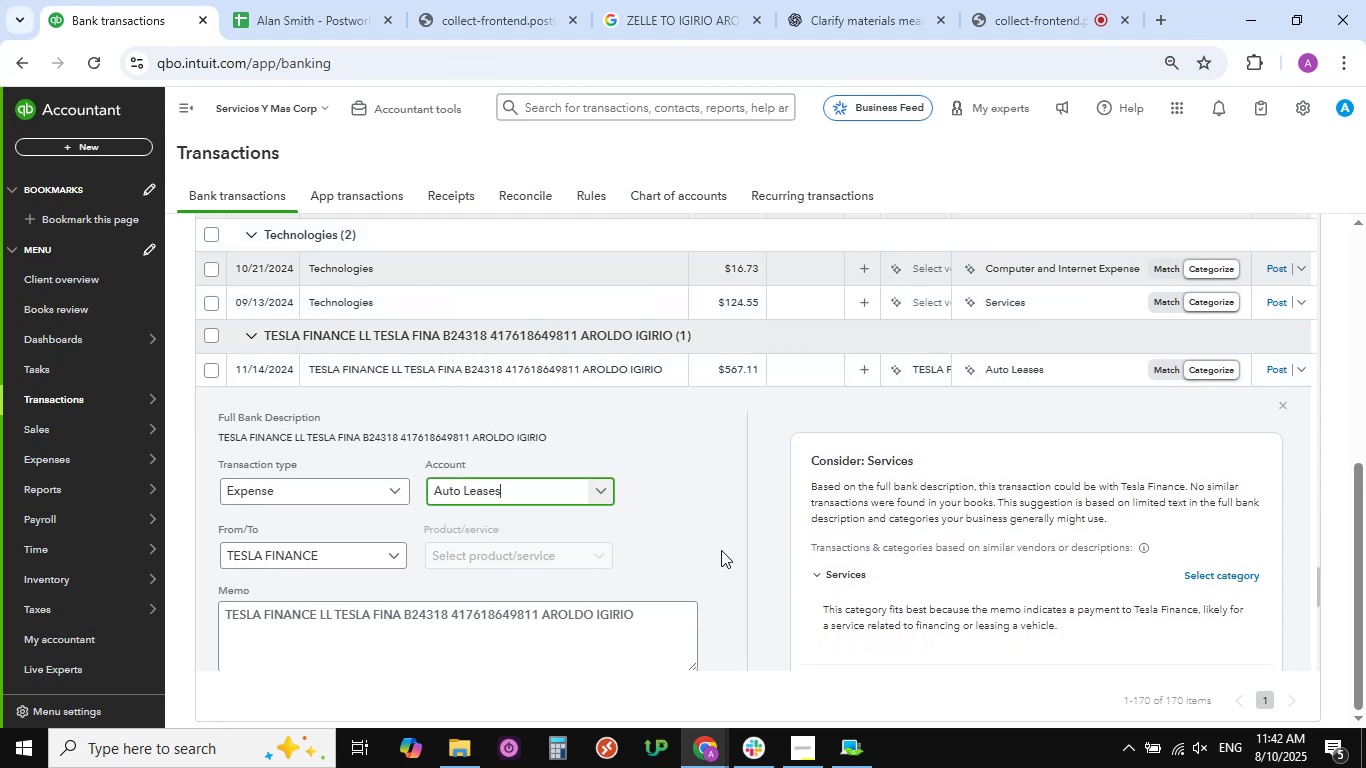 
scroll: coordinate [419, 599], scroll_direction: down, amount: 10.0
 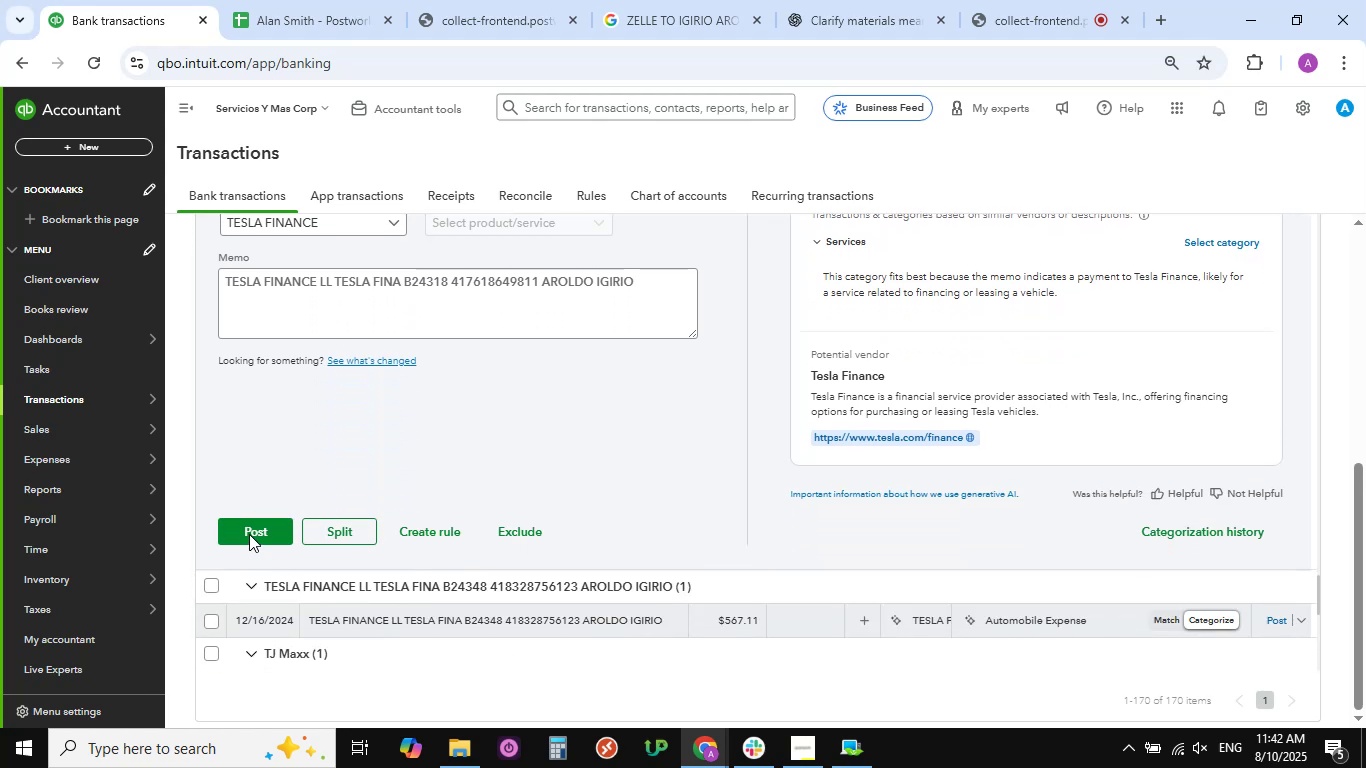 
left_click([249, 534])
 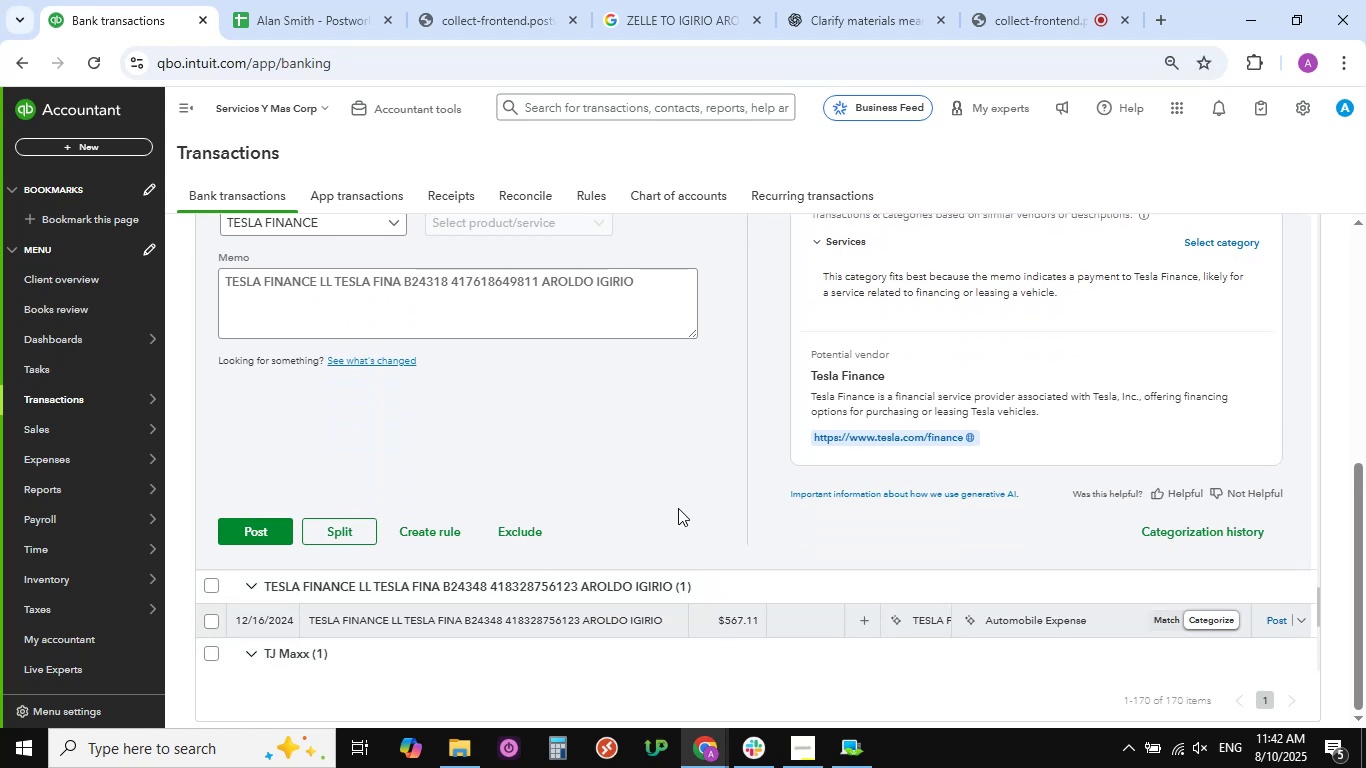 
wait(8.48)
 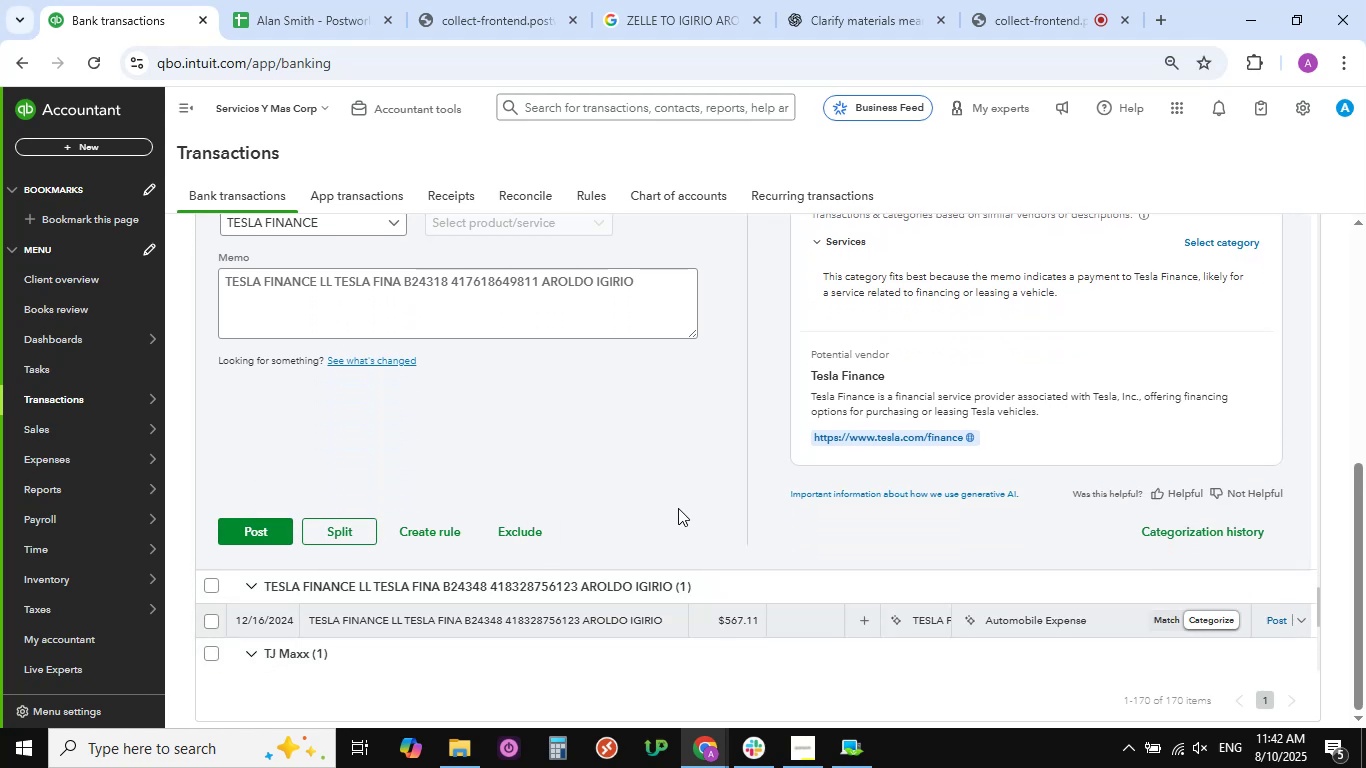 
scroll: coordinate [484, 483], scroll_direction: up, amount: 2.0
 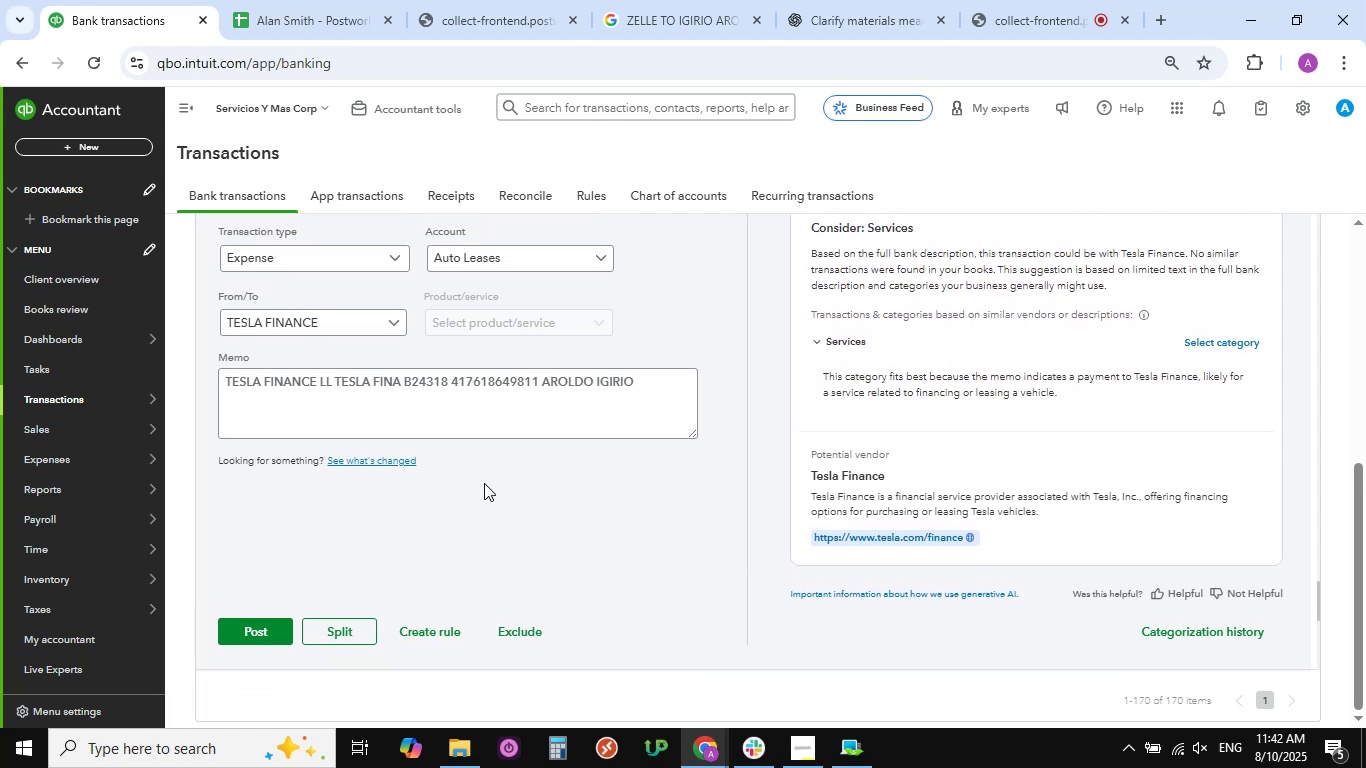 
scroll: coordinate [484, 483], scroll_direction: down, amount: 1.0
 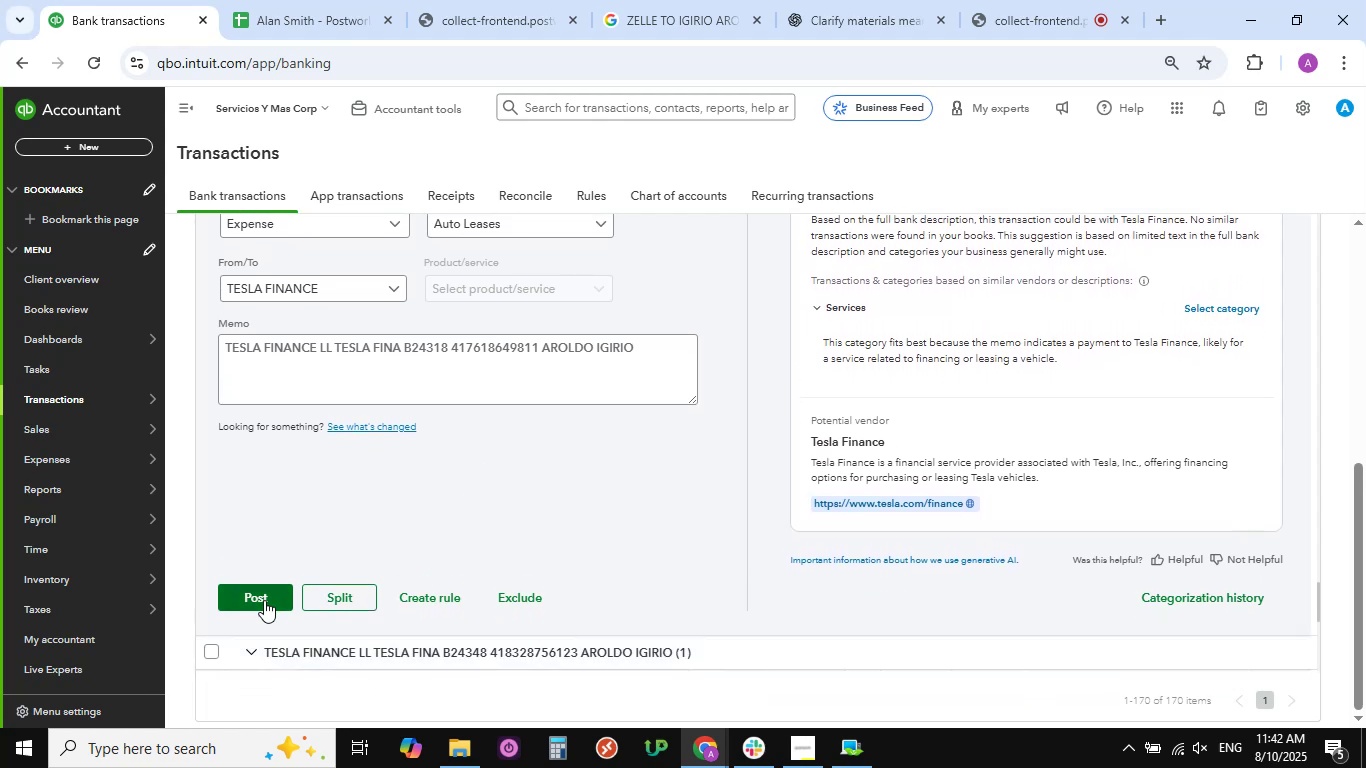 
left_click([264, 600])
 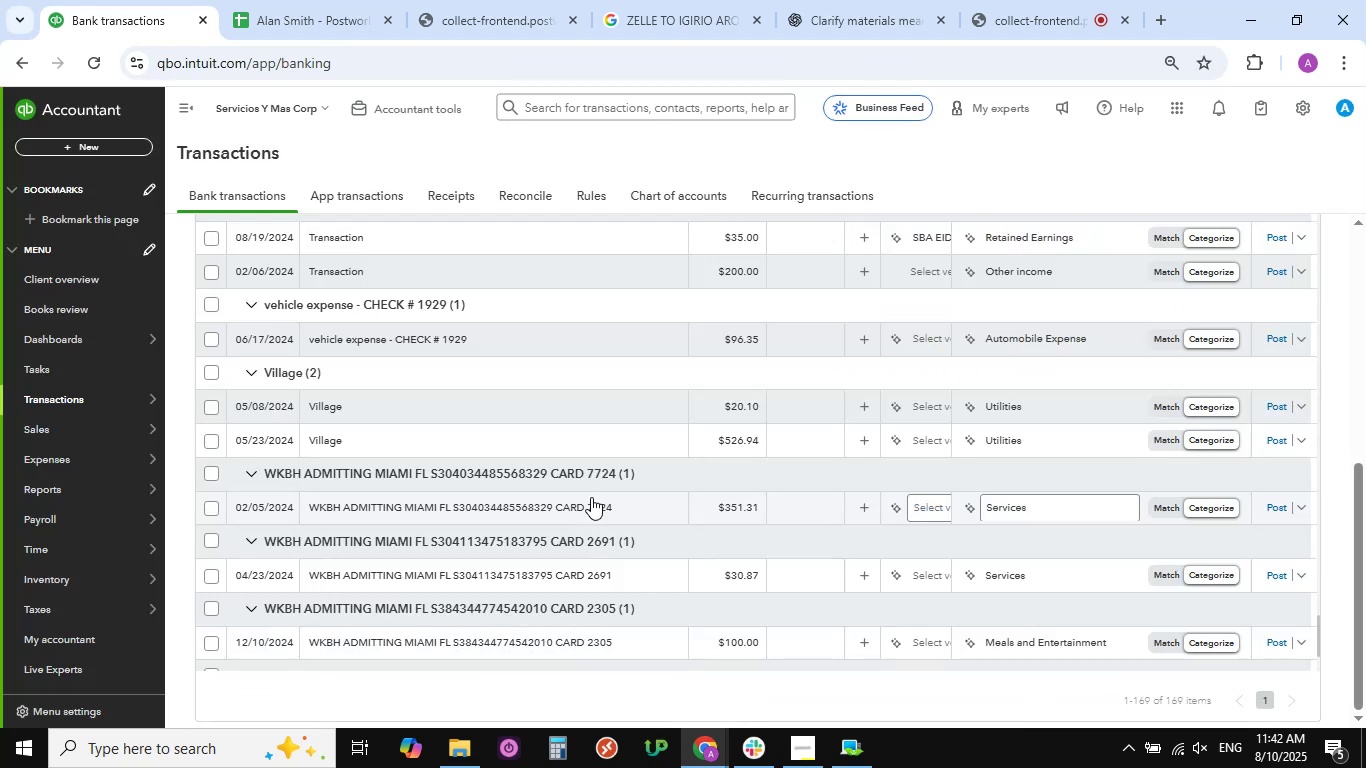 
wait(12.07)
 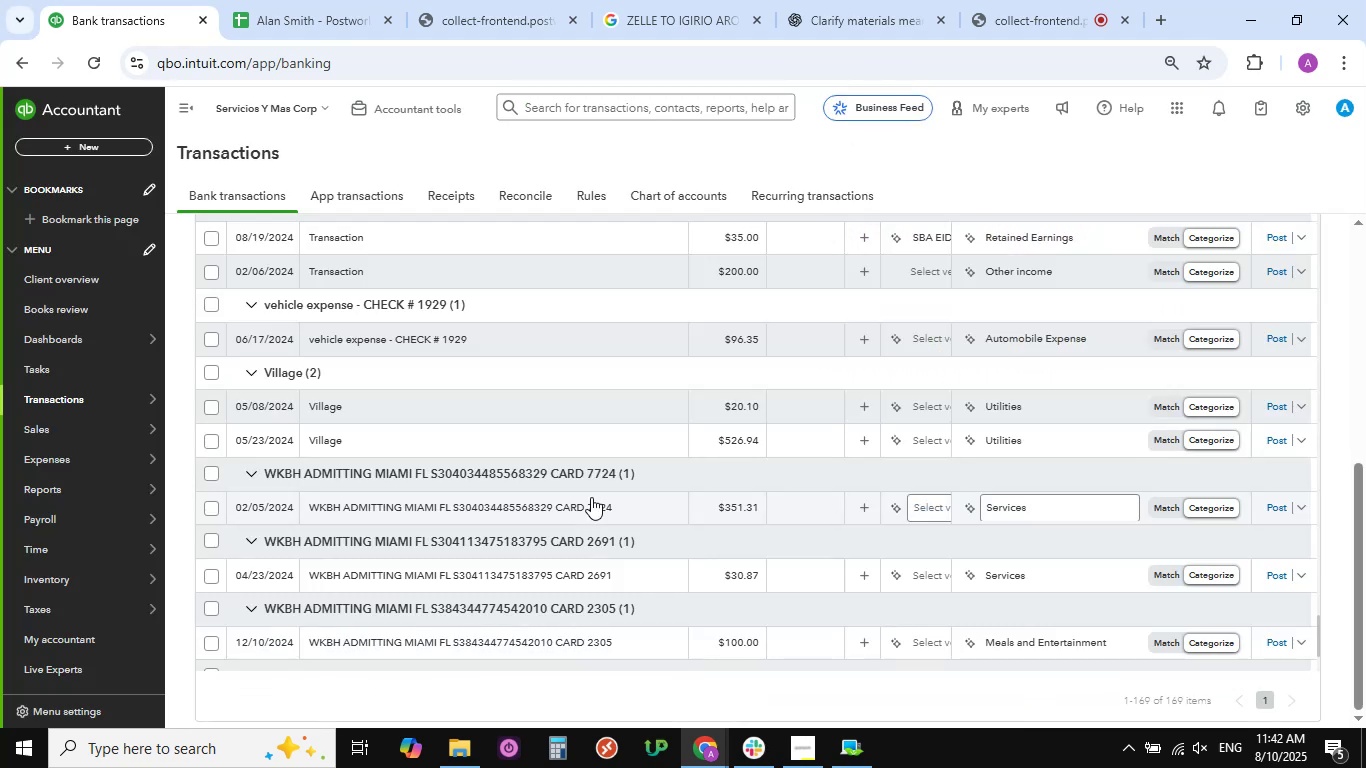 
scroll: coordinate [531, 446], scroll_direction: up, amount: 3.0
 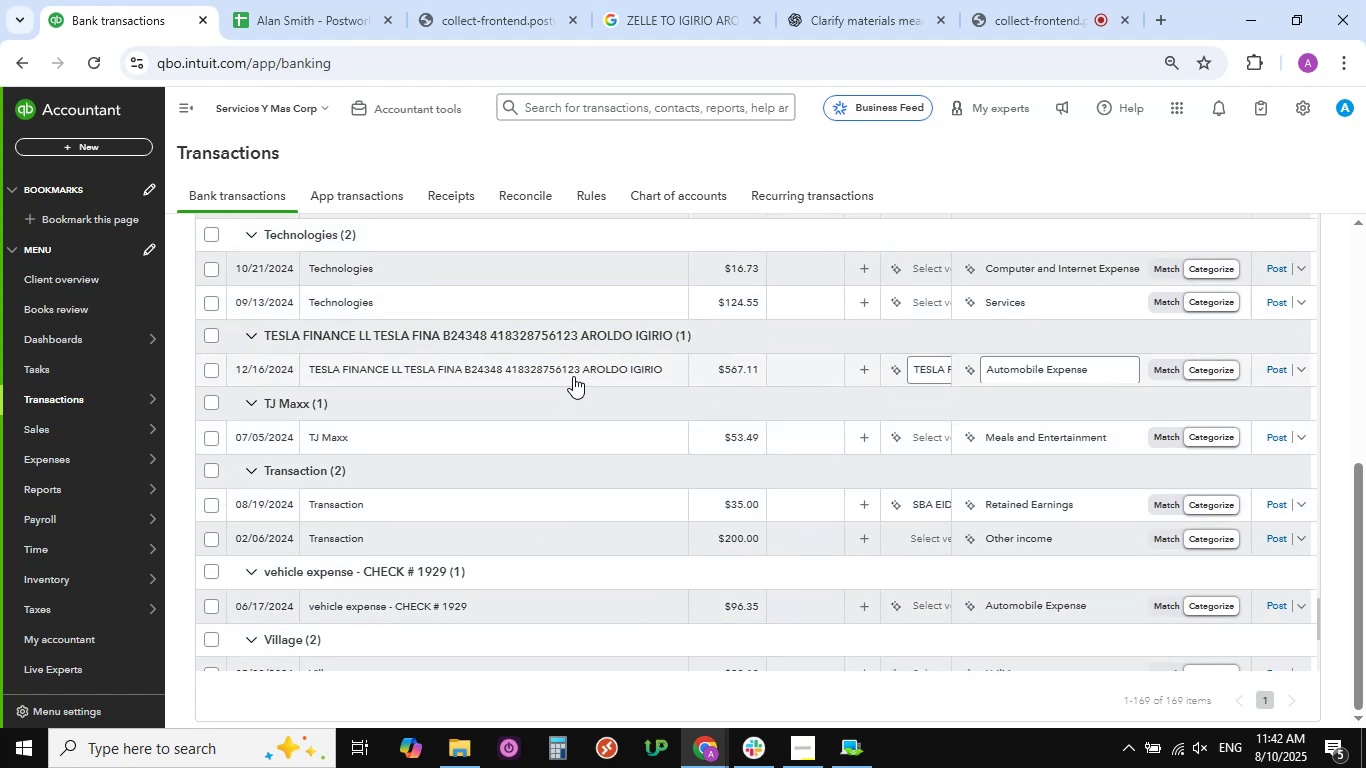 
left_click_drag(start_coordinate=[576, 370], to_coordinate=[582, 369])
 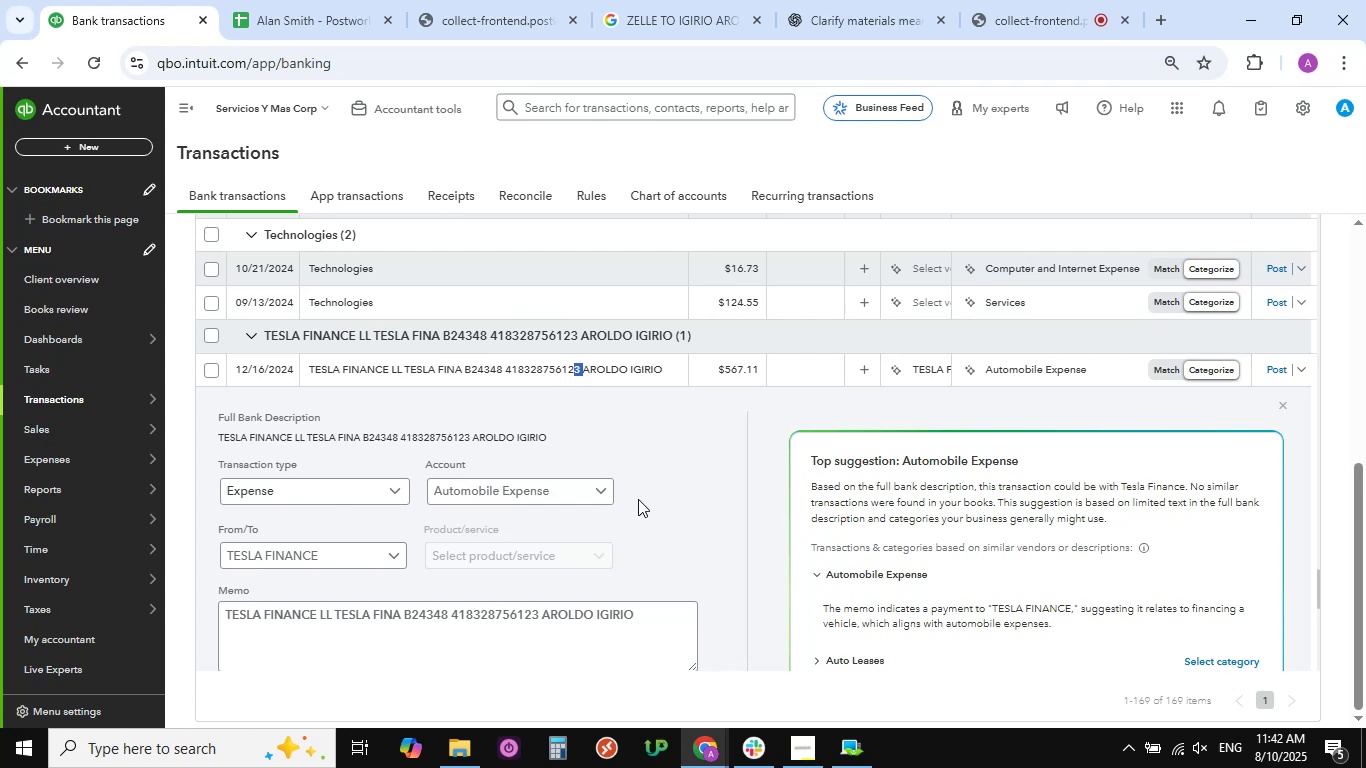 
left_click([605, 492])
 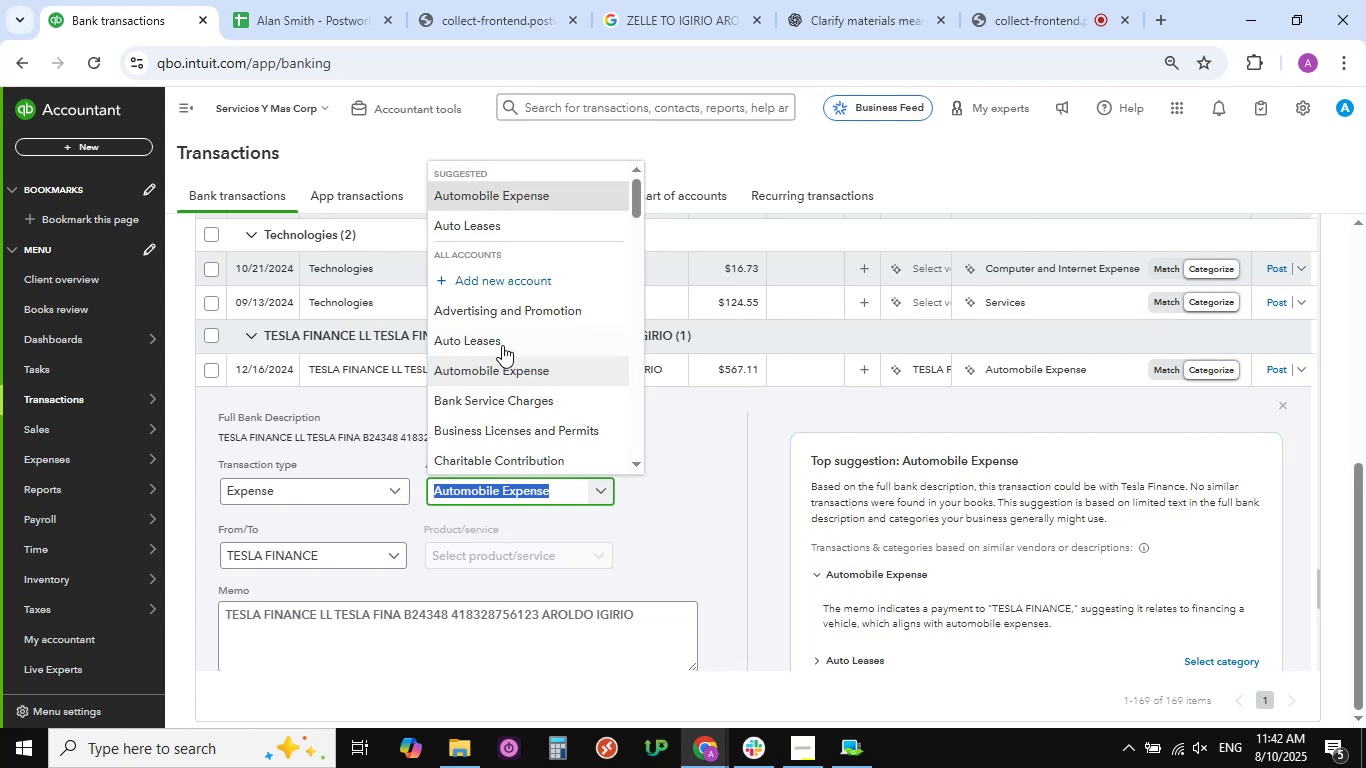 
left_click([501, 343])
 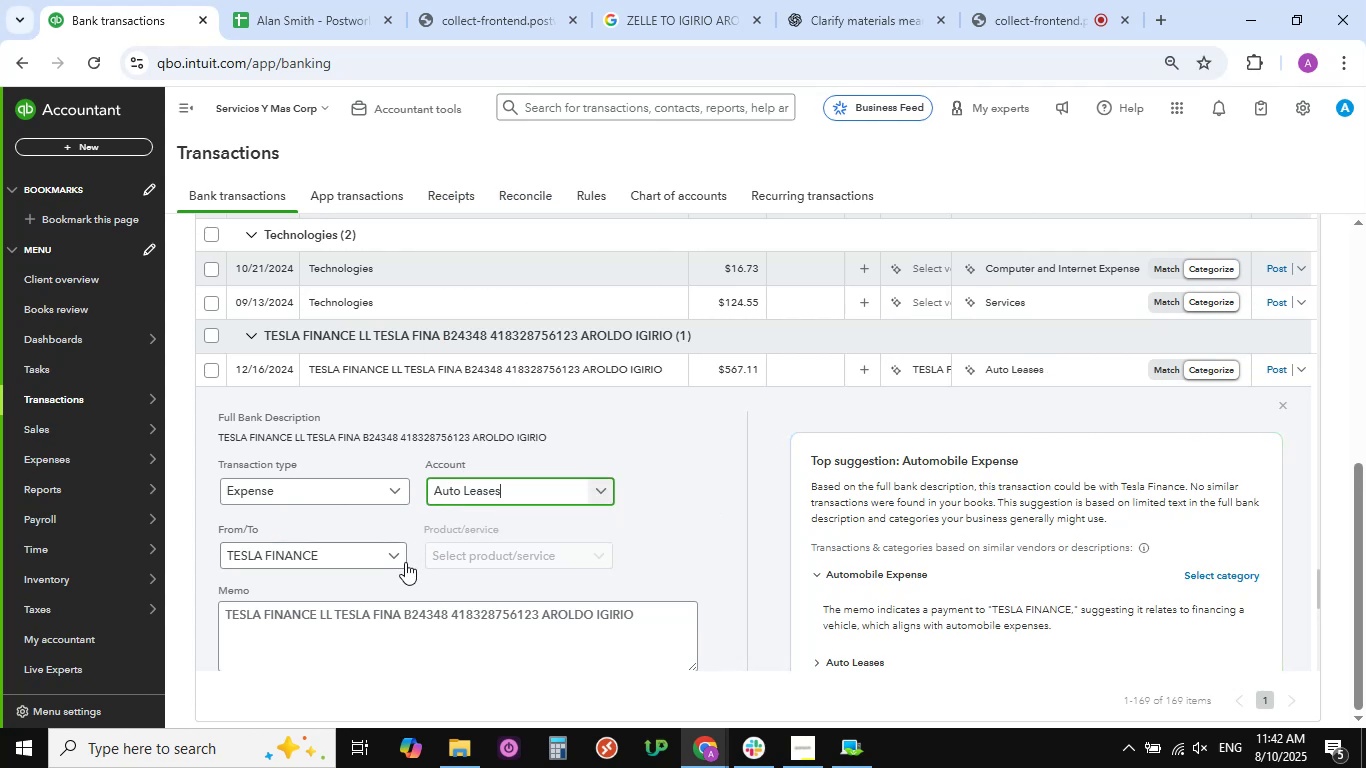 
scroll: coordinate [599, 558], scroll_direction: down, amount: 4.0
 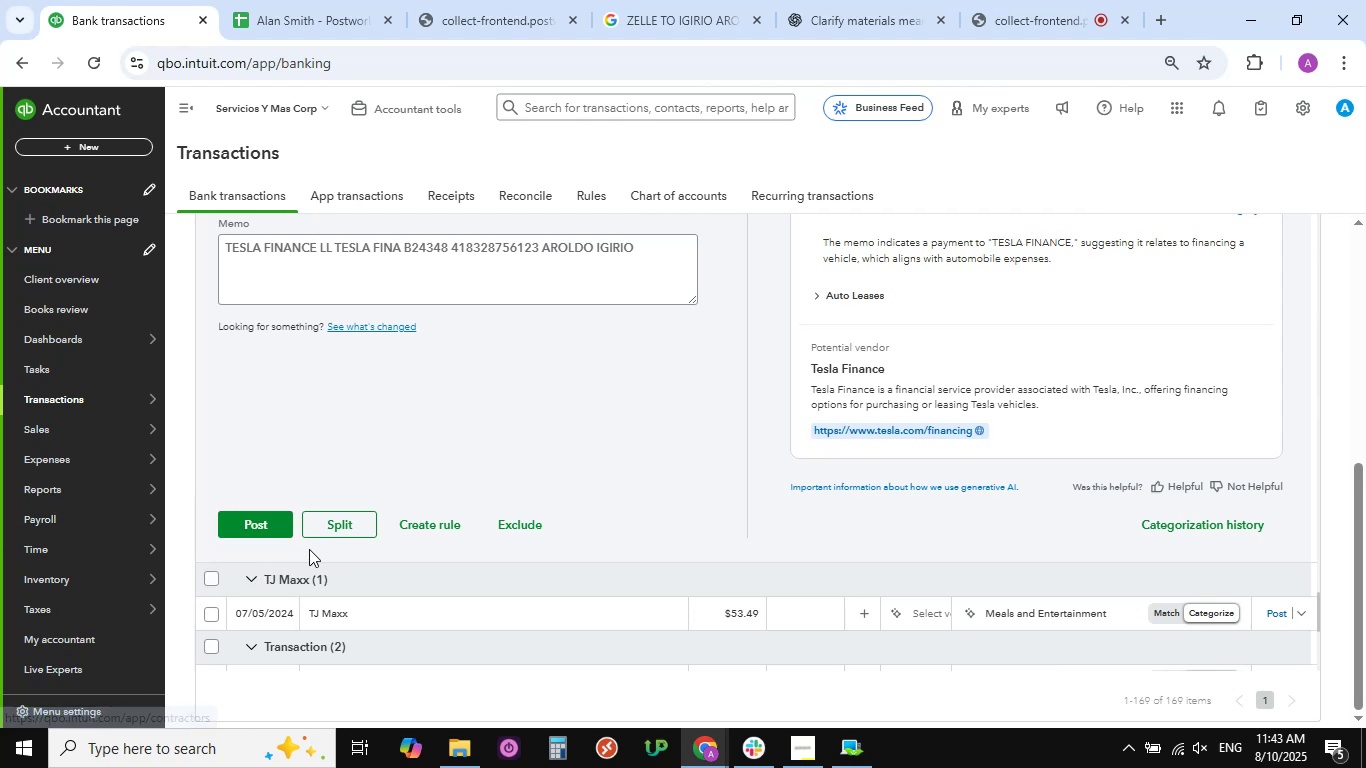 
left_click([261, 523])
 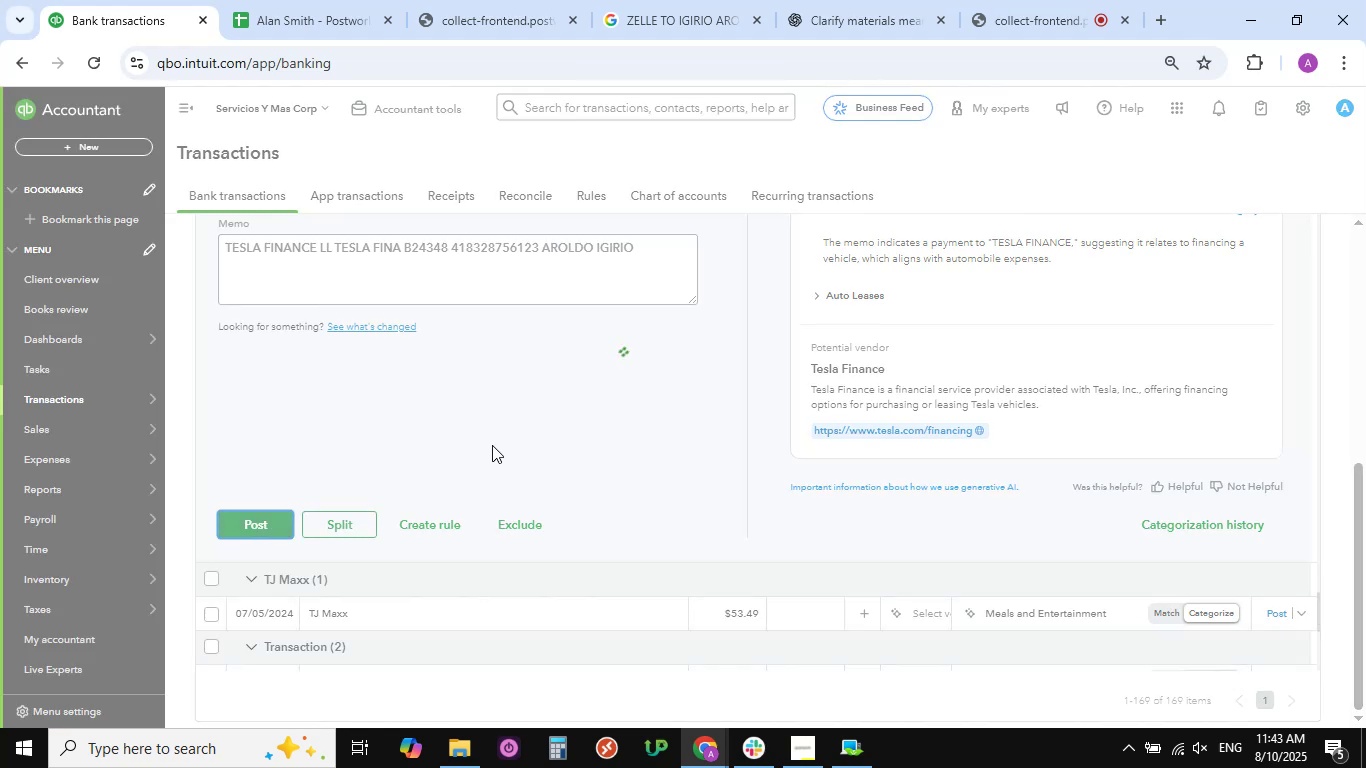 
mouse_move([576, 457])
 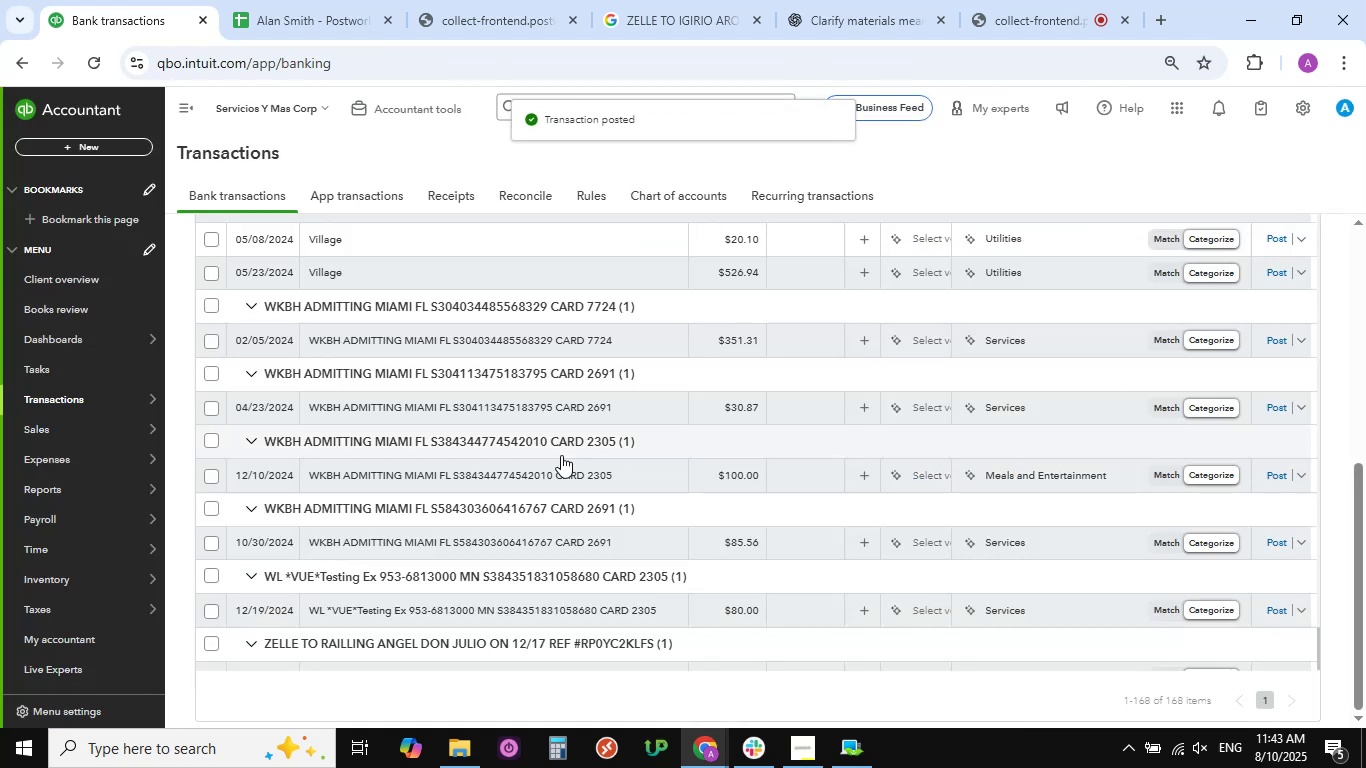 
scroll: coordinate [561, 455], scroll_direction: up, amount: 2.0
 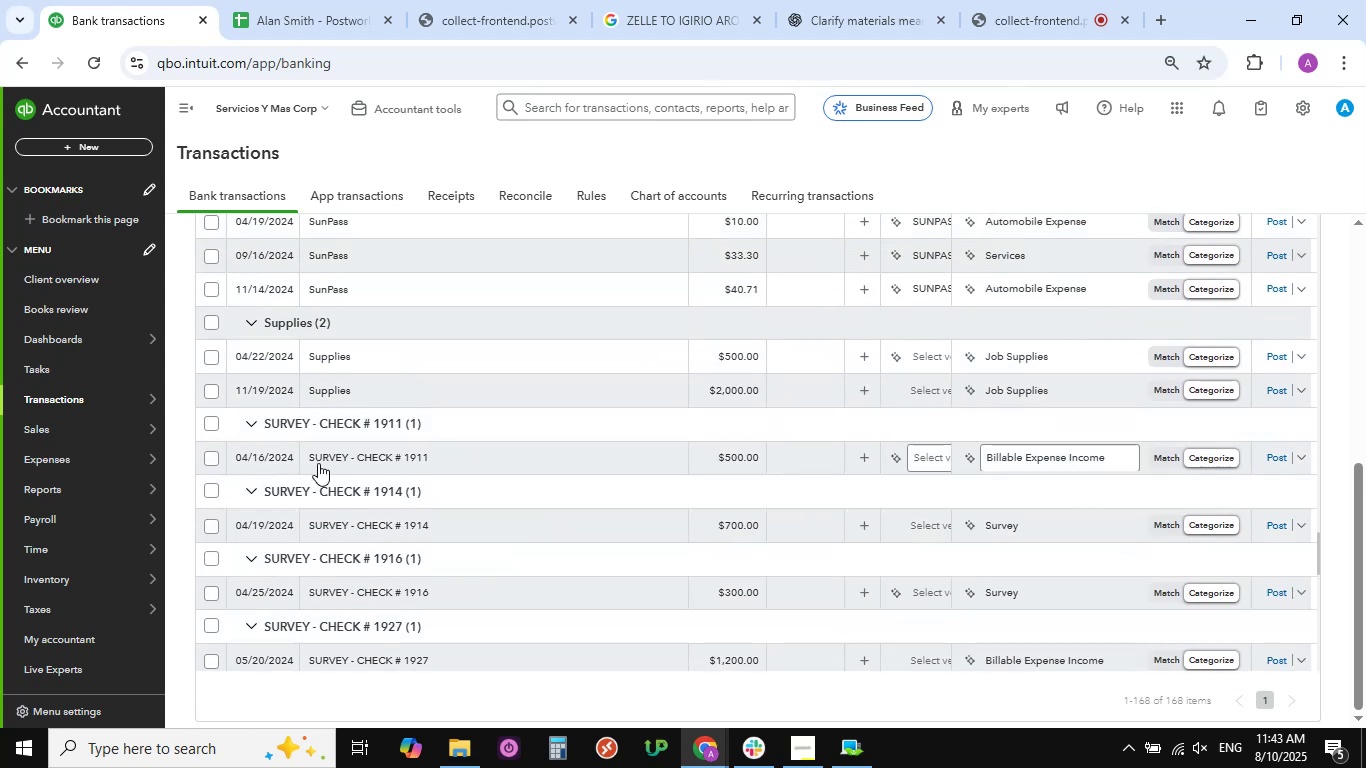 
left_click([323, 458])
 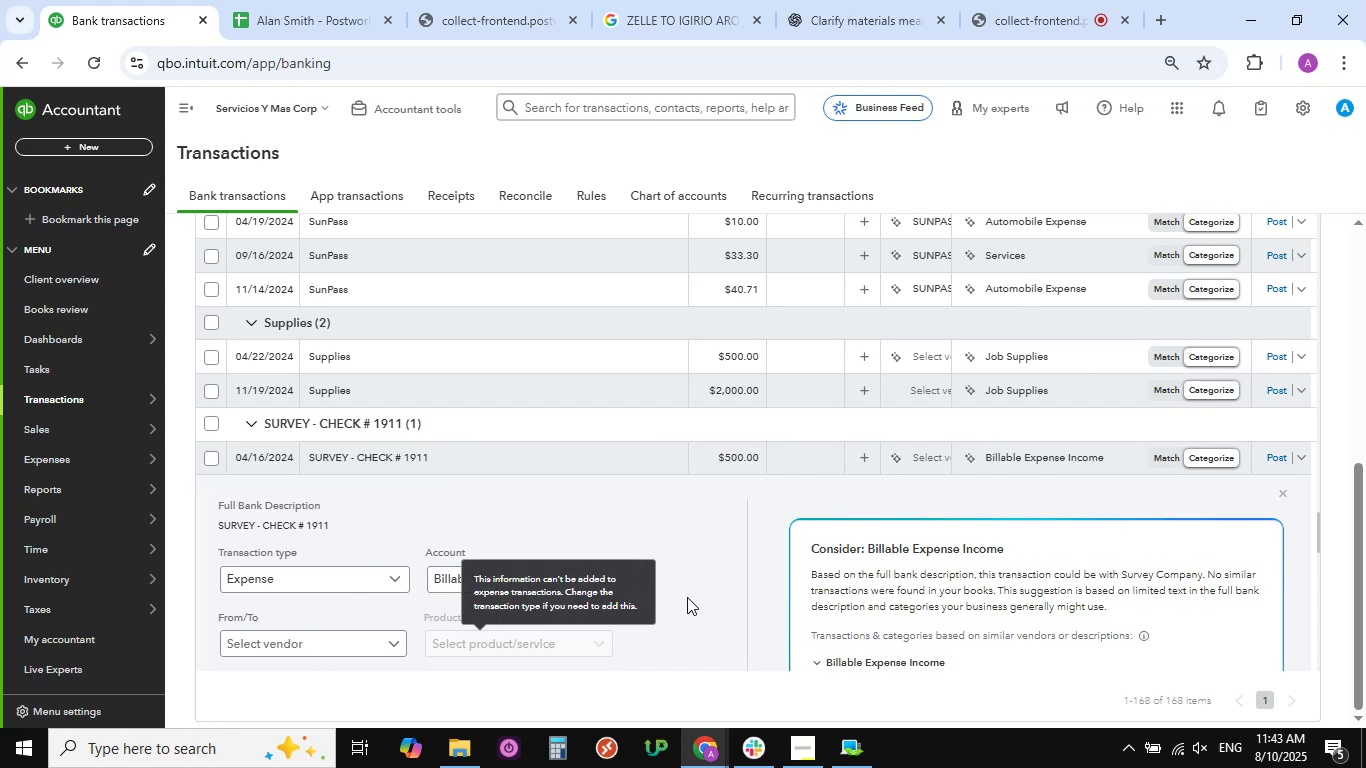 
scroll: coordinate [355, 621], scroll_direction: down, amount: 4.0
 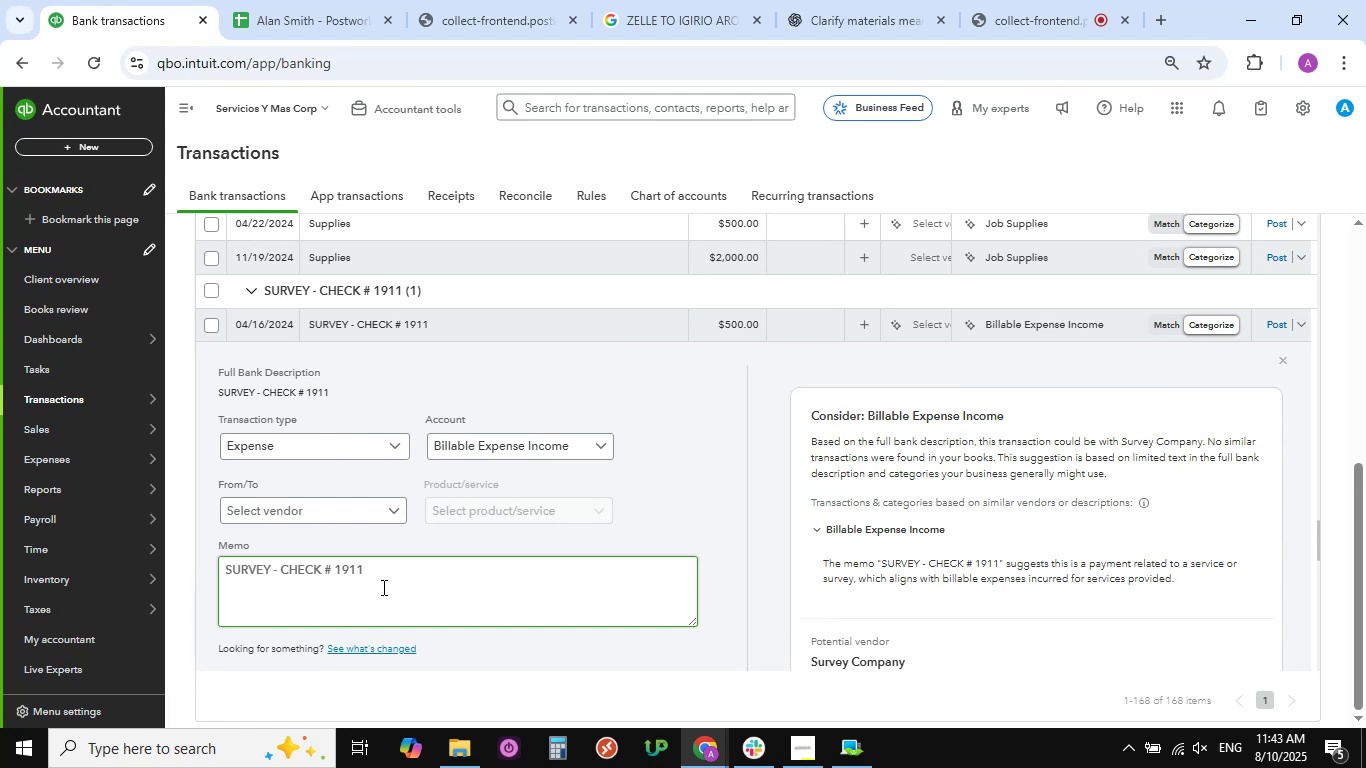 
wait(17.5)
 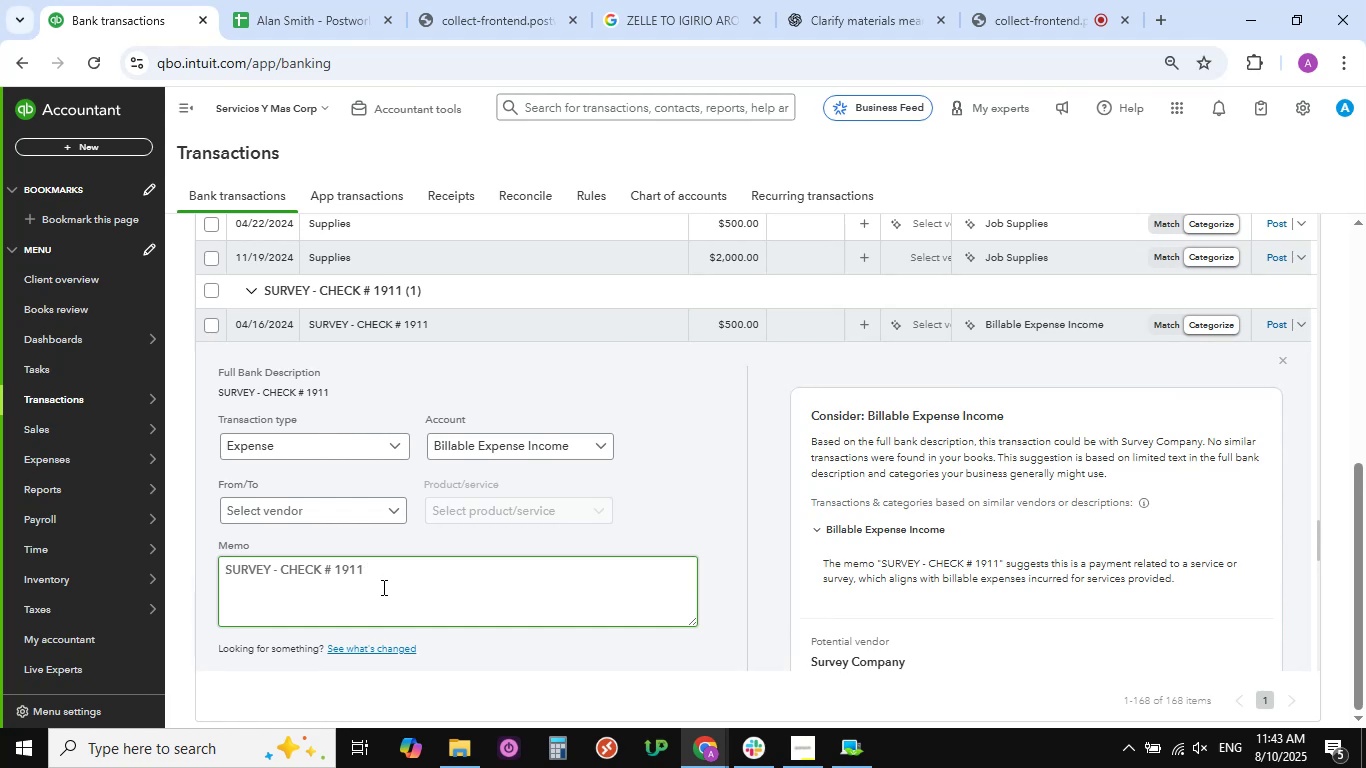 
left_click_drag(start_coordinate=[275, 567], to_coordinate=[183, 567])
 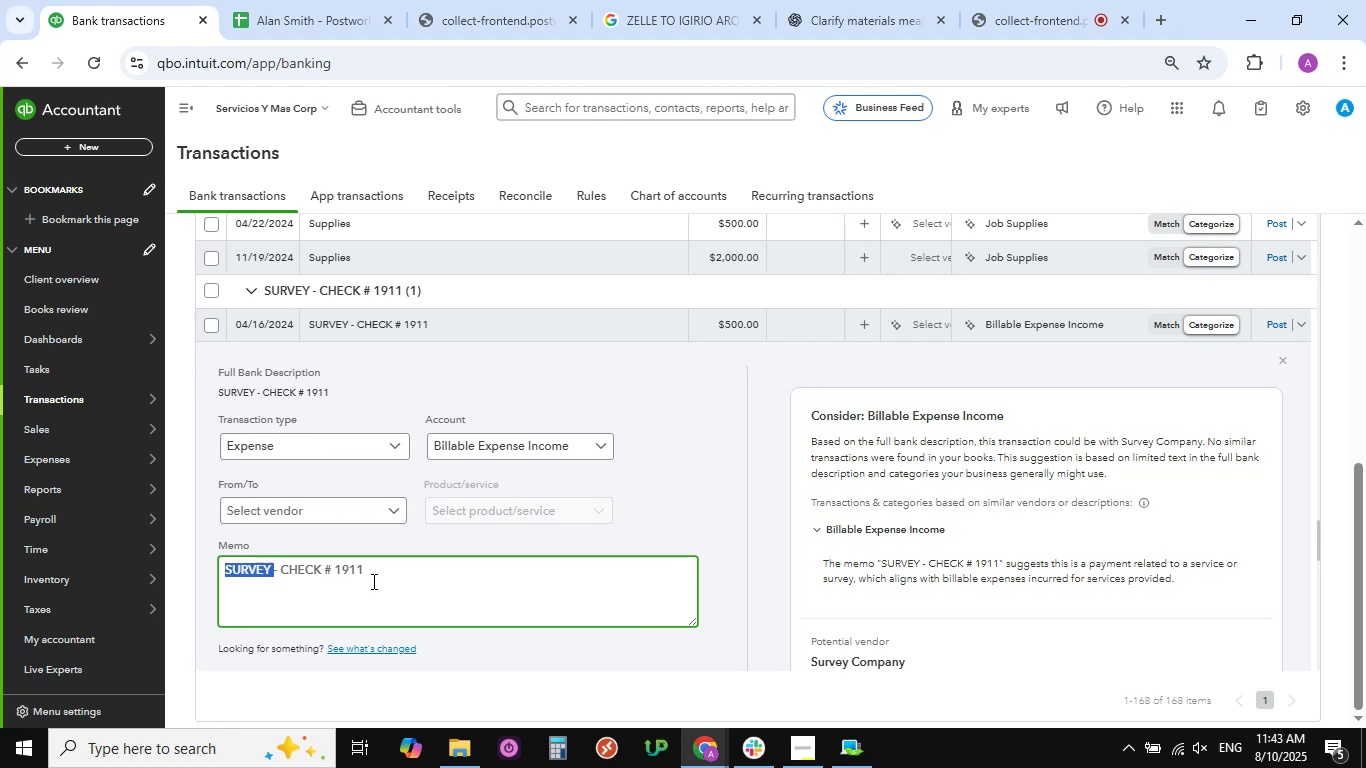 
wait(5.52)
 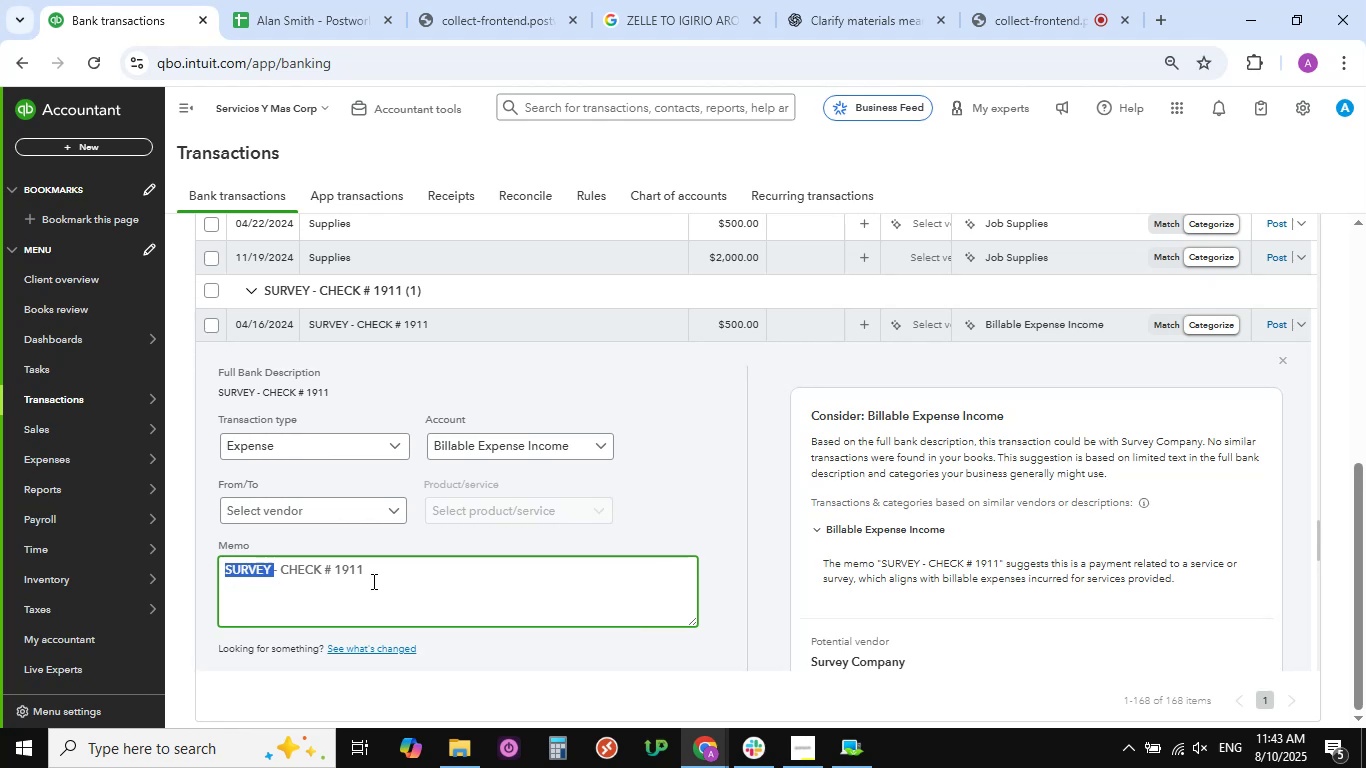 
hold_key(key=ControlLeft, duration=1.19)
 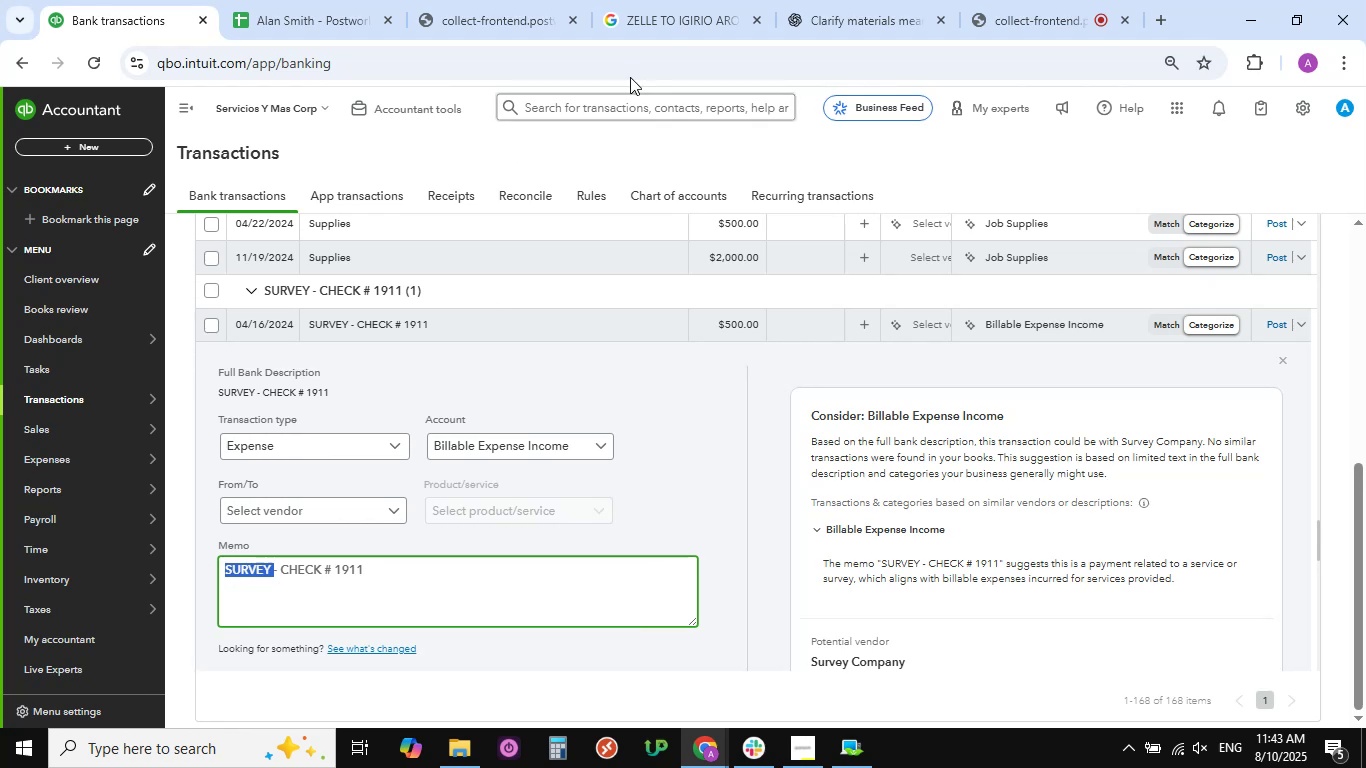 
hold_key(key=C, duration=0.53)
 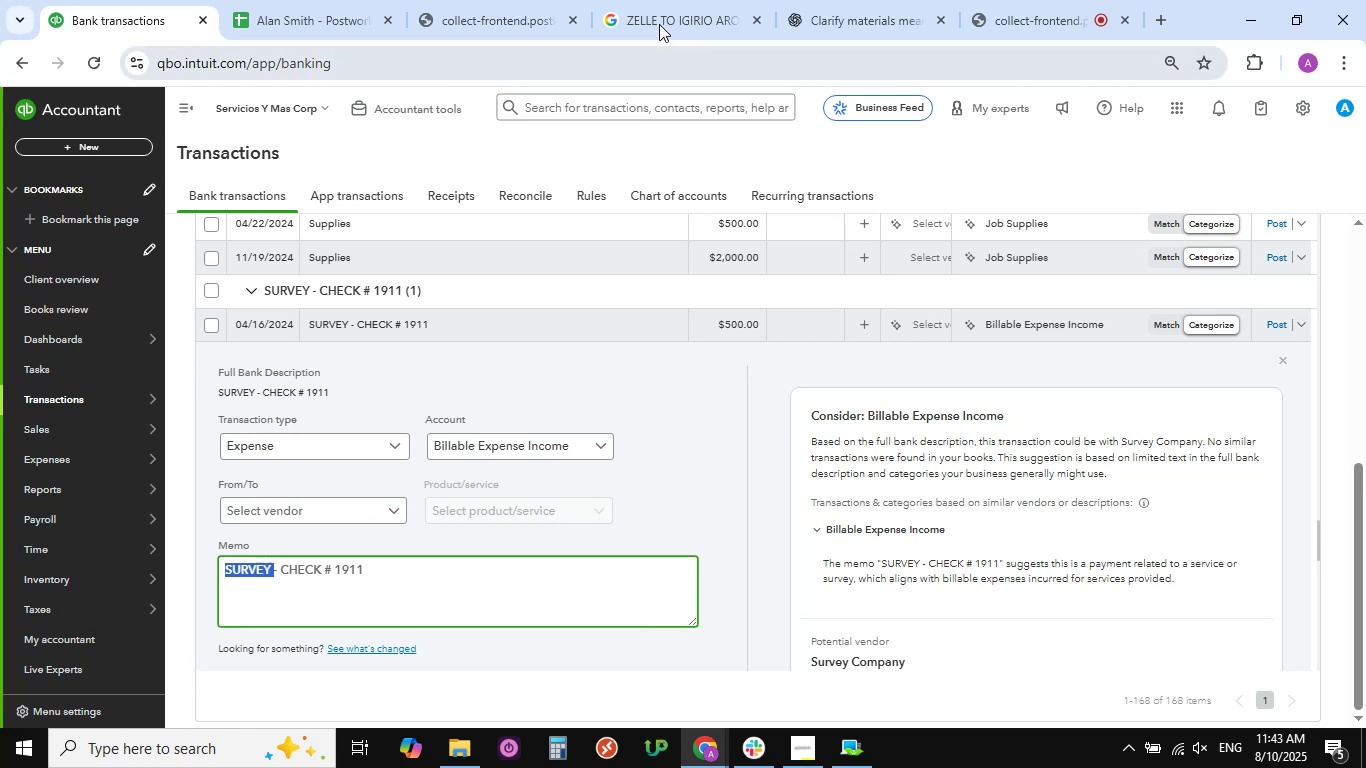 
left_click([659, 7])
 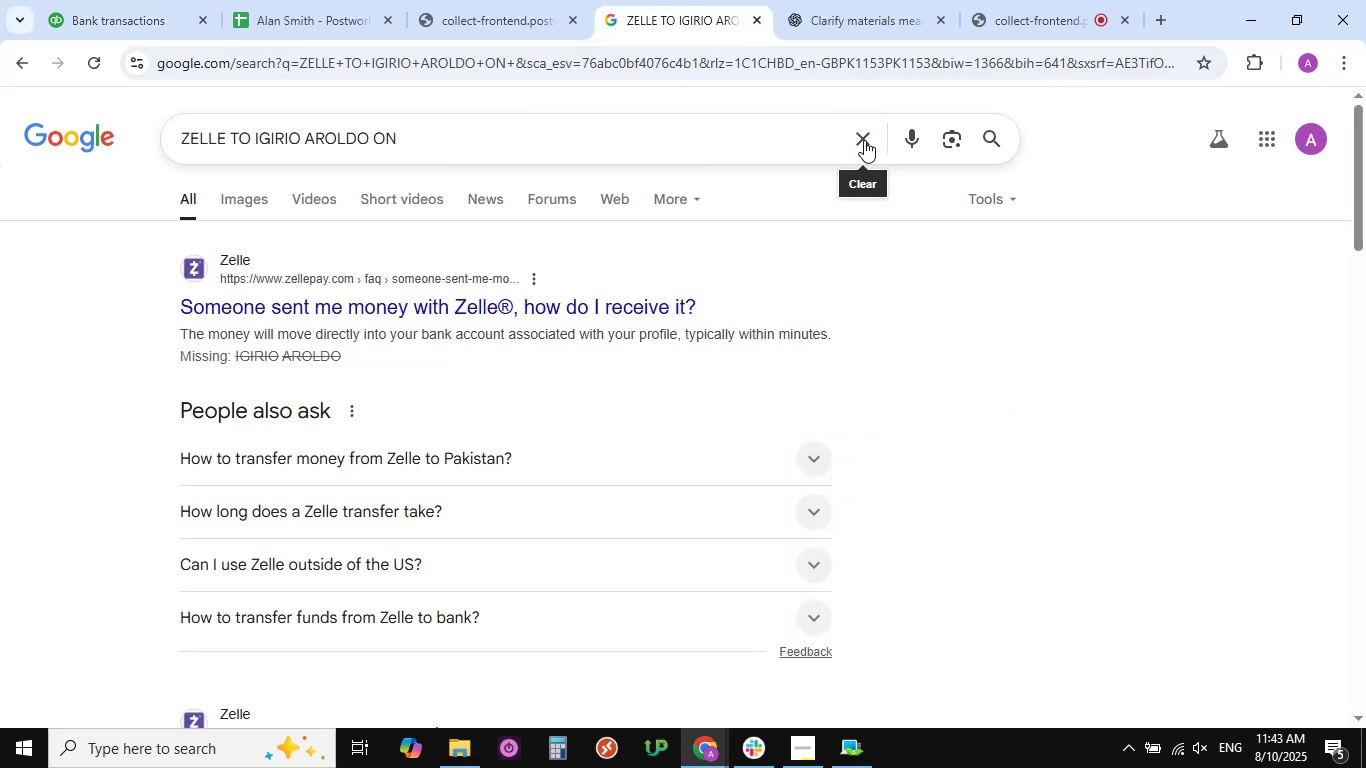 
double_click([689, 127])
 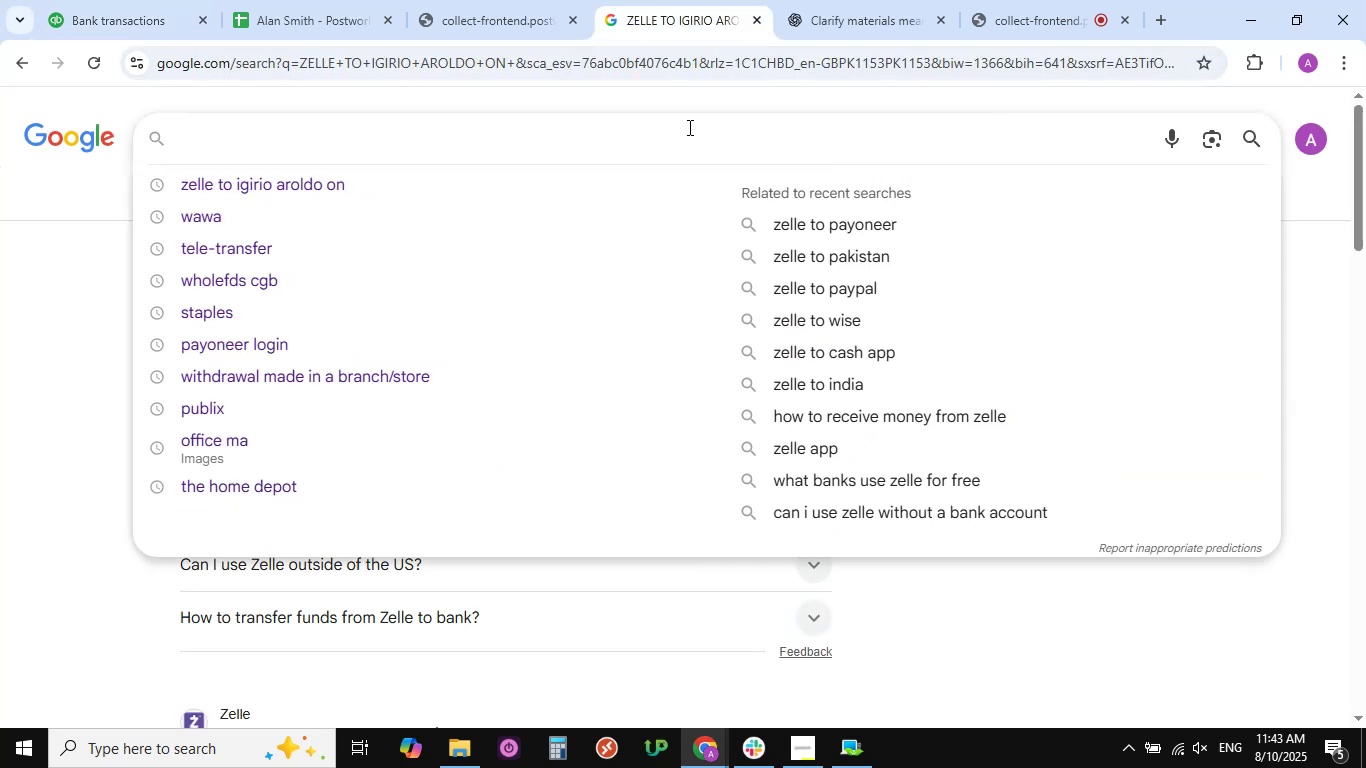 
key(Control+V)
 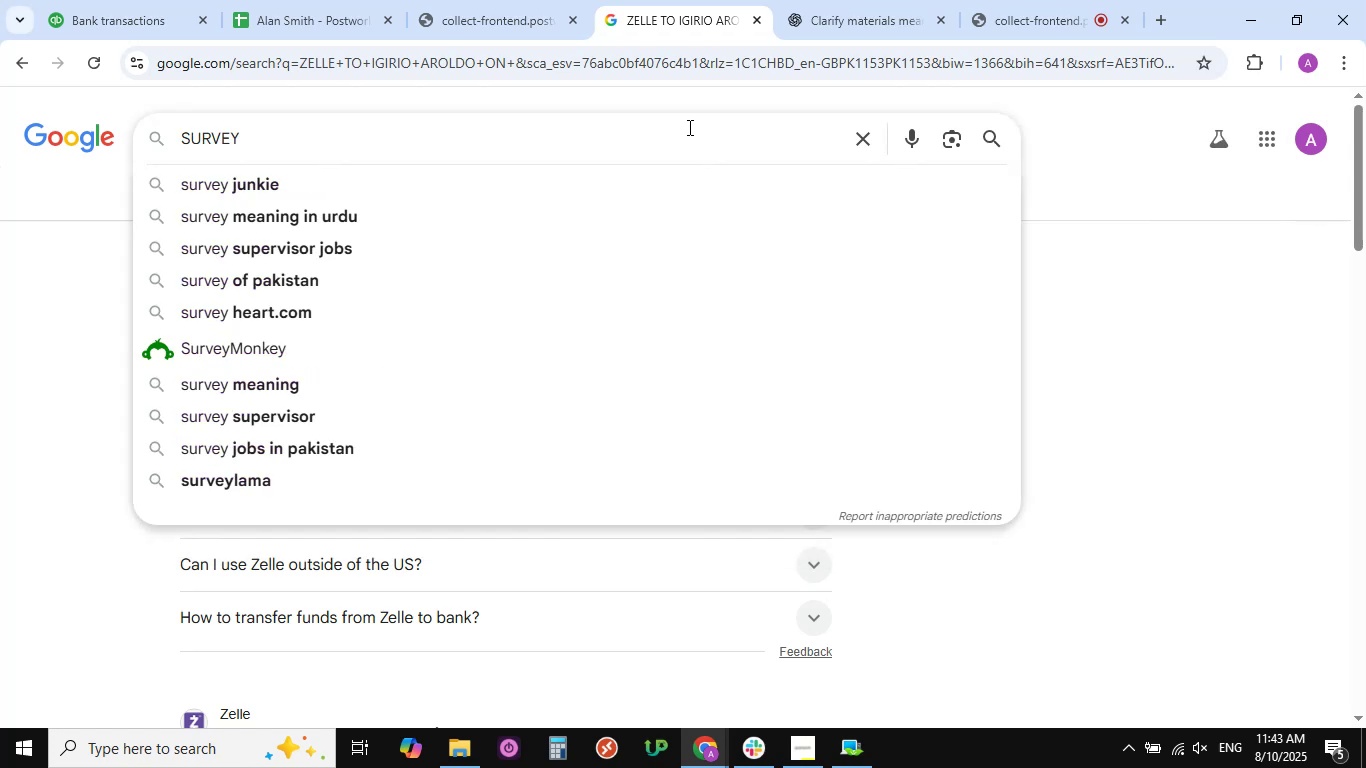 
key(NumpadEnter)
 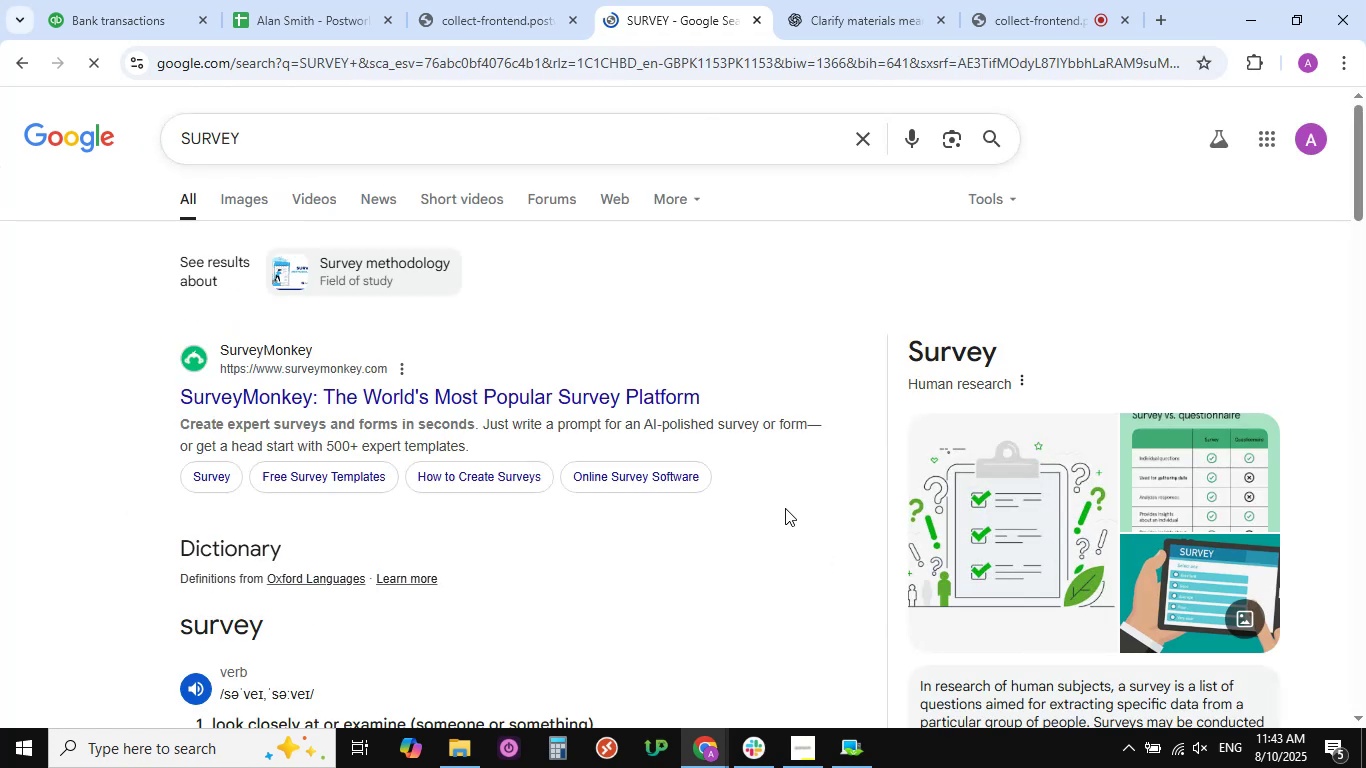 
scroll: coordinate [568, 492], scroll_direction: down, amount: 3.0
 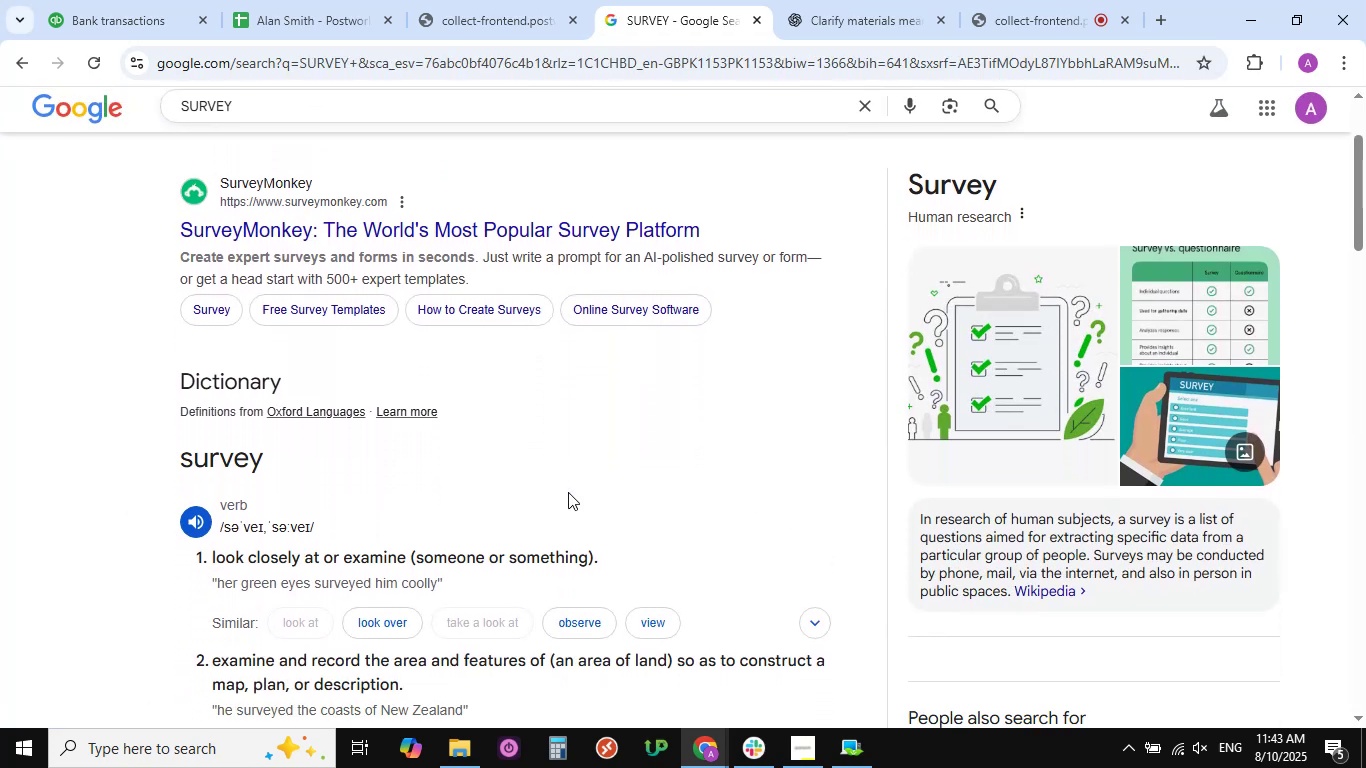 
scroll: coordinate [568, 492], scroll_direction: up, amount: 5.0
 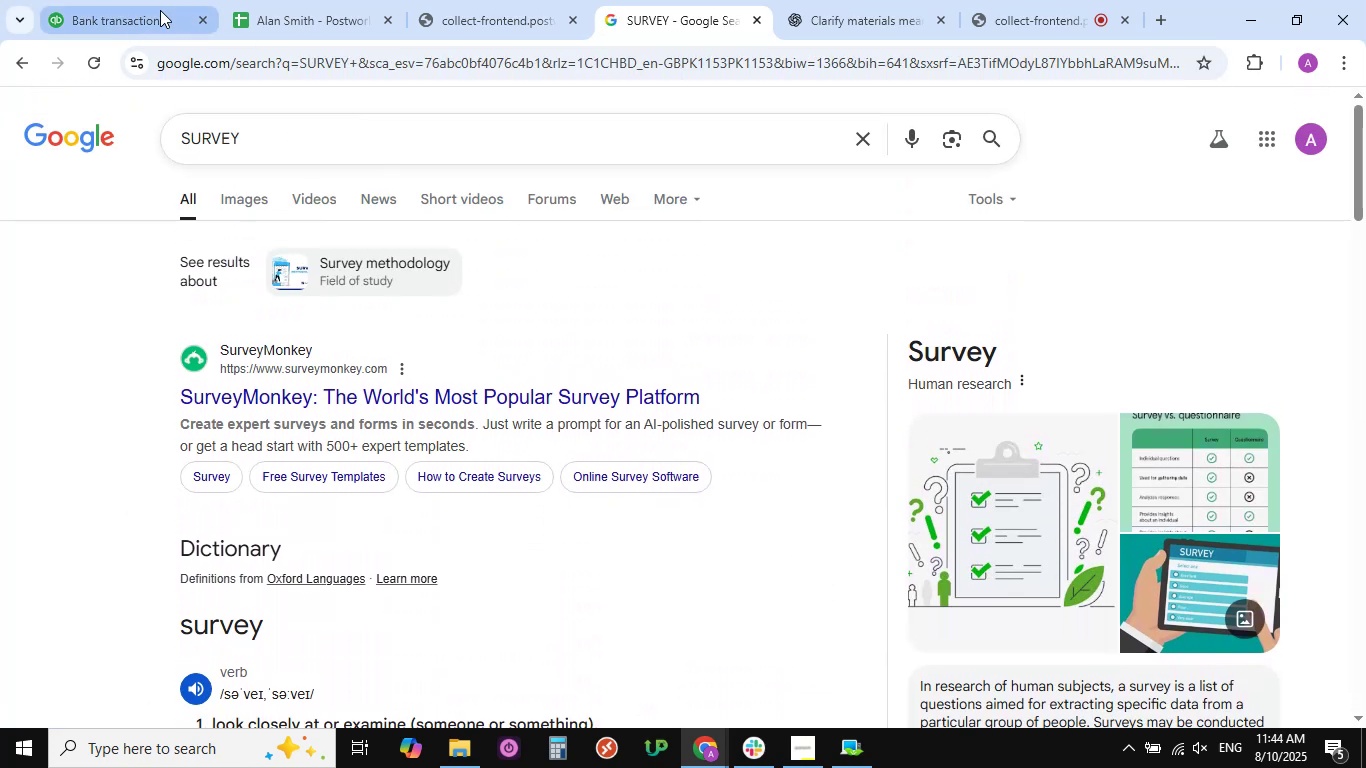 
left_click([140, 13])
 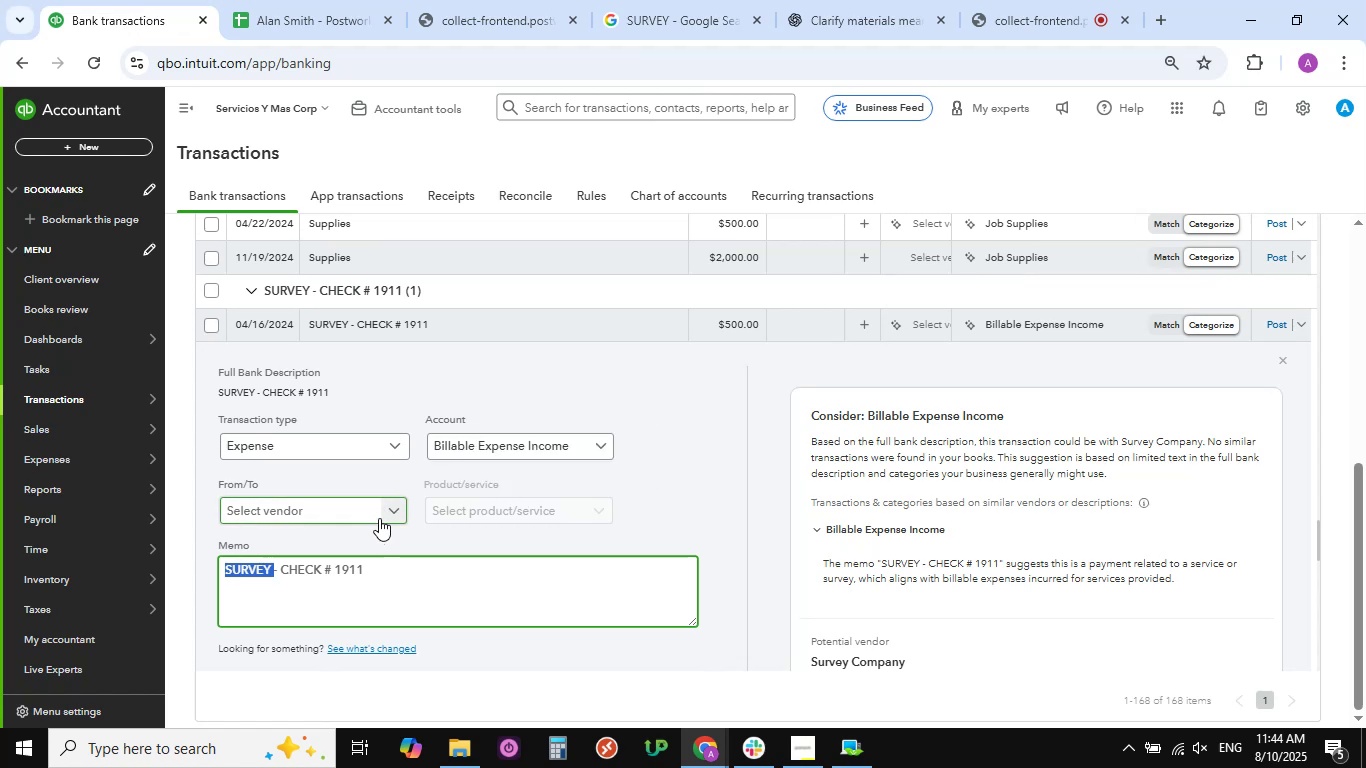 
left_click([396, 511])
 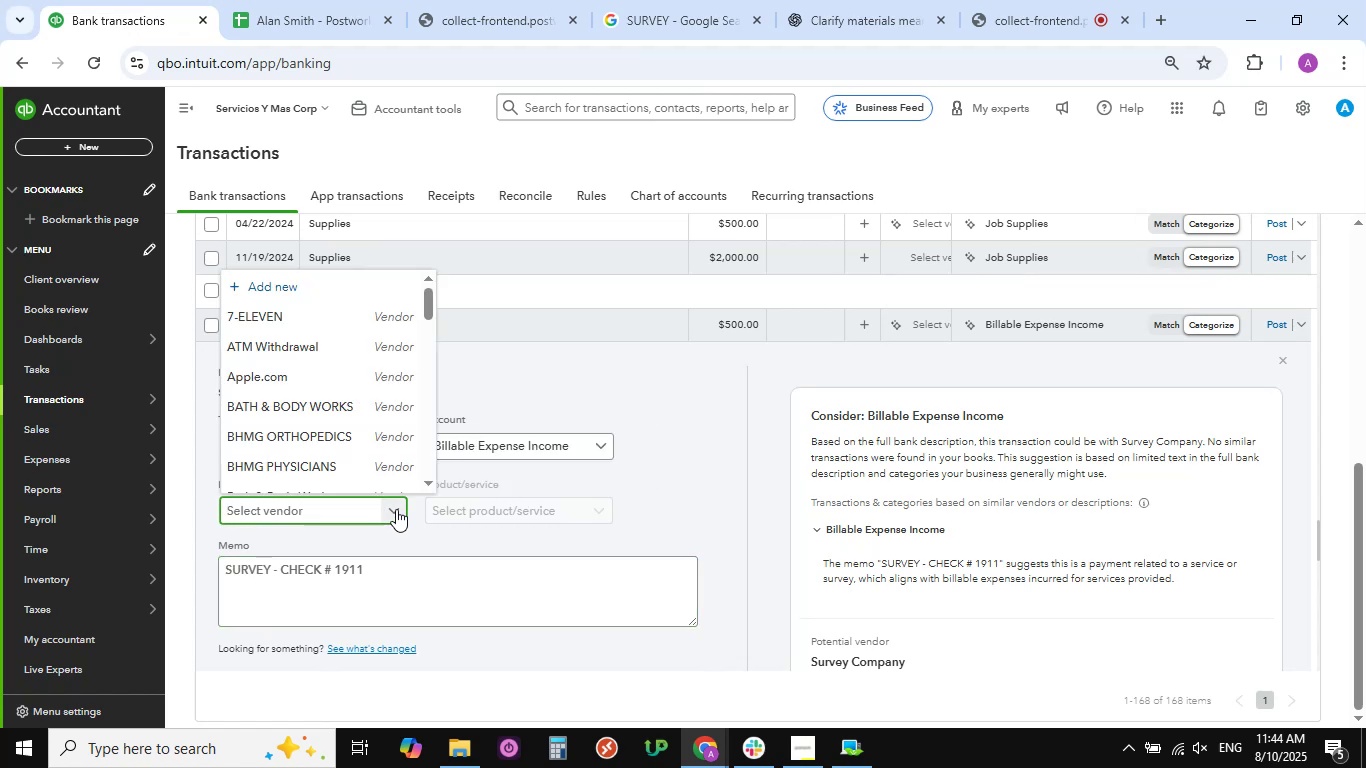 
scroll: coordinate [330, 437], scroll_direction: down, amount: 23.0
 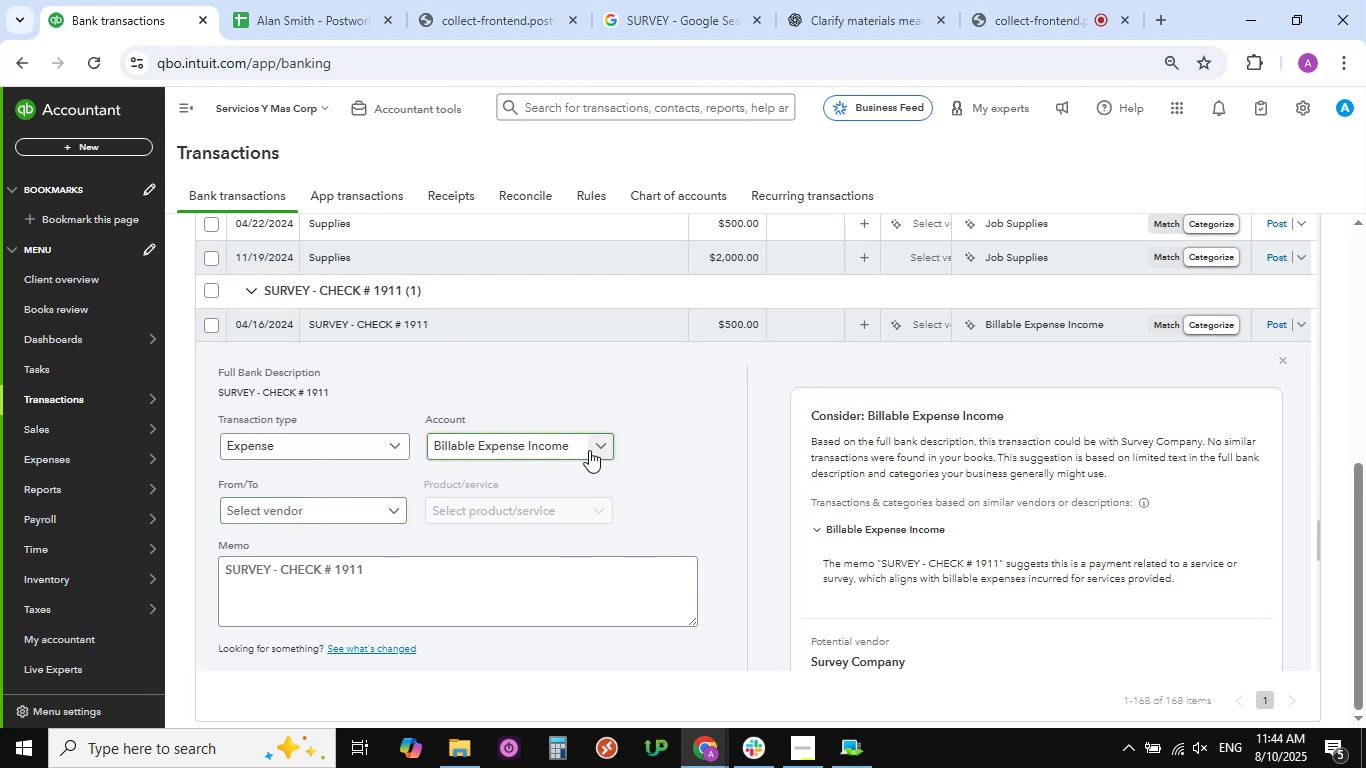 
left_click([606, 446])
 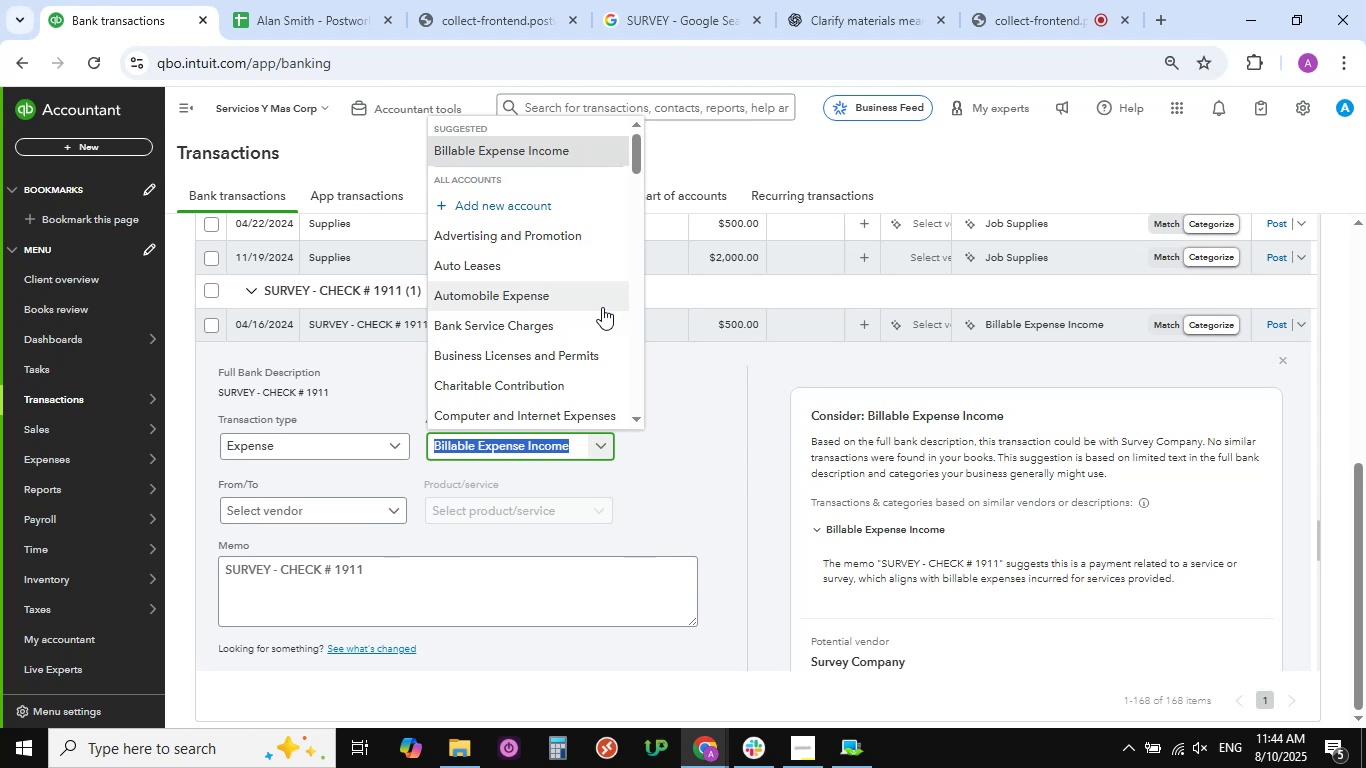 
wait(6.64)
 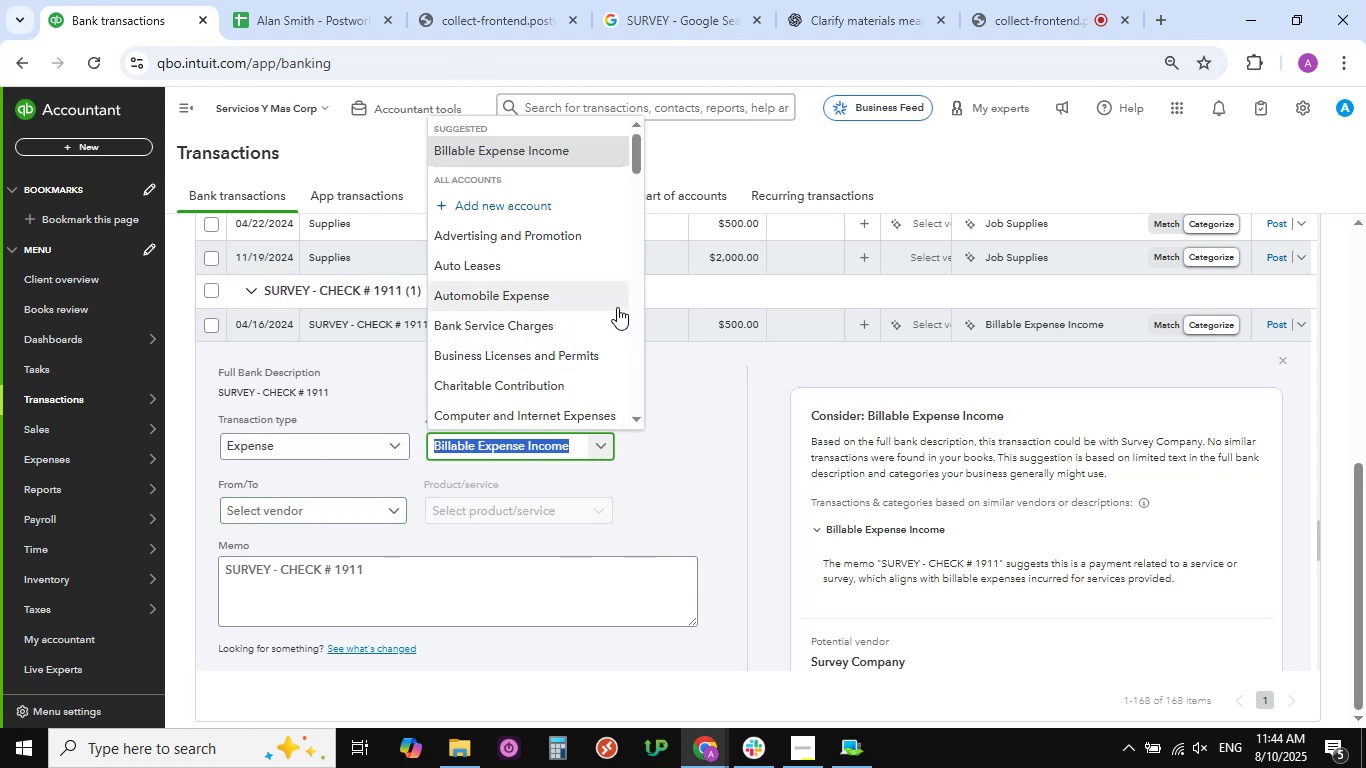 
scroll: coordinate [546, 312], scroll_direction: down, amount: 16.0
 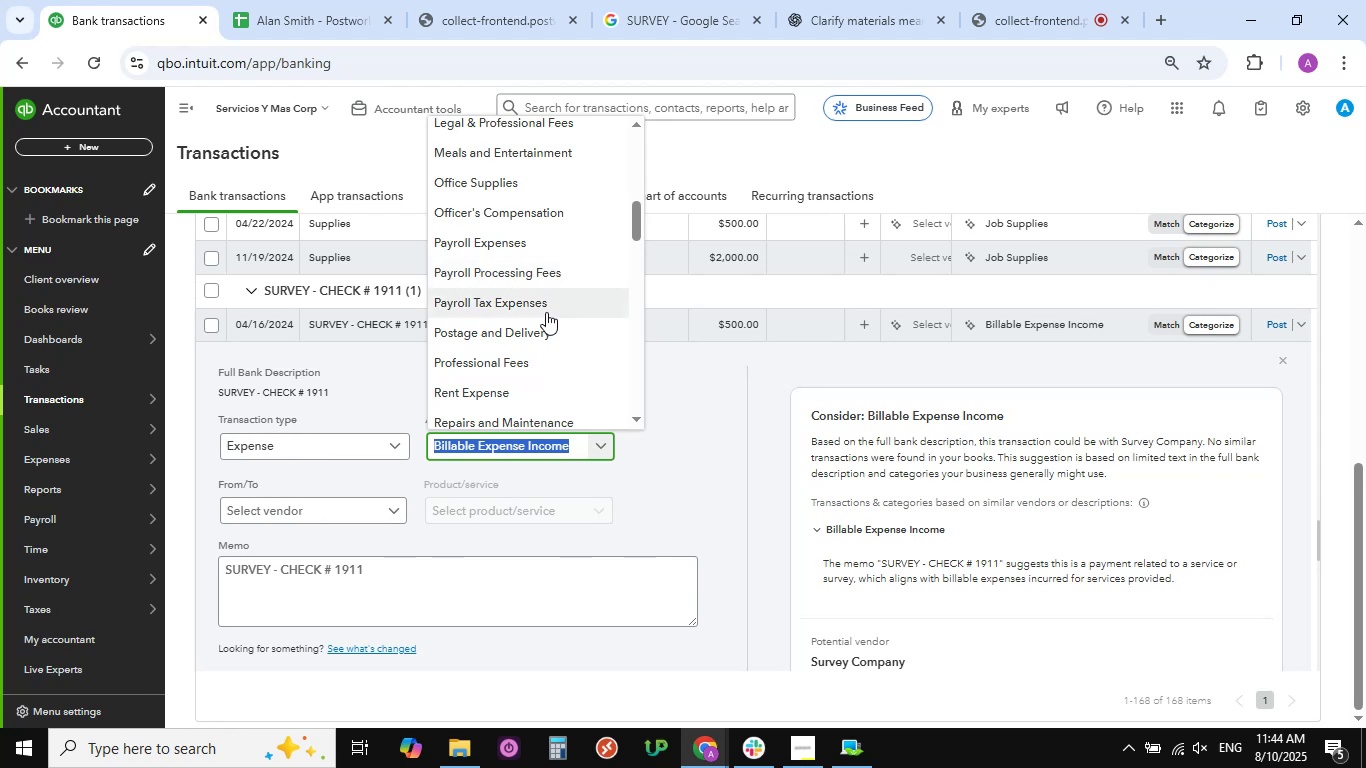 
wait(5.45)
 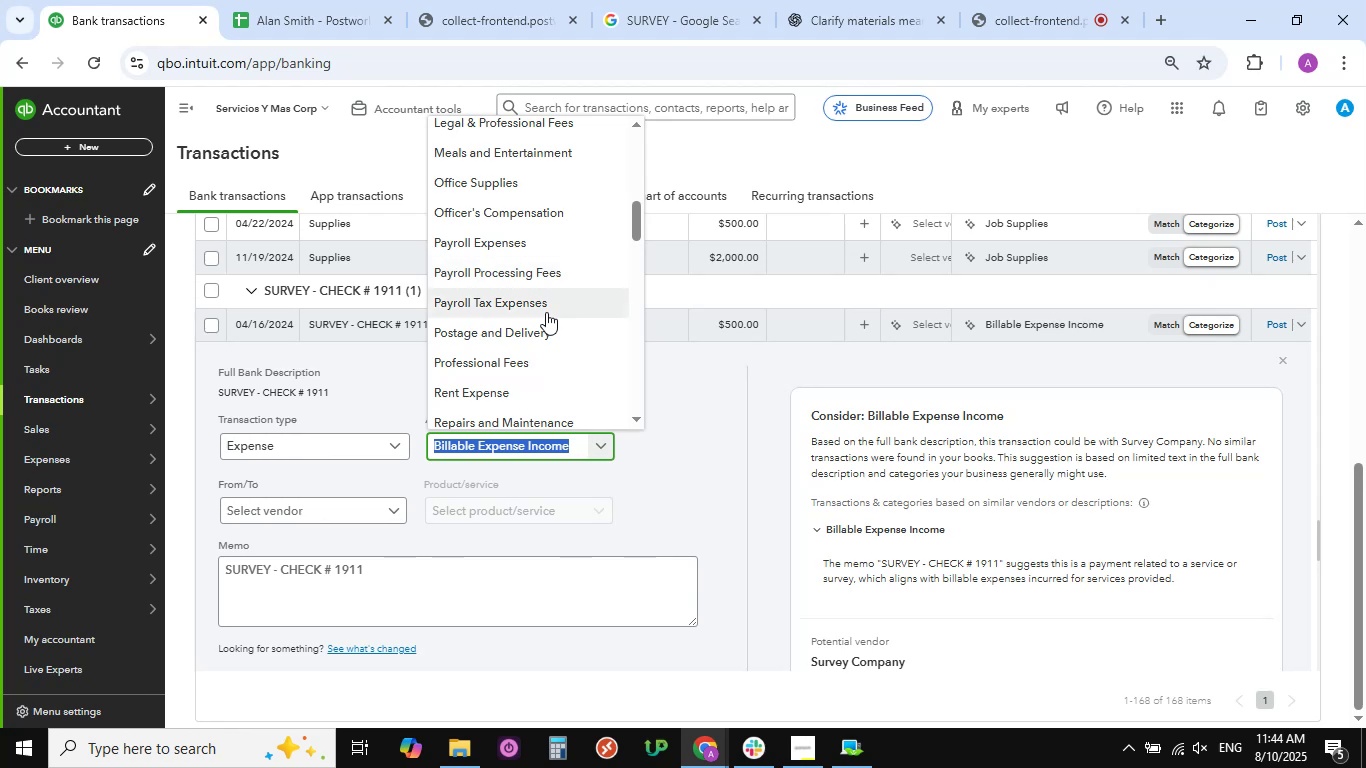 
scroll: coordinate [623, 396], scroll_direction: down, amount: 2.0
 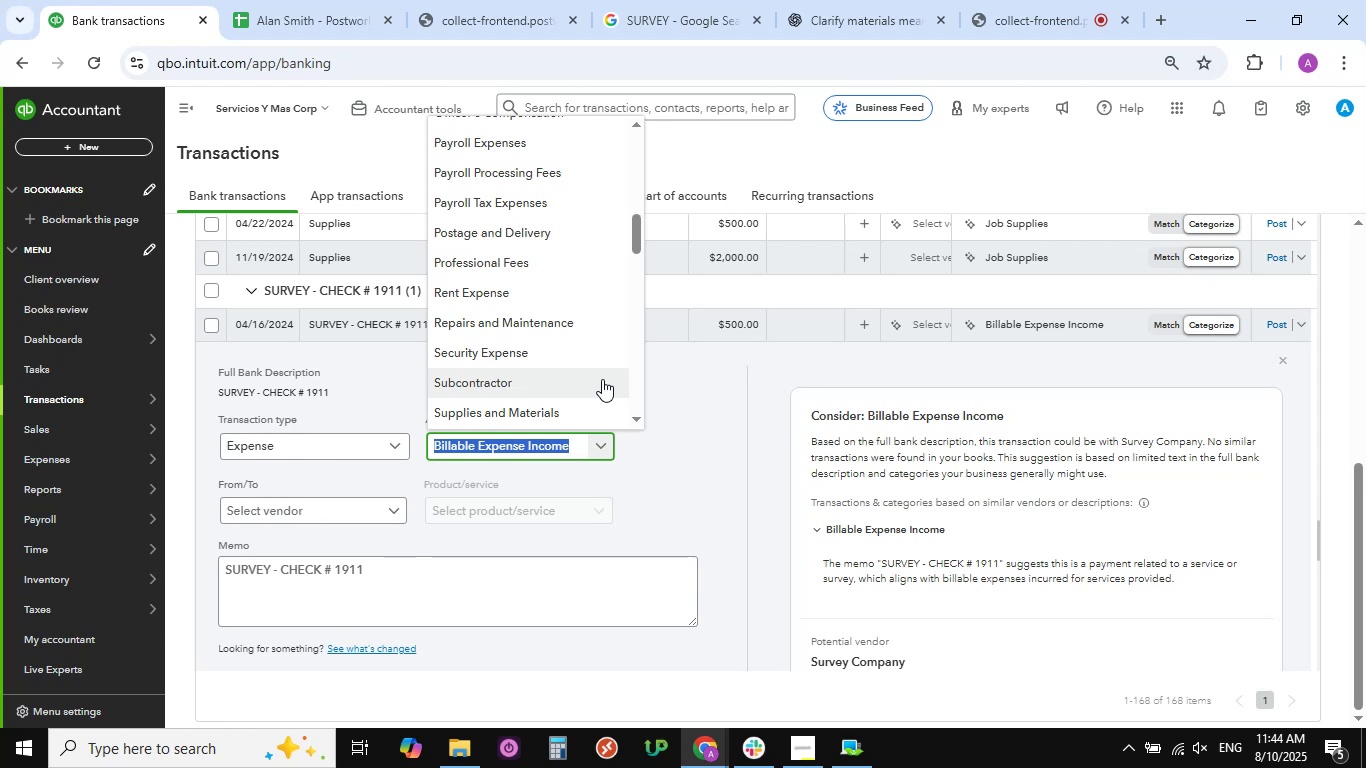 
wait(8.11)
 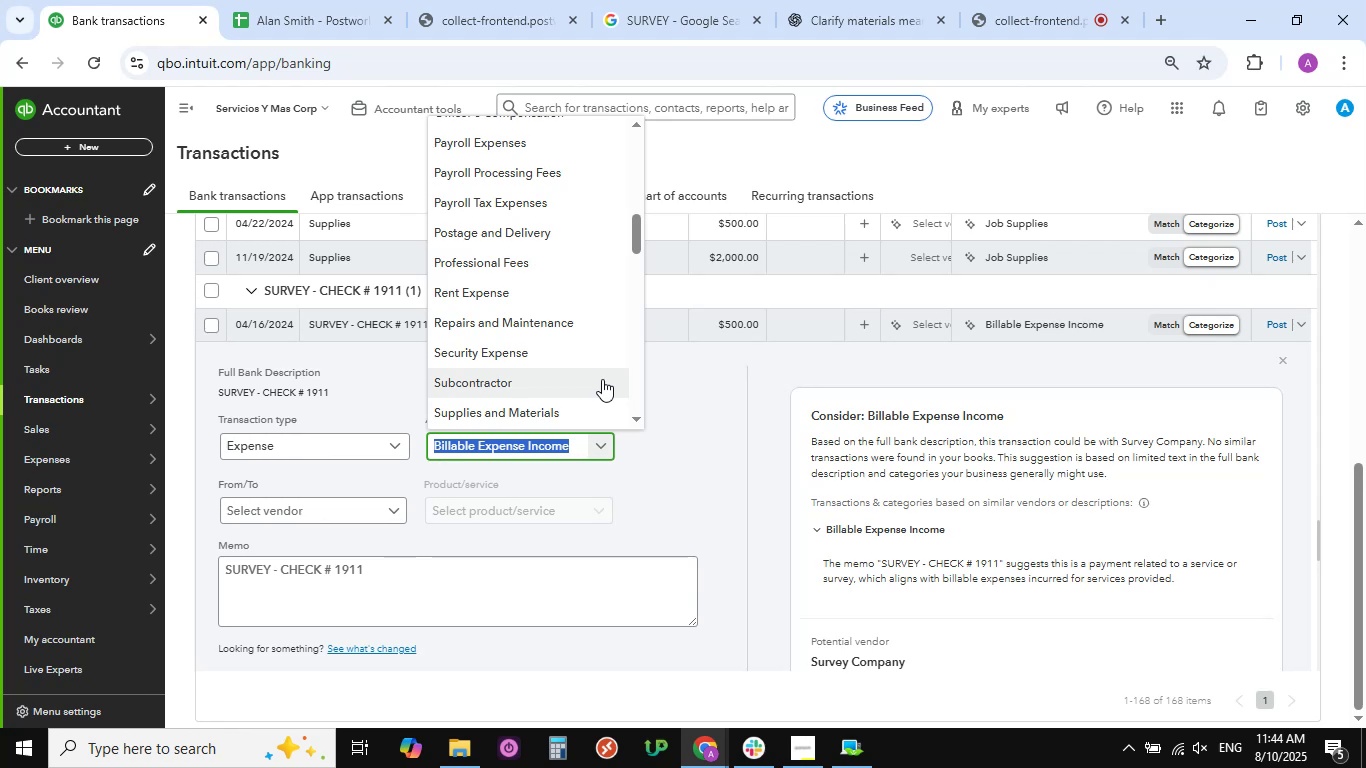 
scroll: coordinate [534, 384], scroll_direction: down, amount: 7.0
 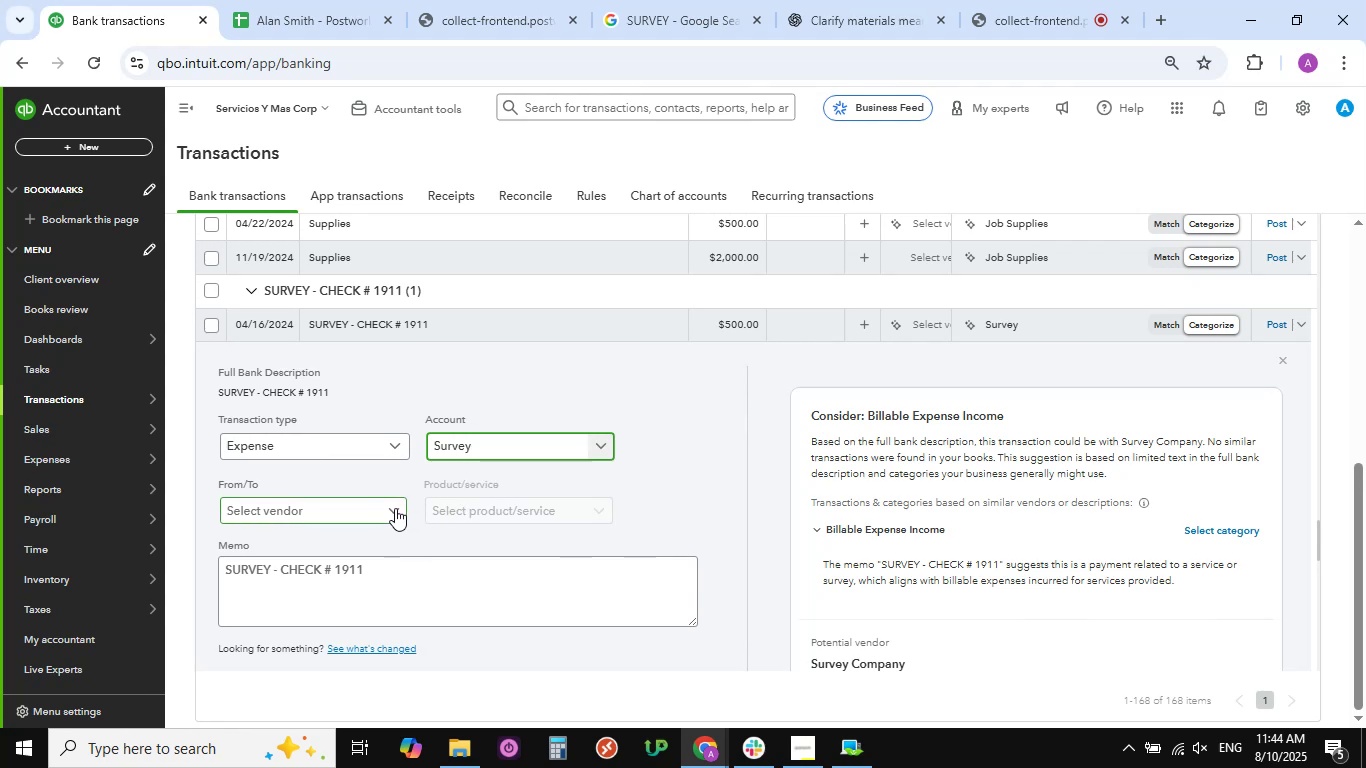 
wait(5.42)
 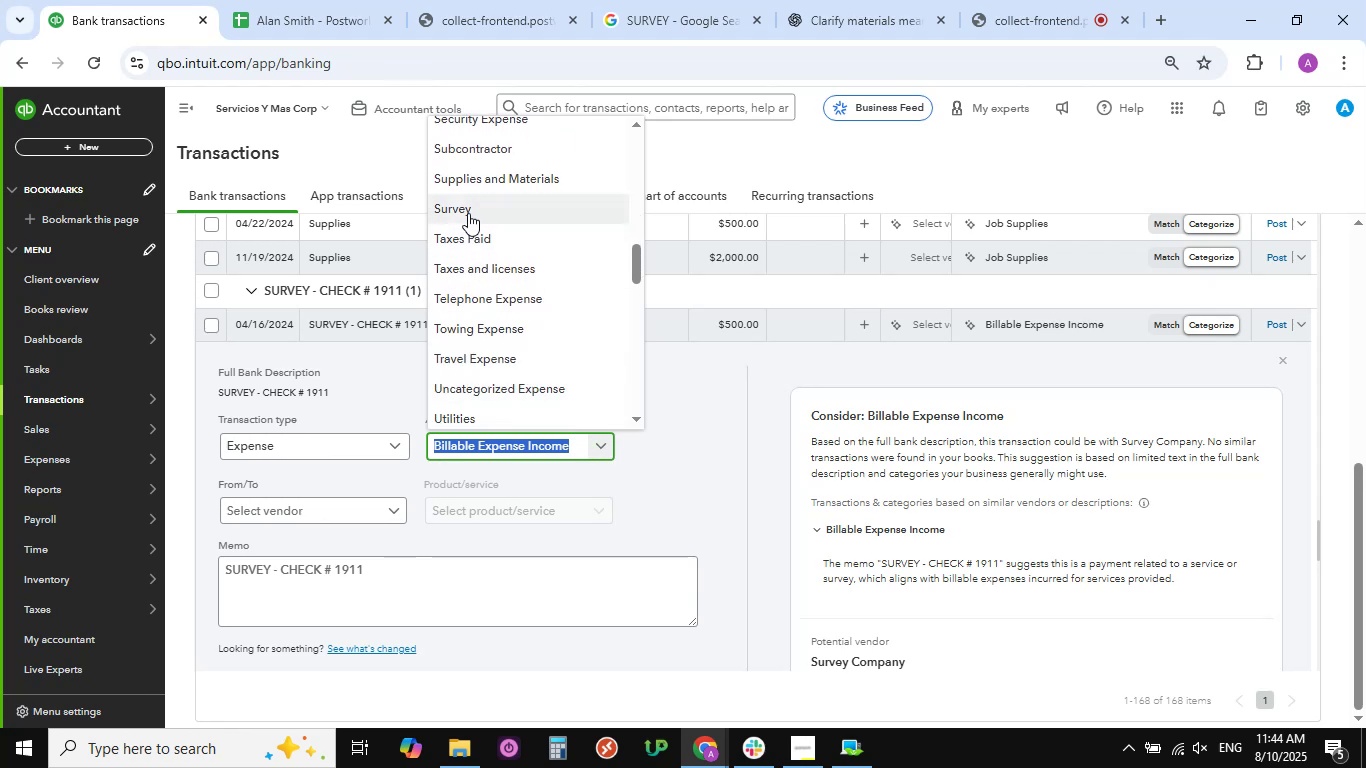 
left_click([395, 508])
 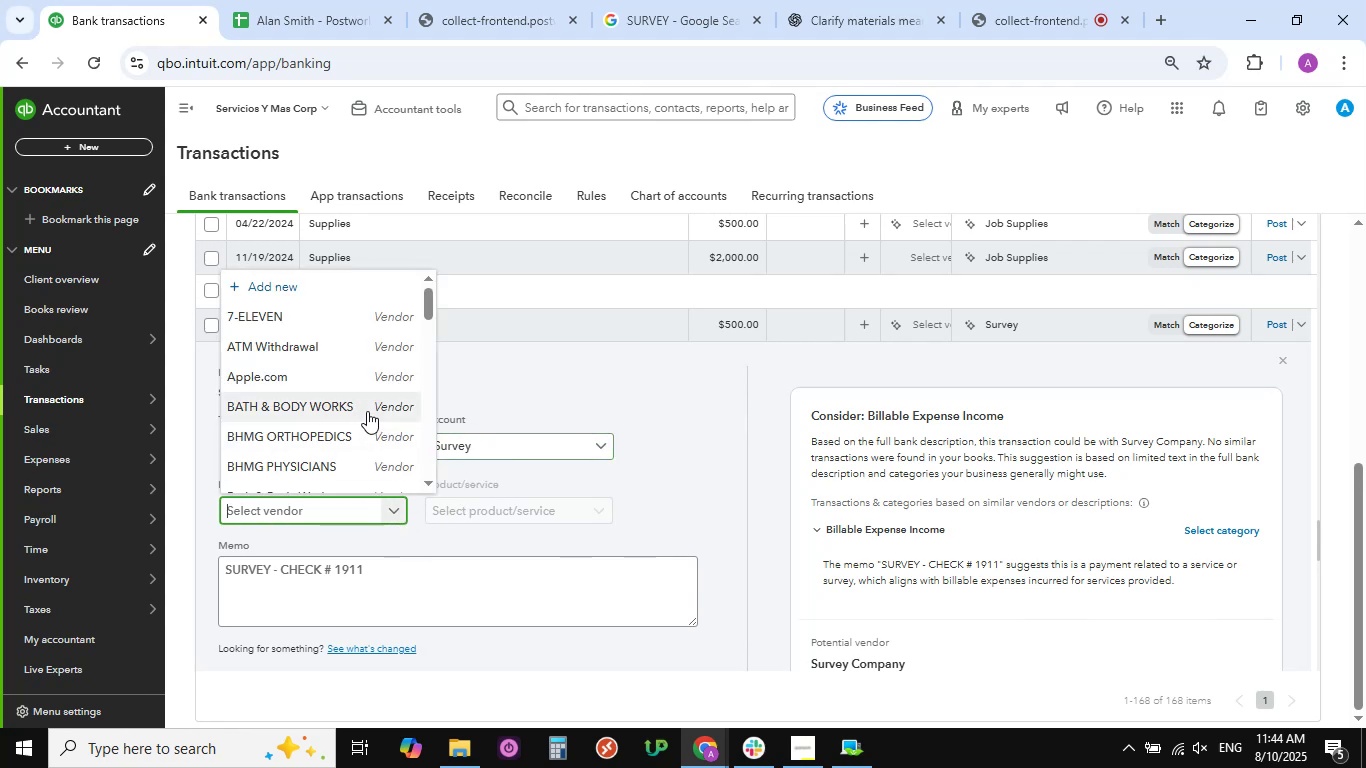 
scroll: coordinate [367, 411], scroll_direction: down, amount: 20.0
 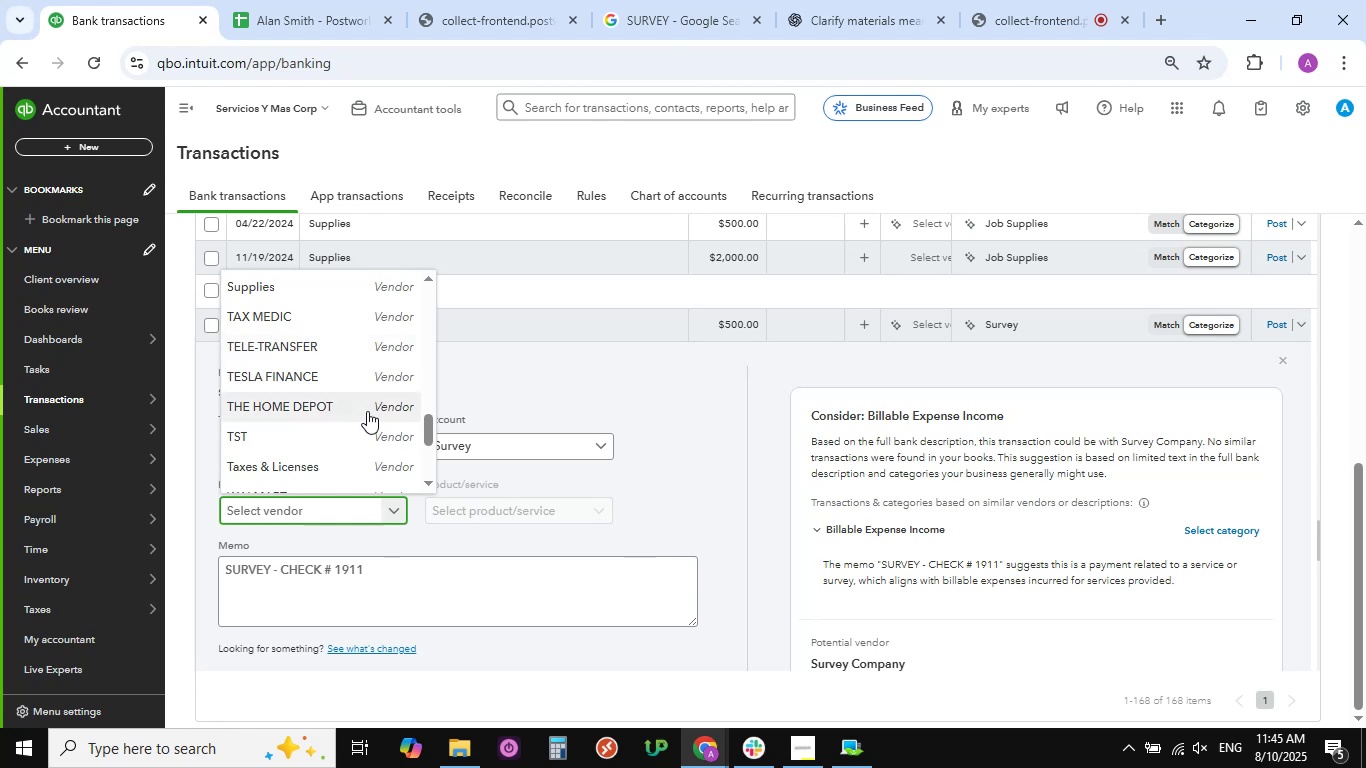 
scroll: coordinate [367, 411], scroll_direction: down, amount: 2.0
 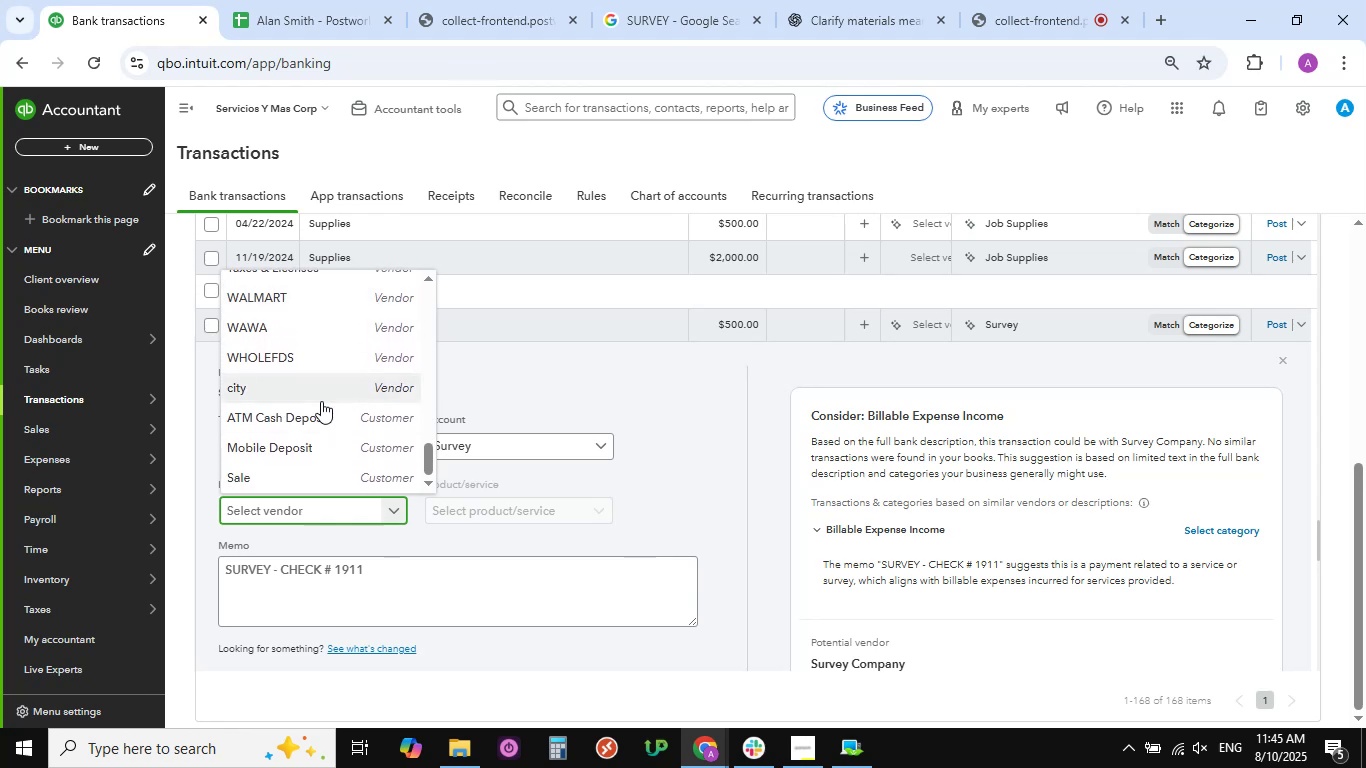 
scroll: coordinate [344, 410], scroll_direction: up, amount: 15.0
 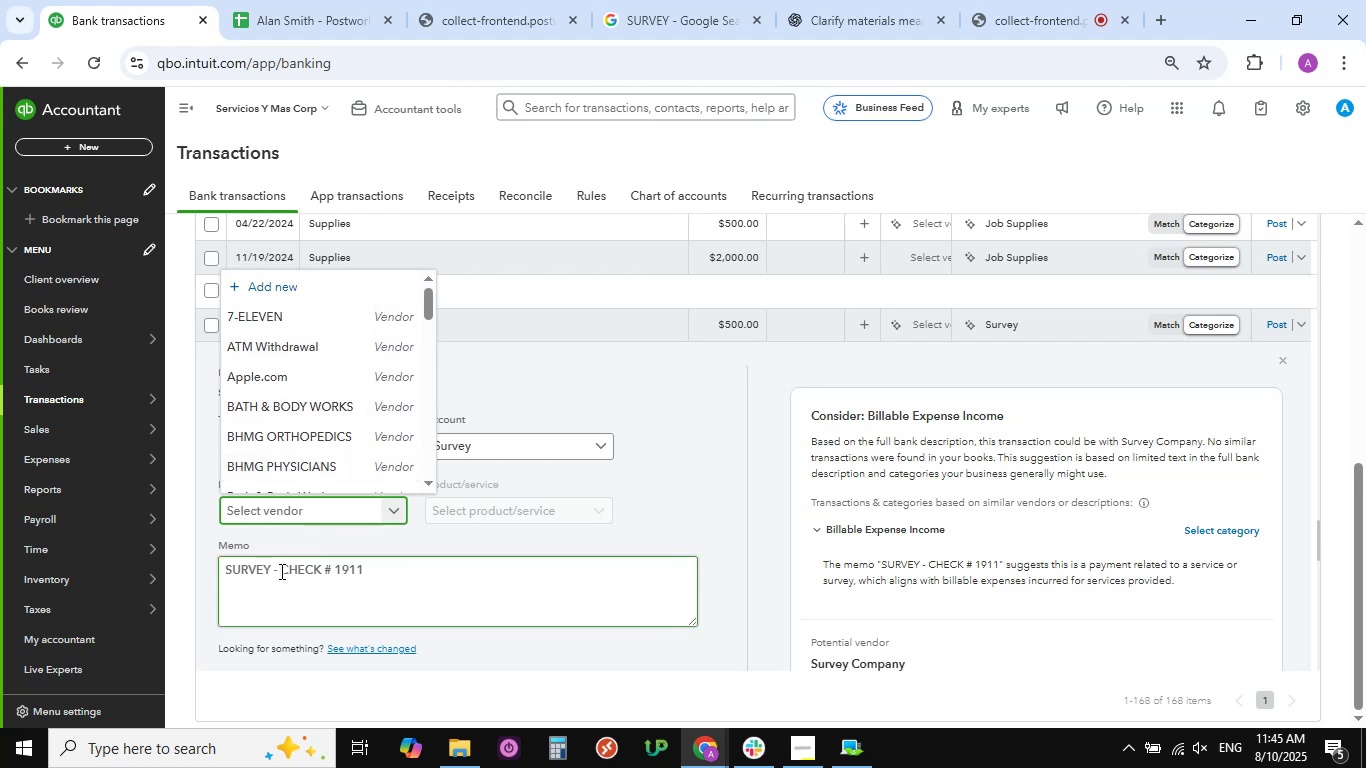 
left_click_drag(start_coordinate=[275, 568], to_coordinate=[220, 577])
 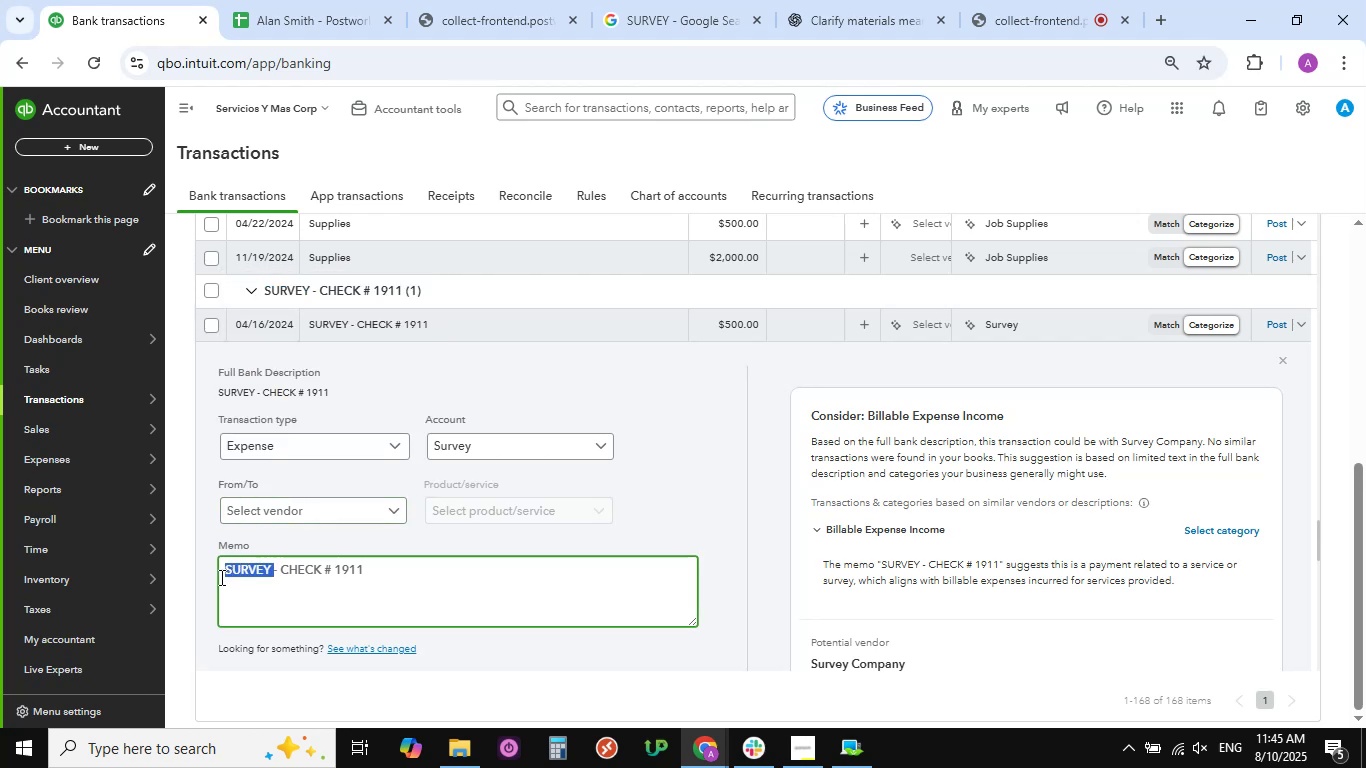 
key(Control+C)
 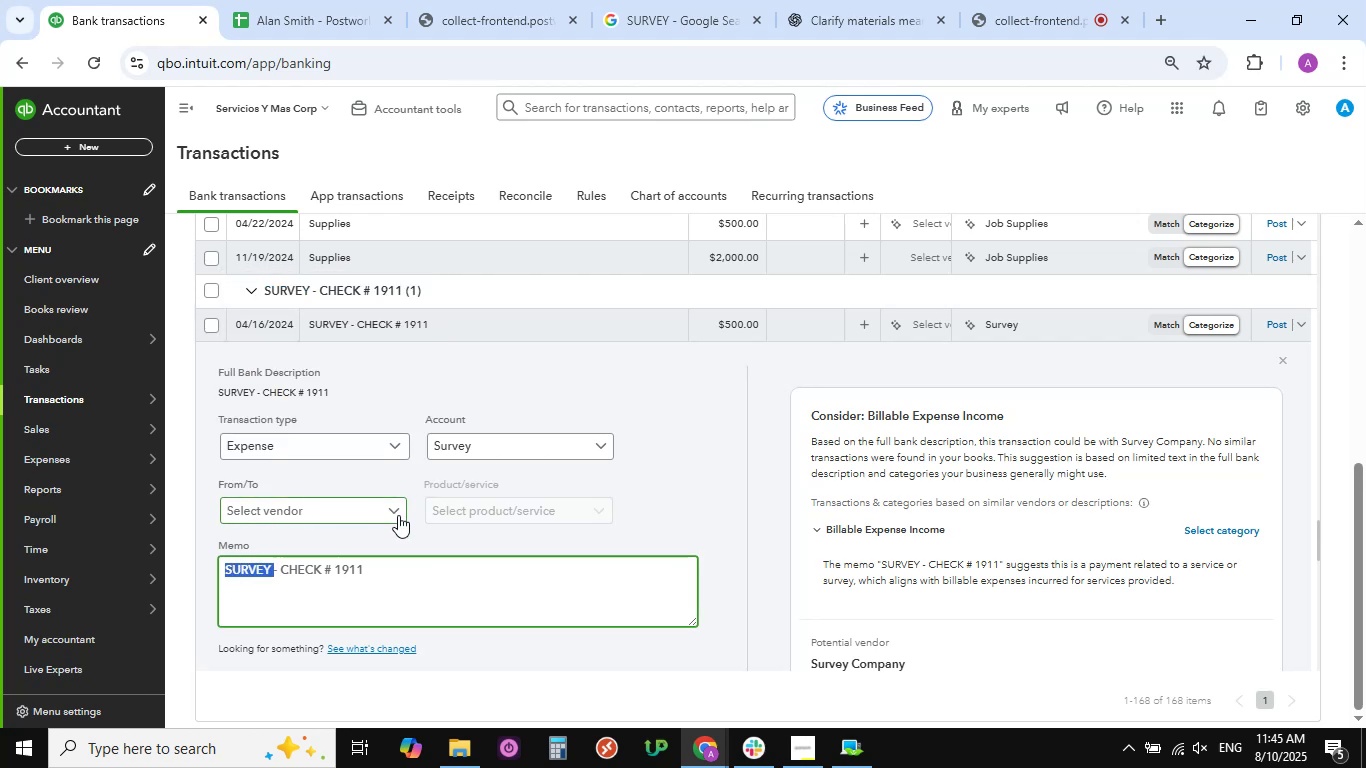 
left_click([396, 513])
 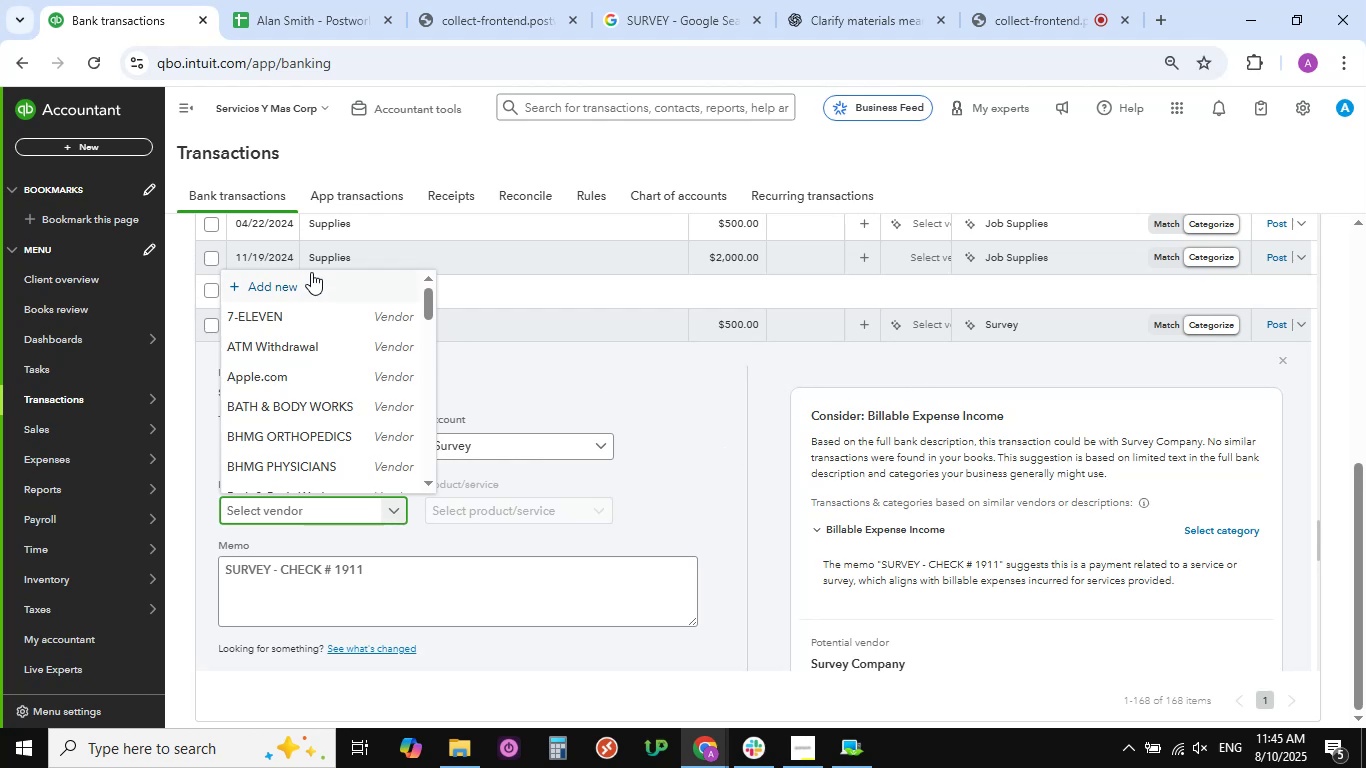 
left_click([289, 284])
 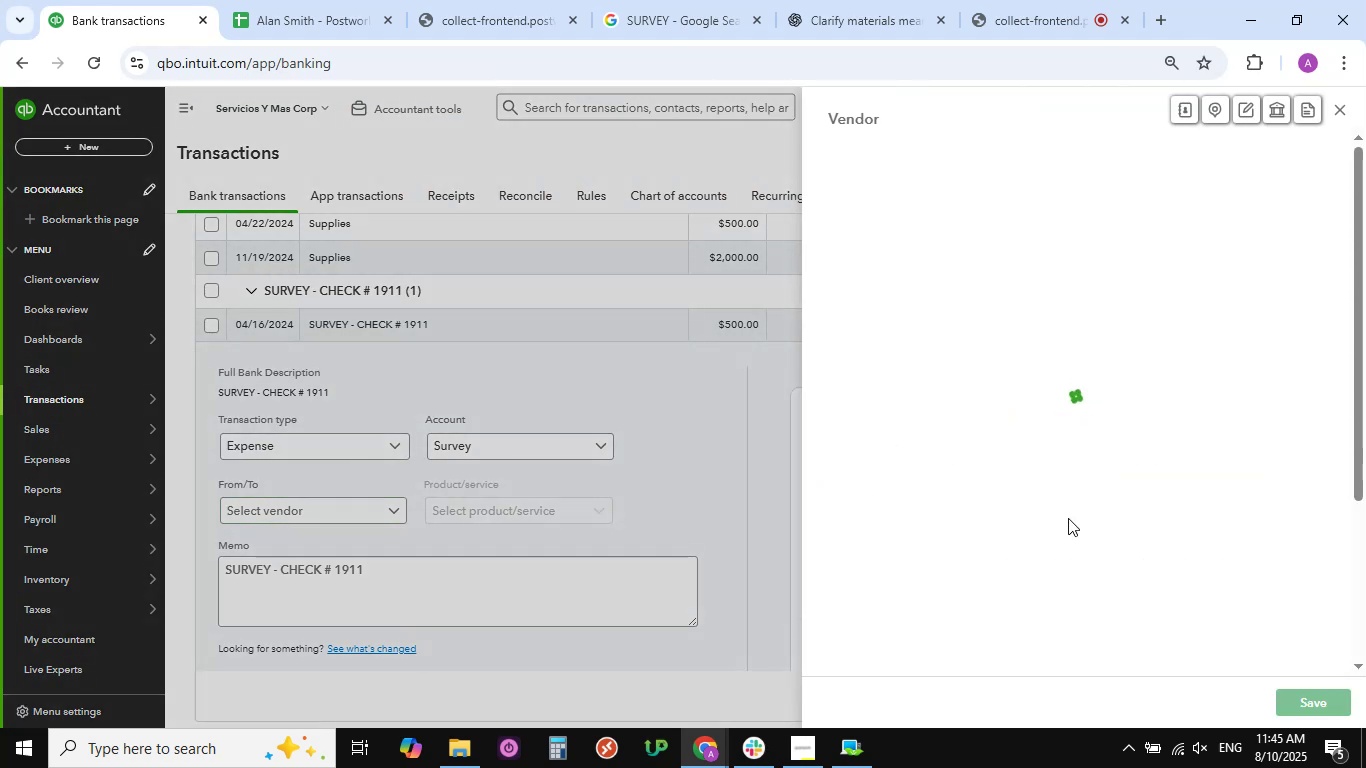 
mouse_move([1230, 271])
 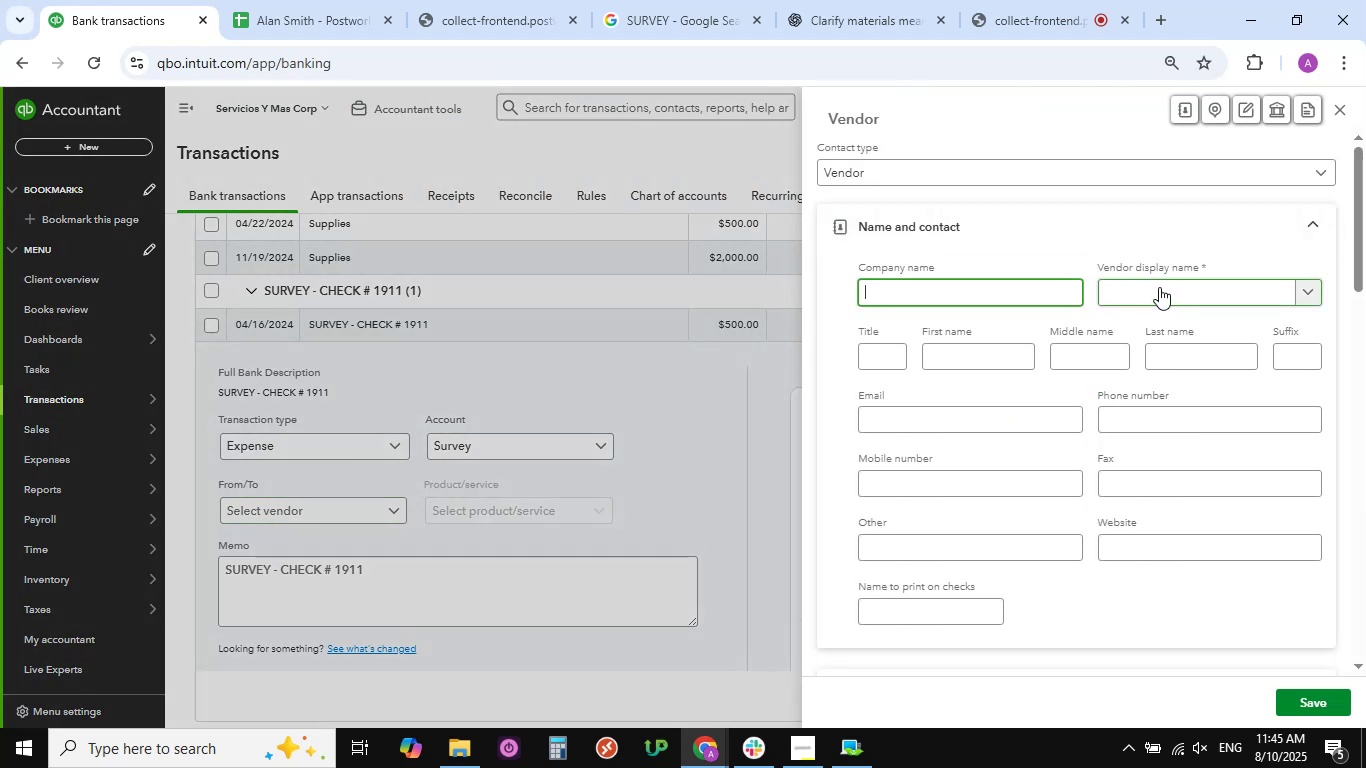 
left_click([1159, 286])
 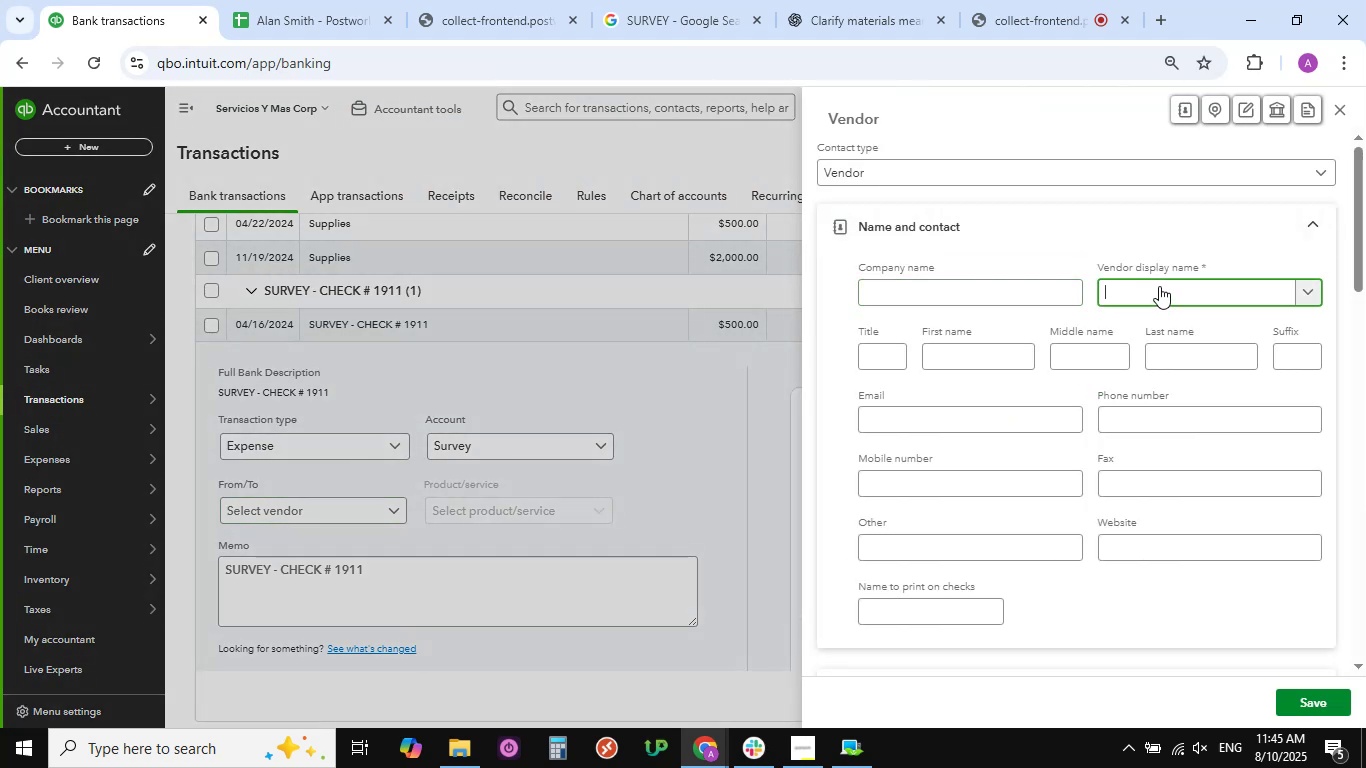 
key(Control+V)
 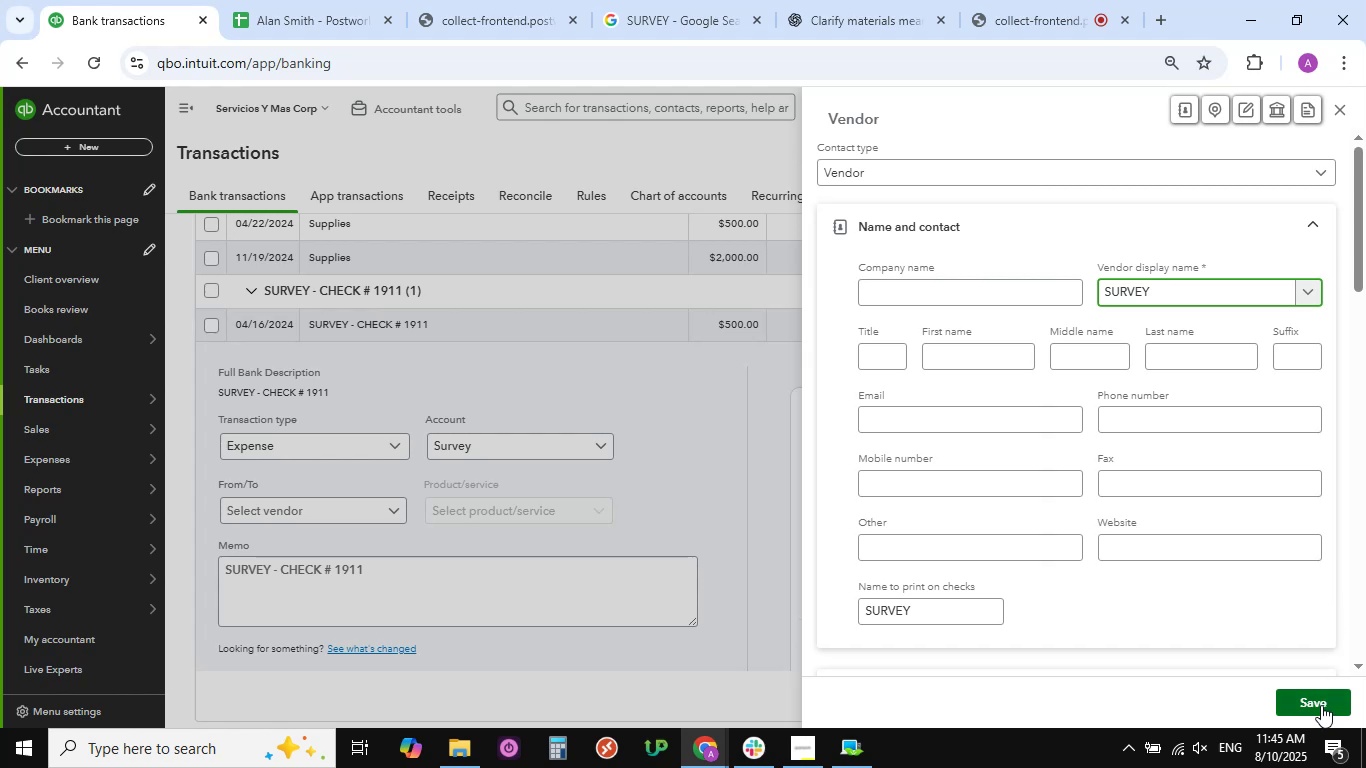 
wait(12.73)
 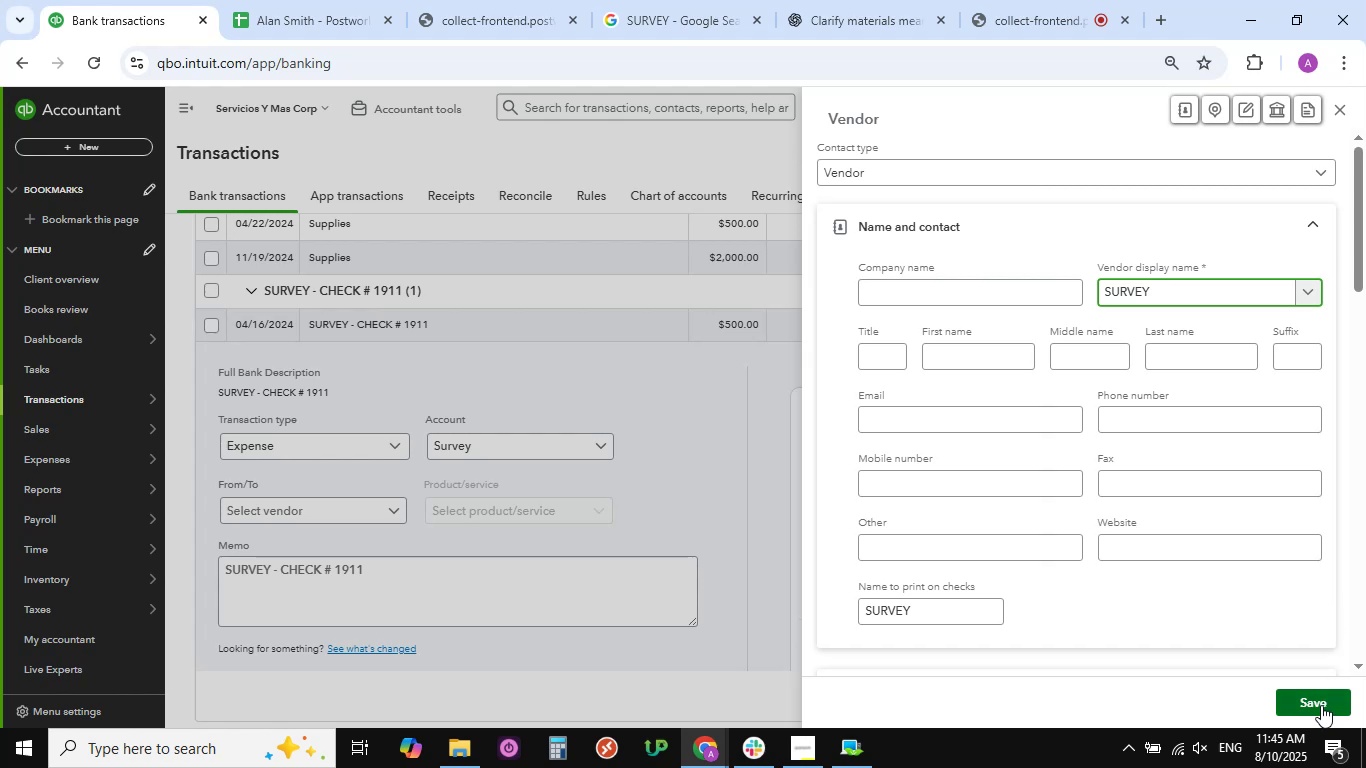 
left_click([1321, 705])
 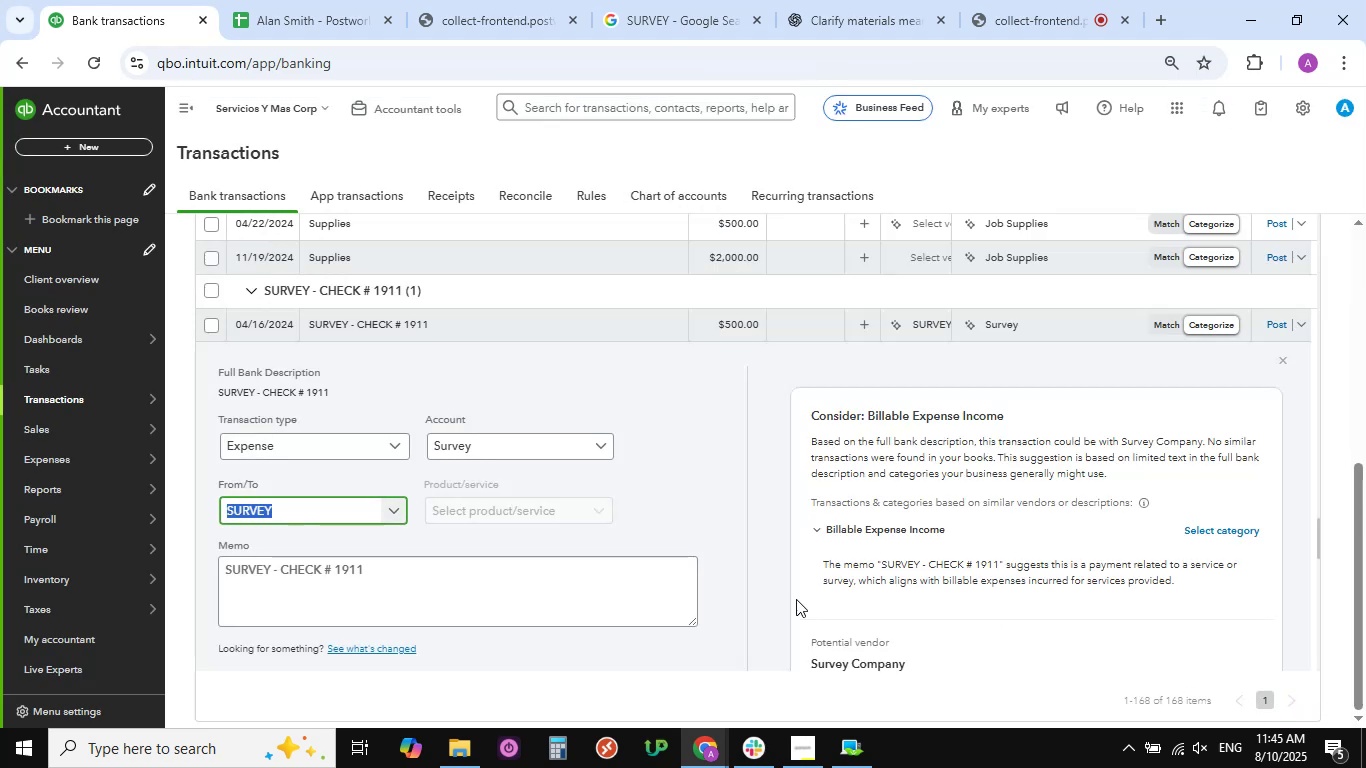 
scroll: coordinate [538, 542], scroll_direction: down, amount: 7.0
 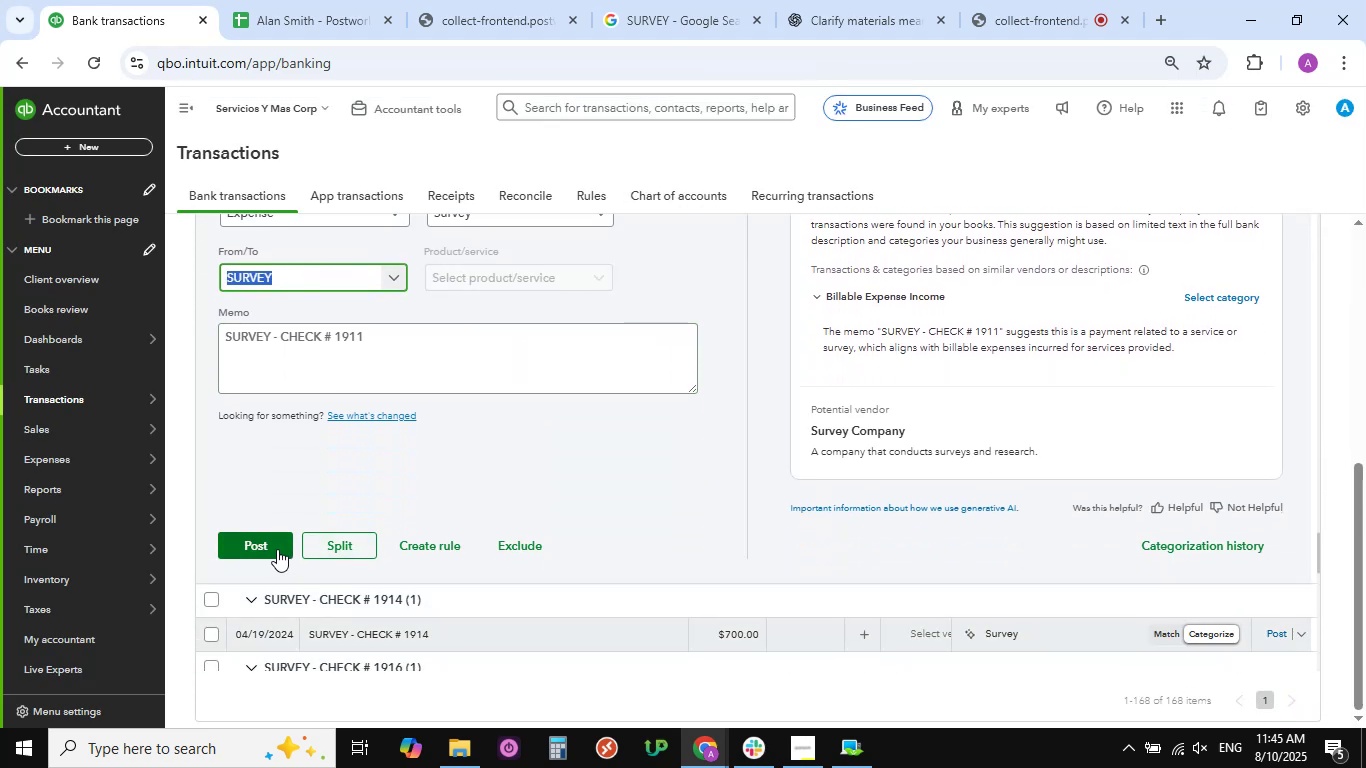 
left_click([277, 548])
 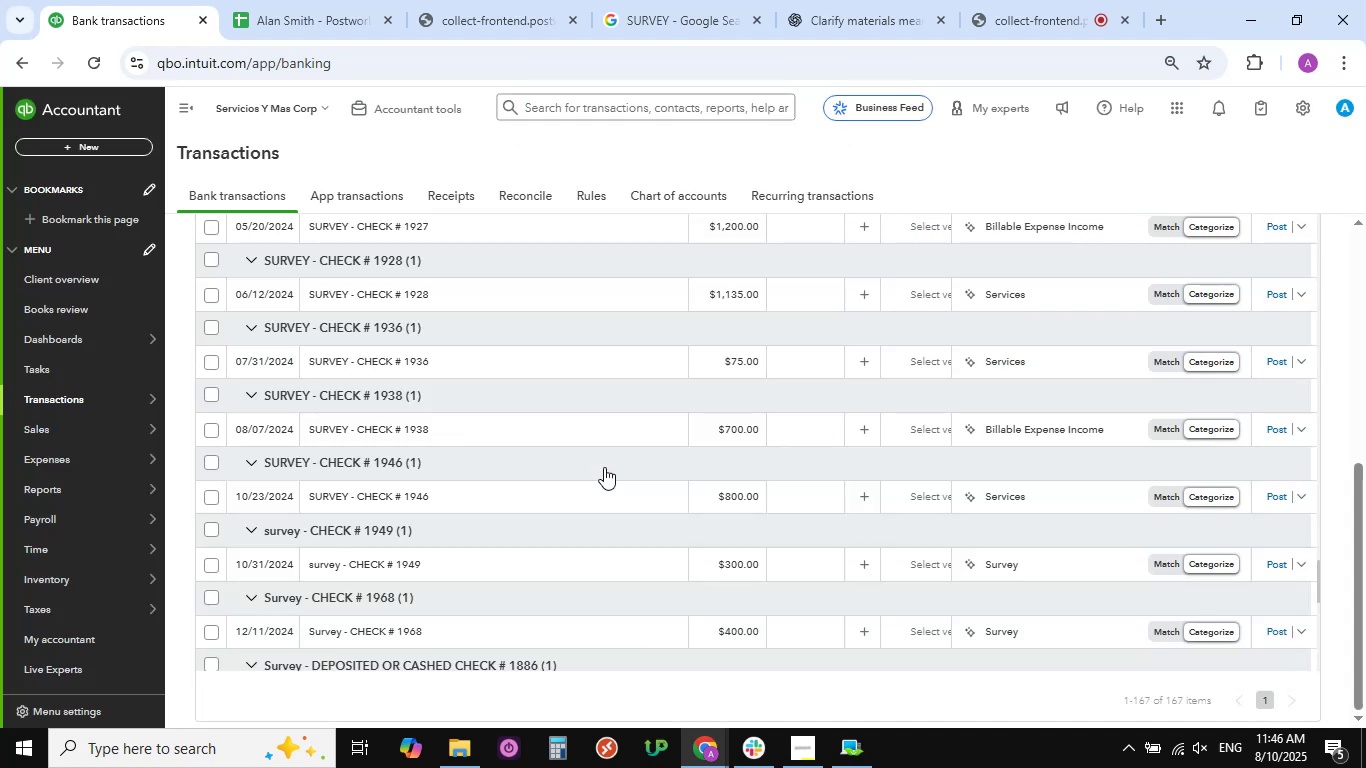 
wait(16.7)
 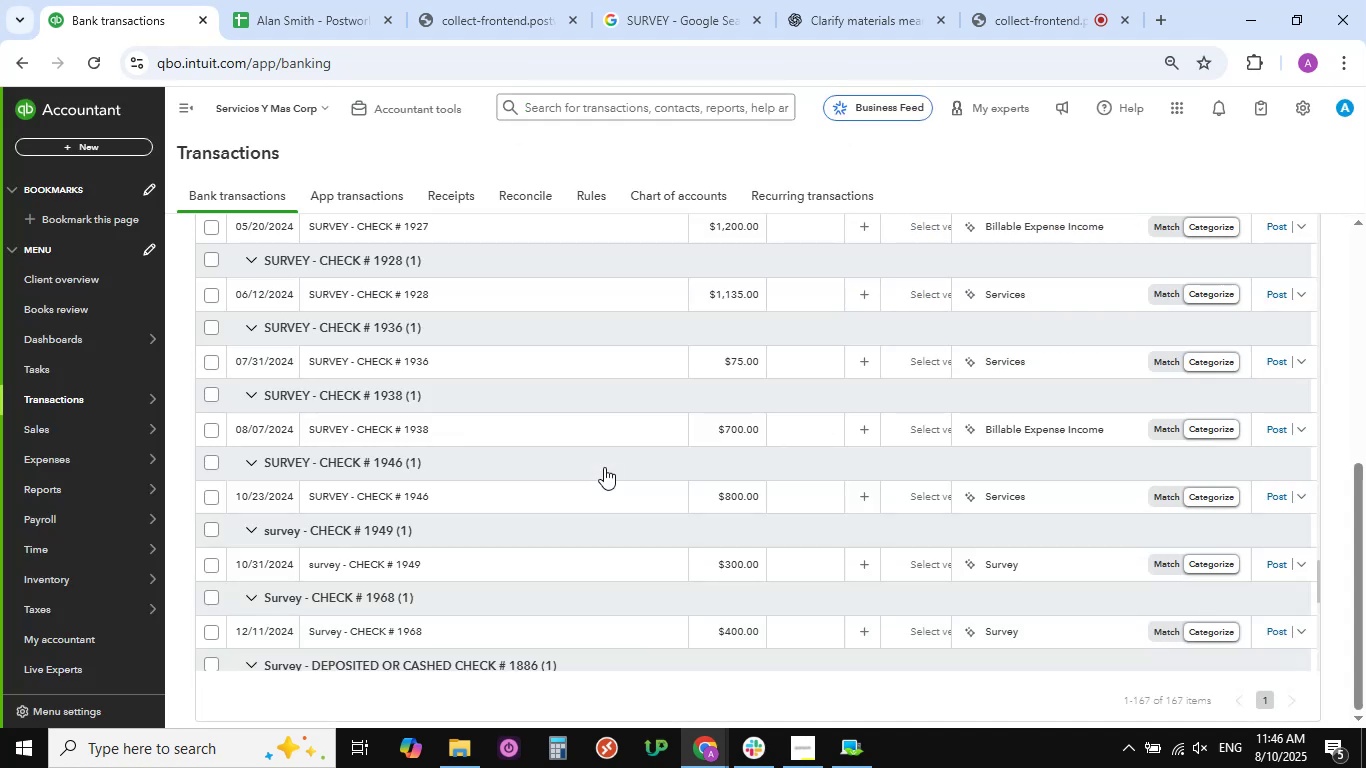 
scroll: coordinate [504, 412], scroll_direction: up, amount: 6.0
 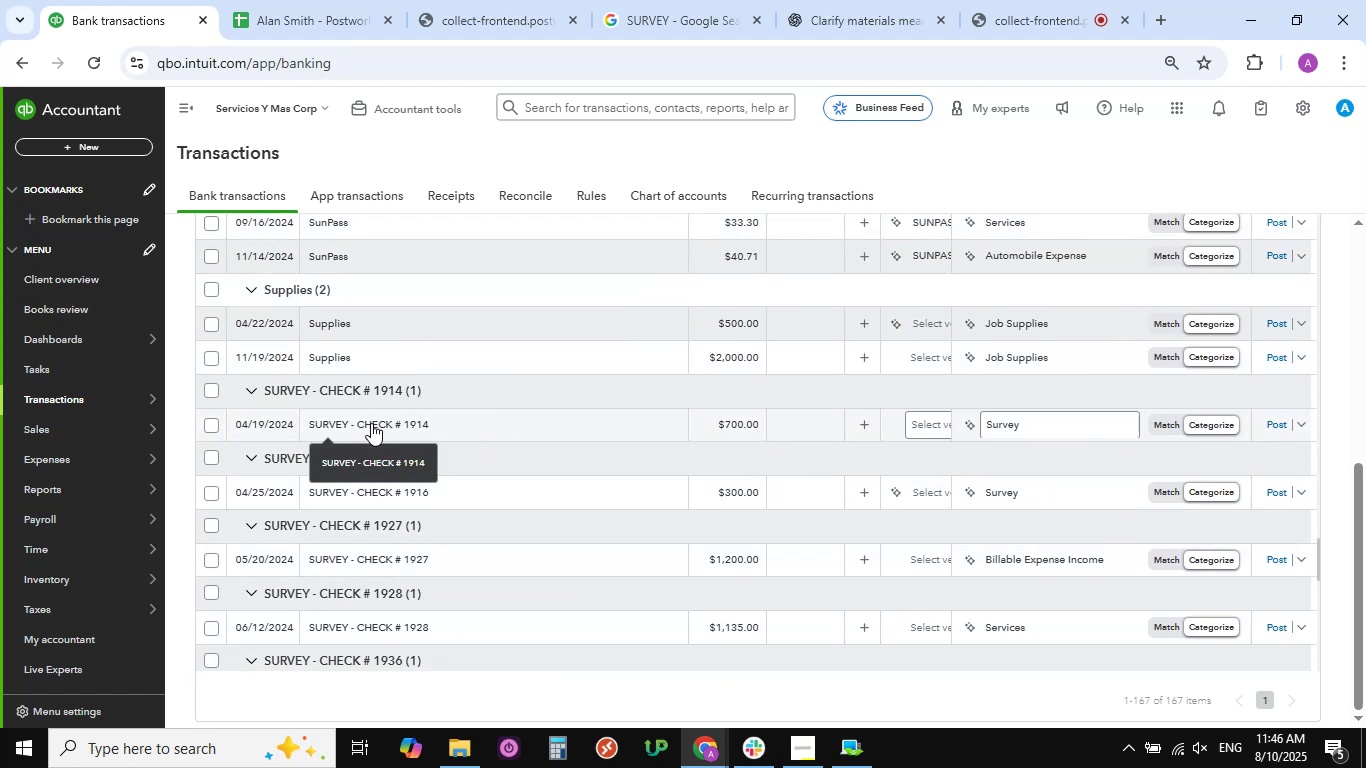 
left_click([371, 423])
 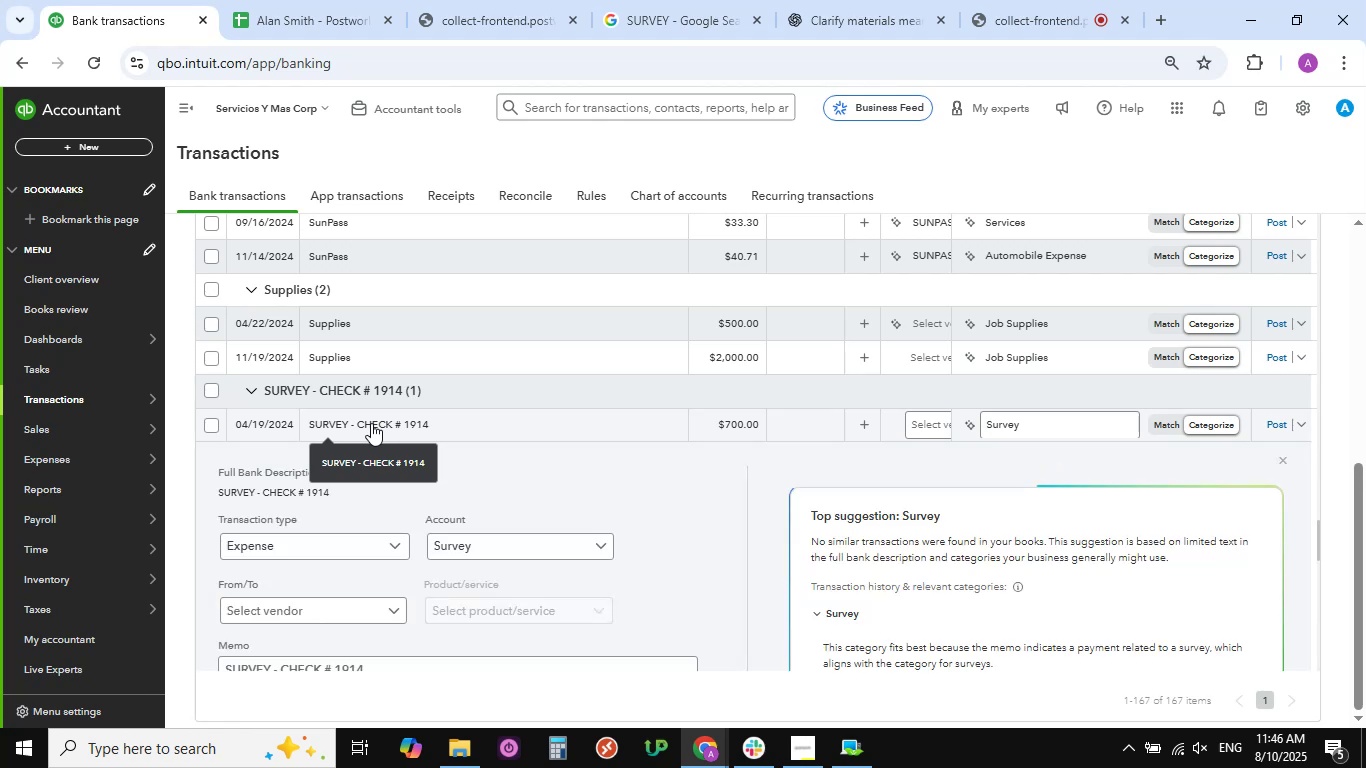 
scroll: coordinate [515, 520], scroll_direction: down, amount: 2.0
 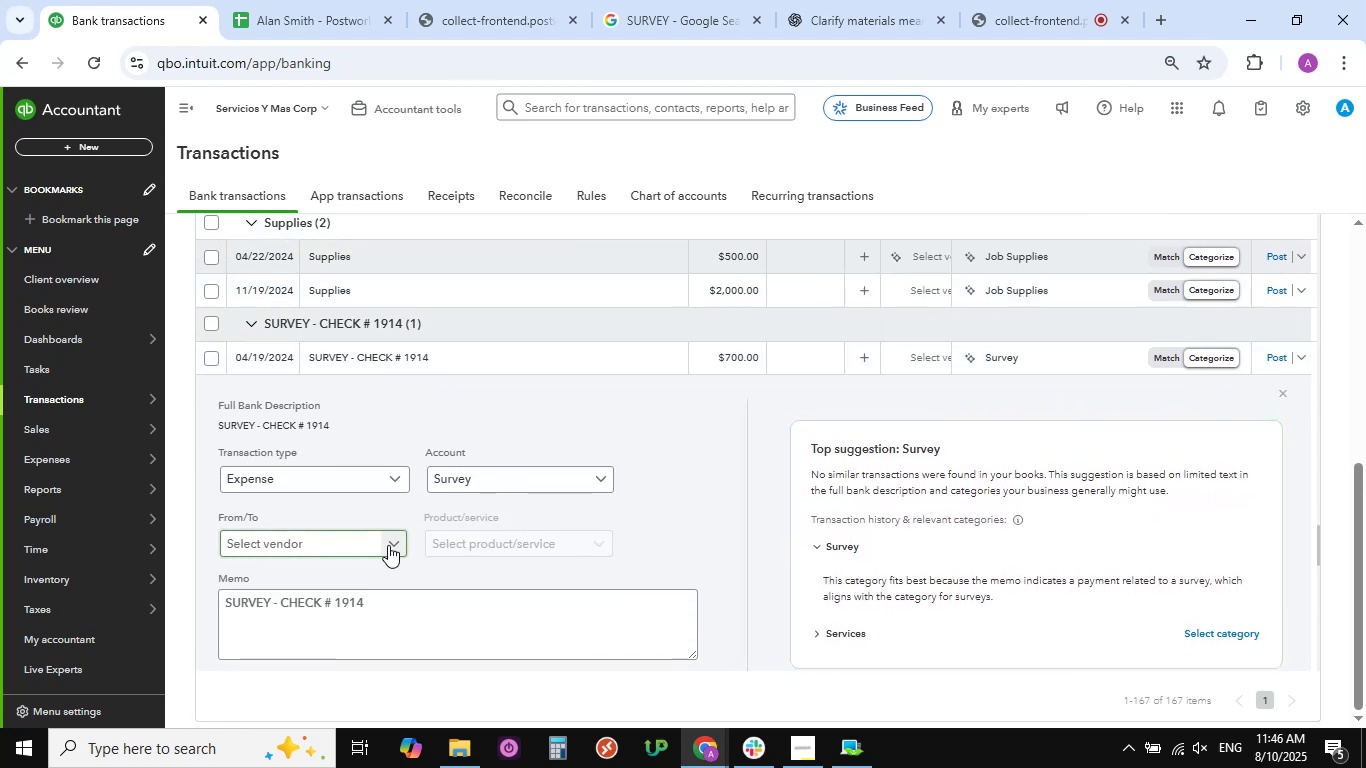 
left_click([389, 544])
 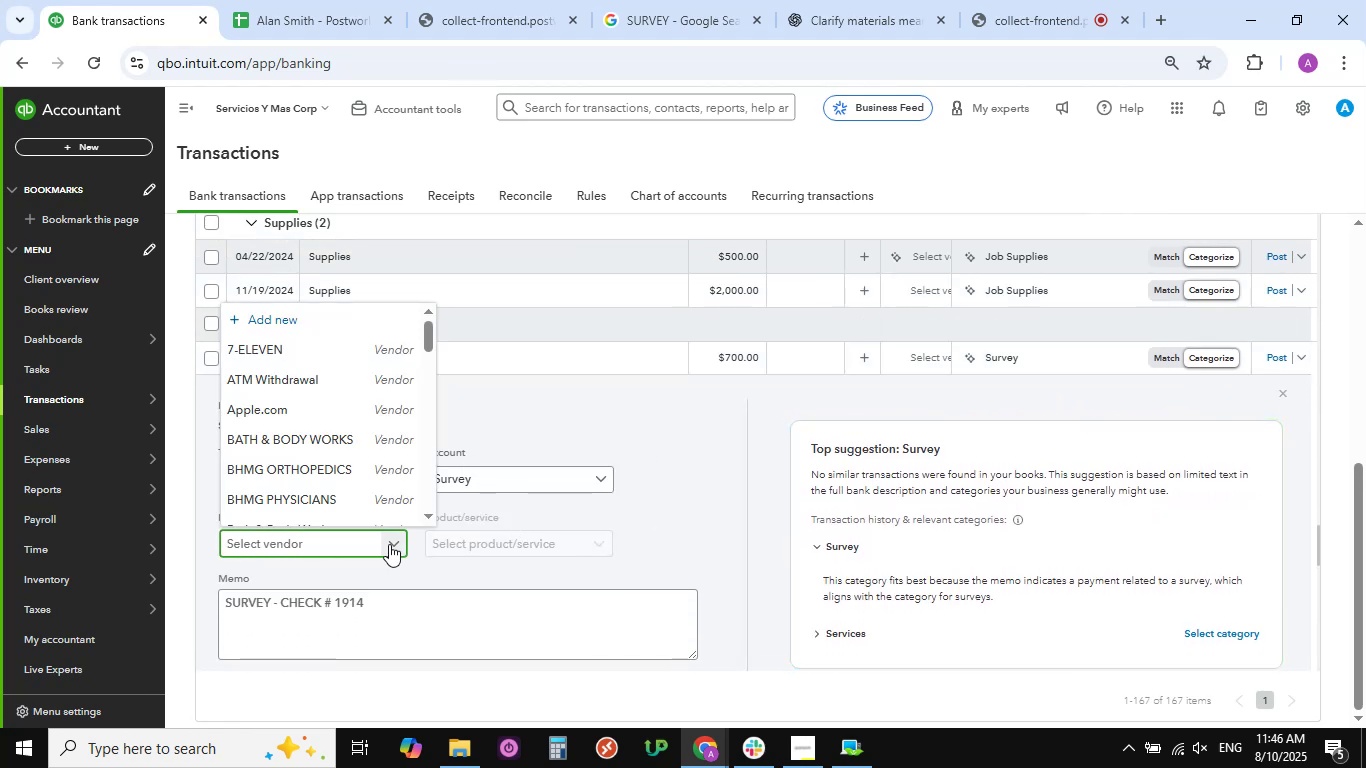 
scroll: coordinate [298, 449], scroll_direction: down, amount: 9.0
 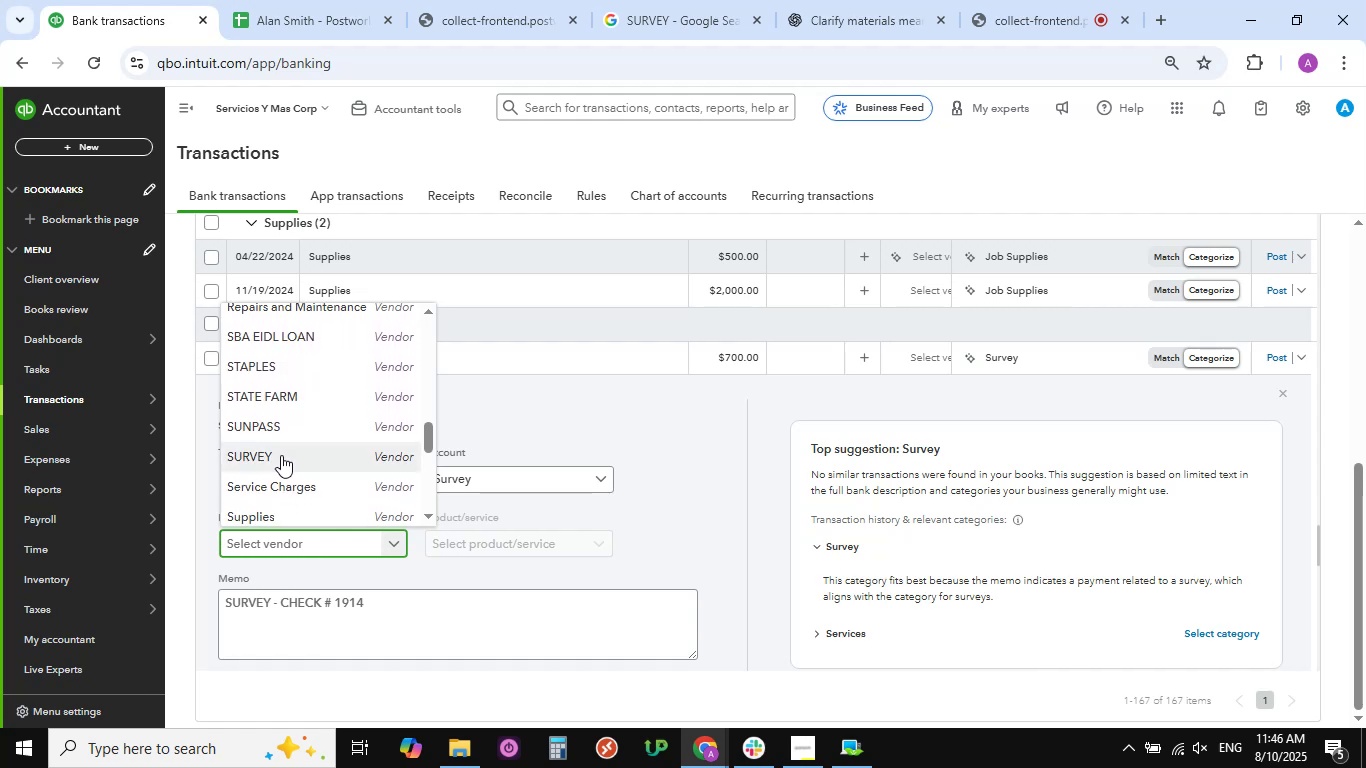 
left_click([278, 456])
 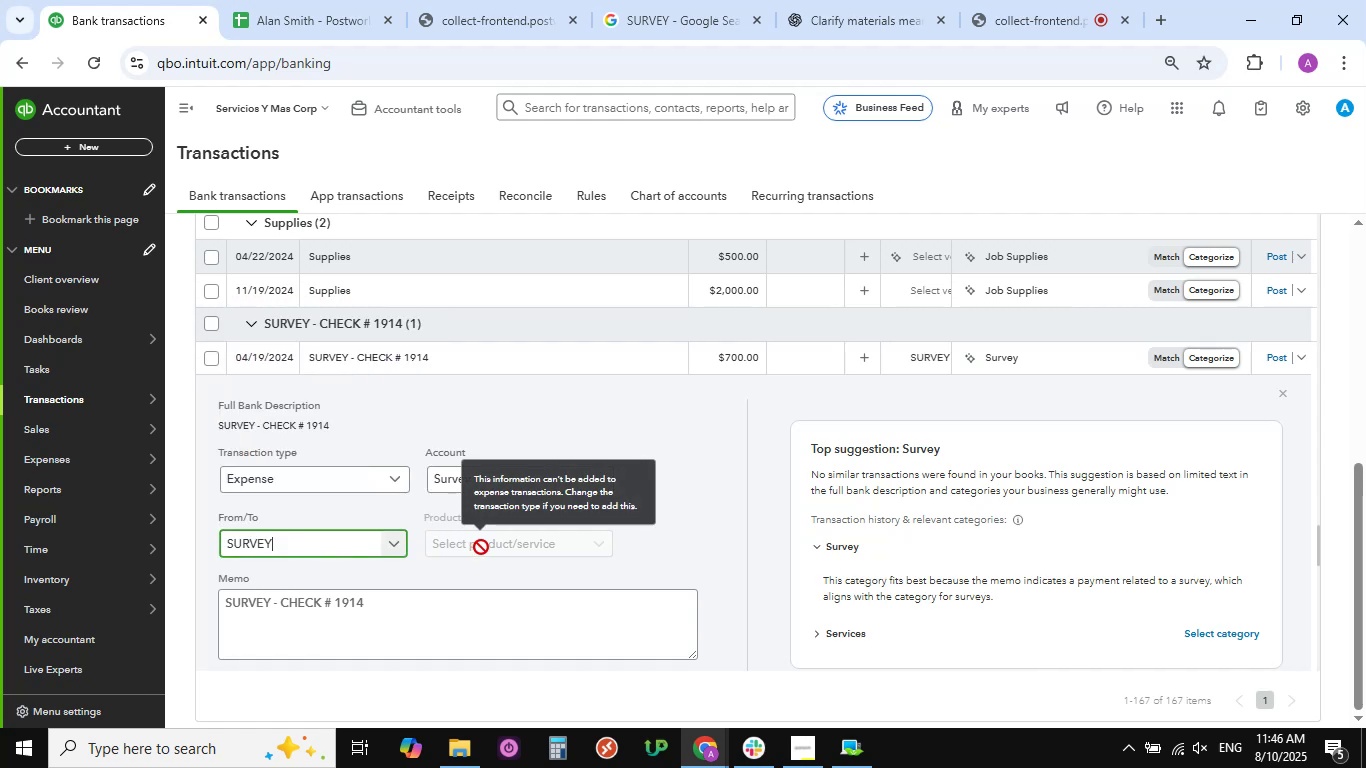 
scroll: coordinate [480, 552], scroll_direction: down, amount: 8.0
 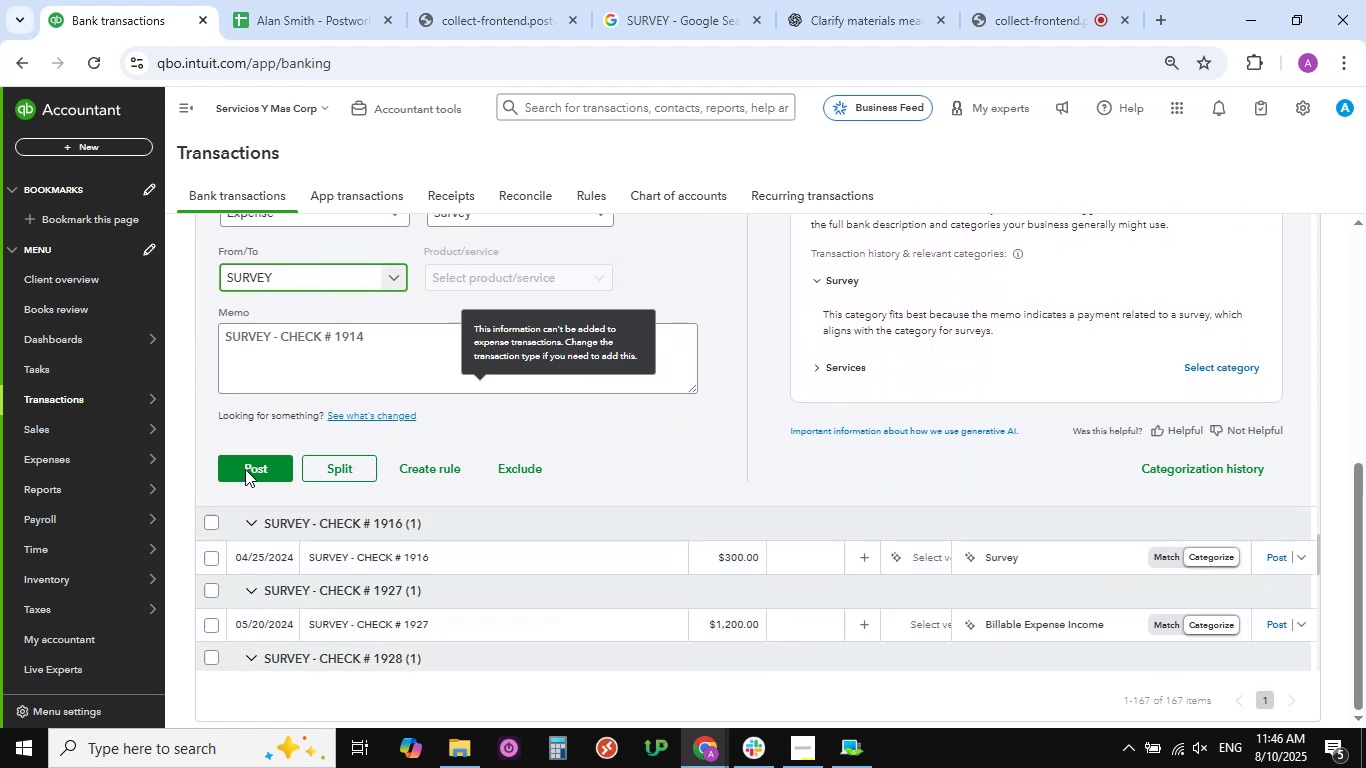 
left_click([248, 466])
 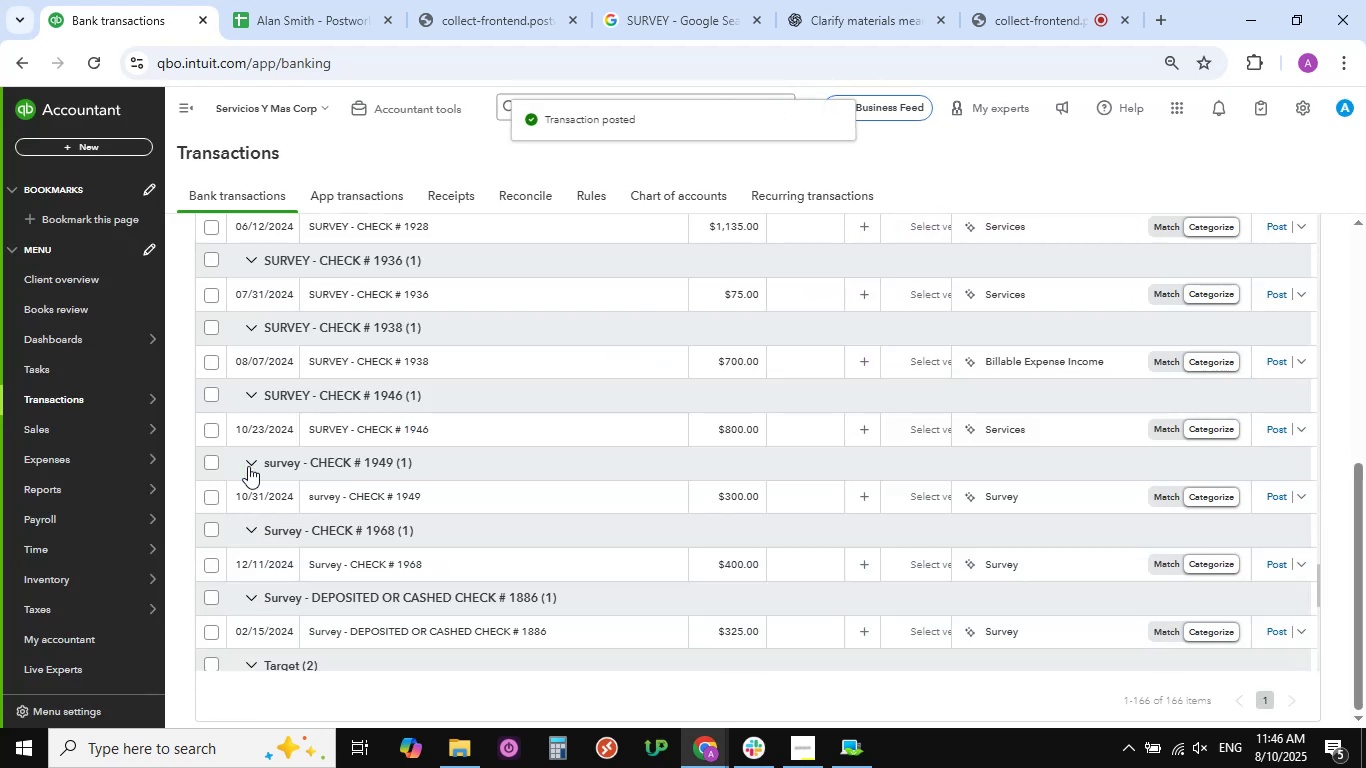 
scroll: coordinate [427, 464], scroll_direction: up, amount: 6.0
 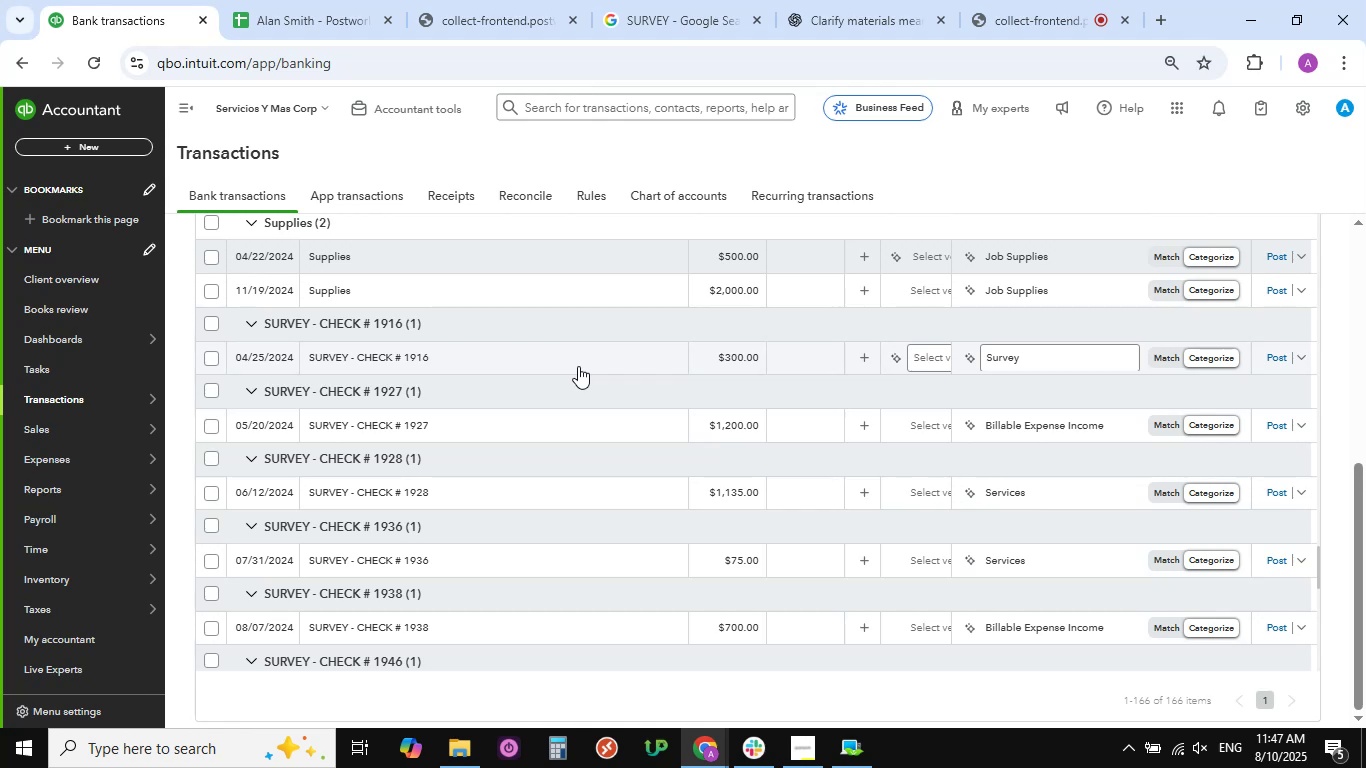 
wait(25.57)
 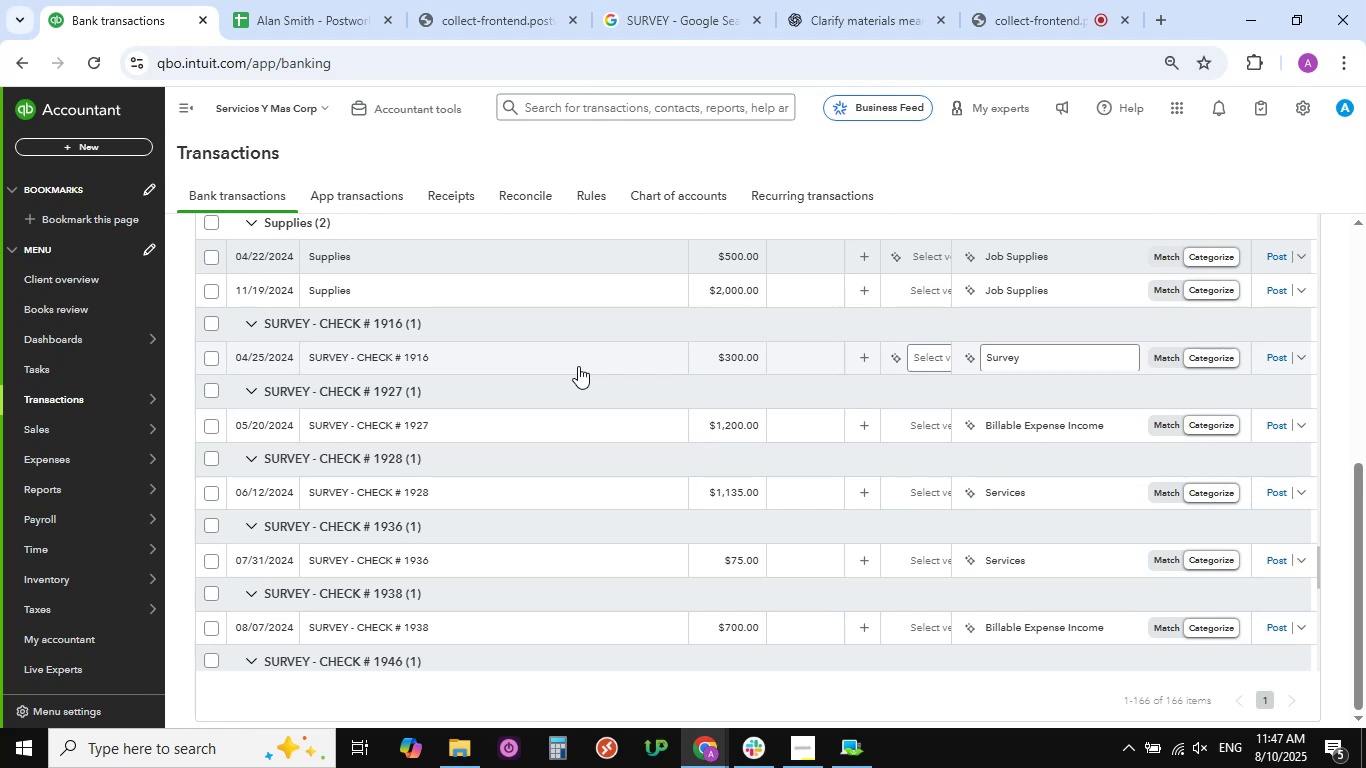 
left_click([511, 357])
 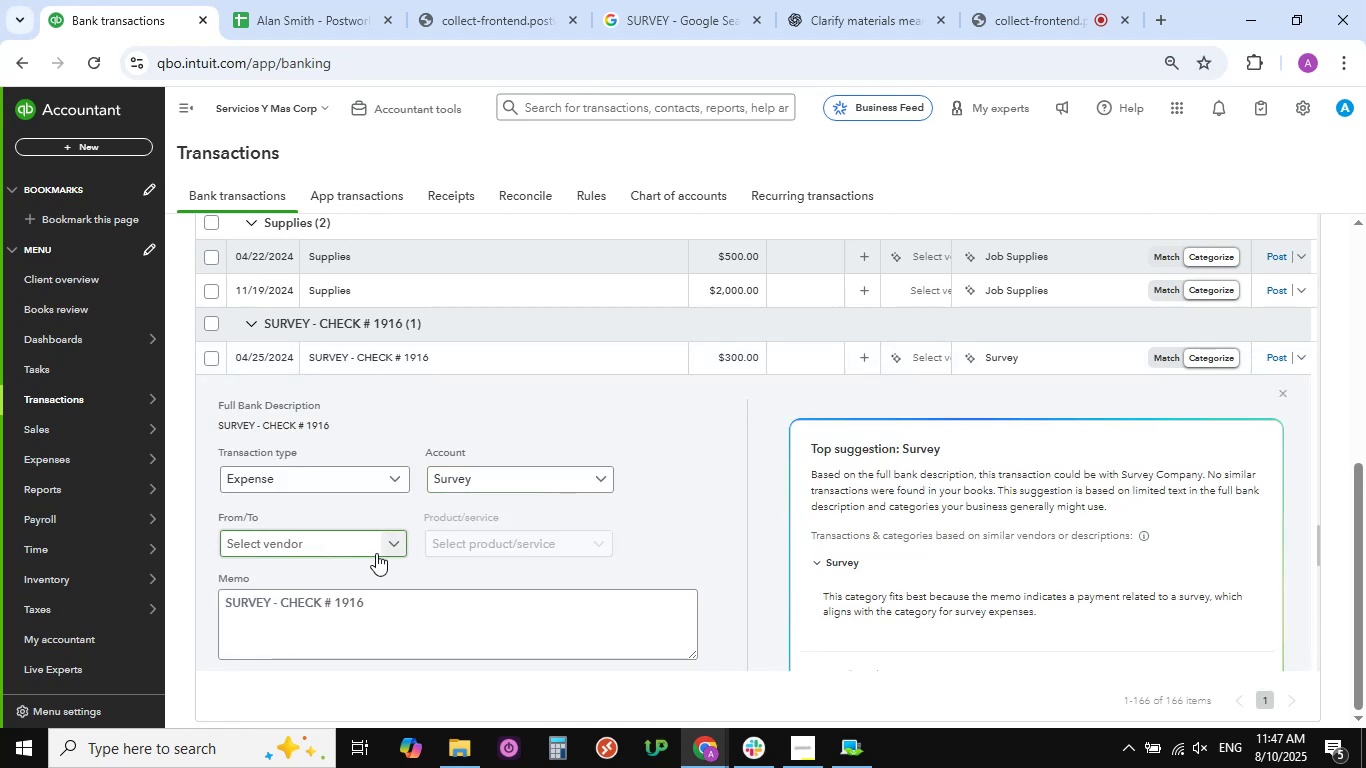 
left_click([397, 544])
 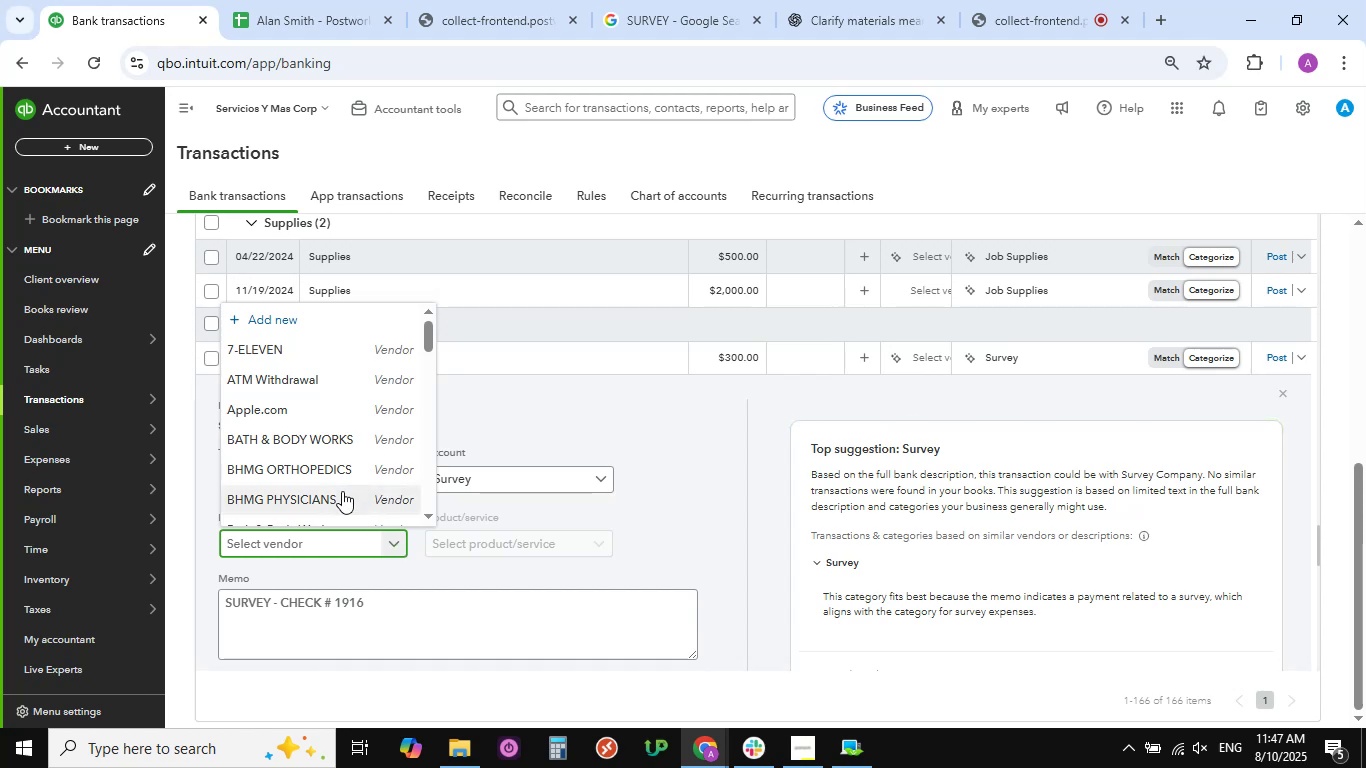 
scroll: coordinate [317, 468], scroll_direction: down, amount: 22.0
 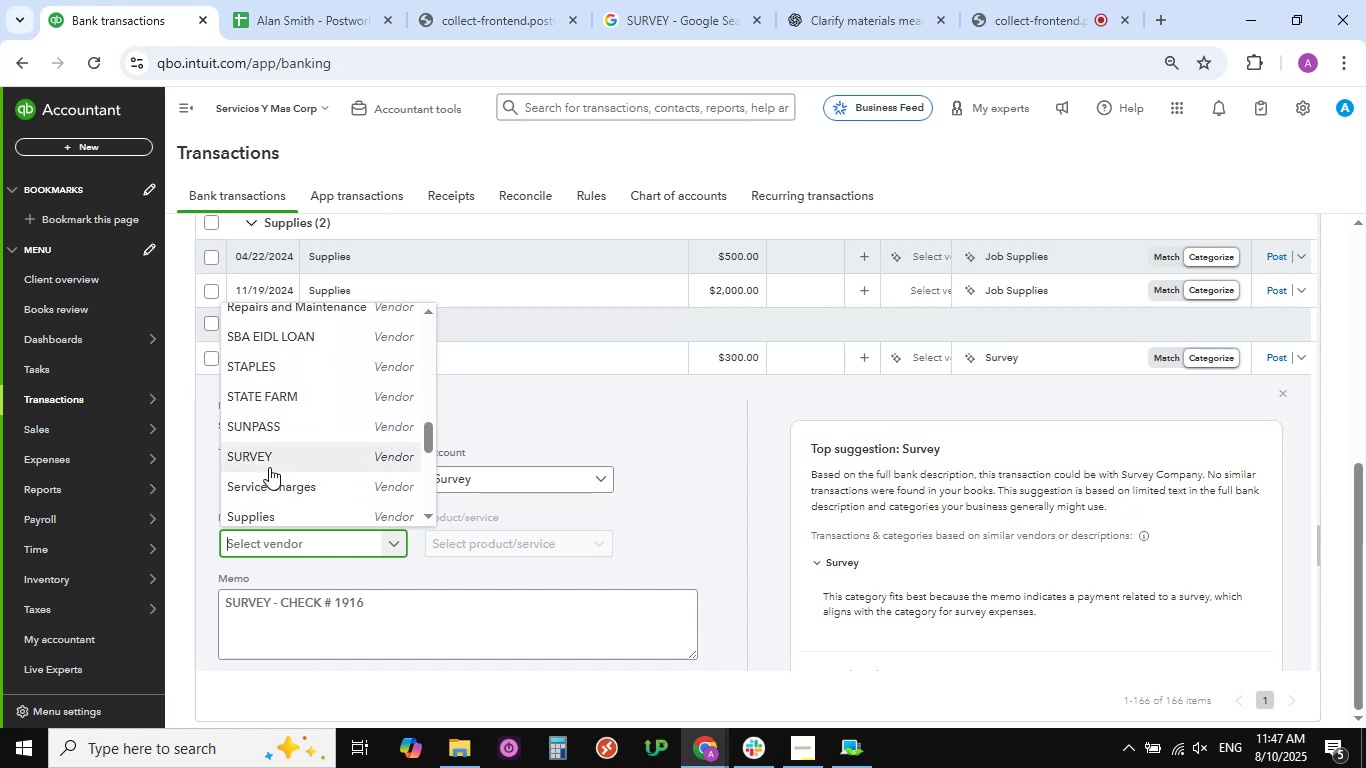 
left_click([269, 467])
 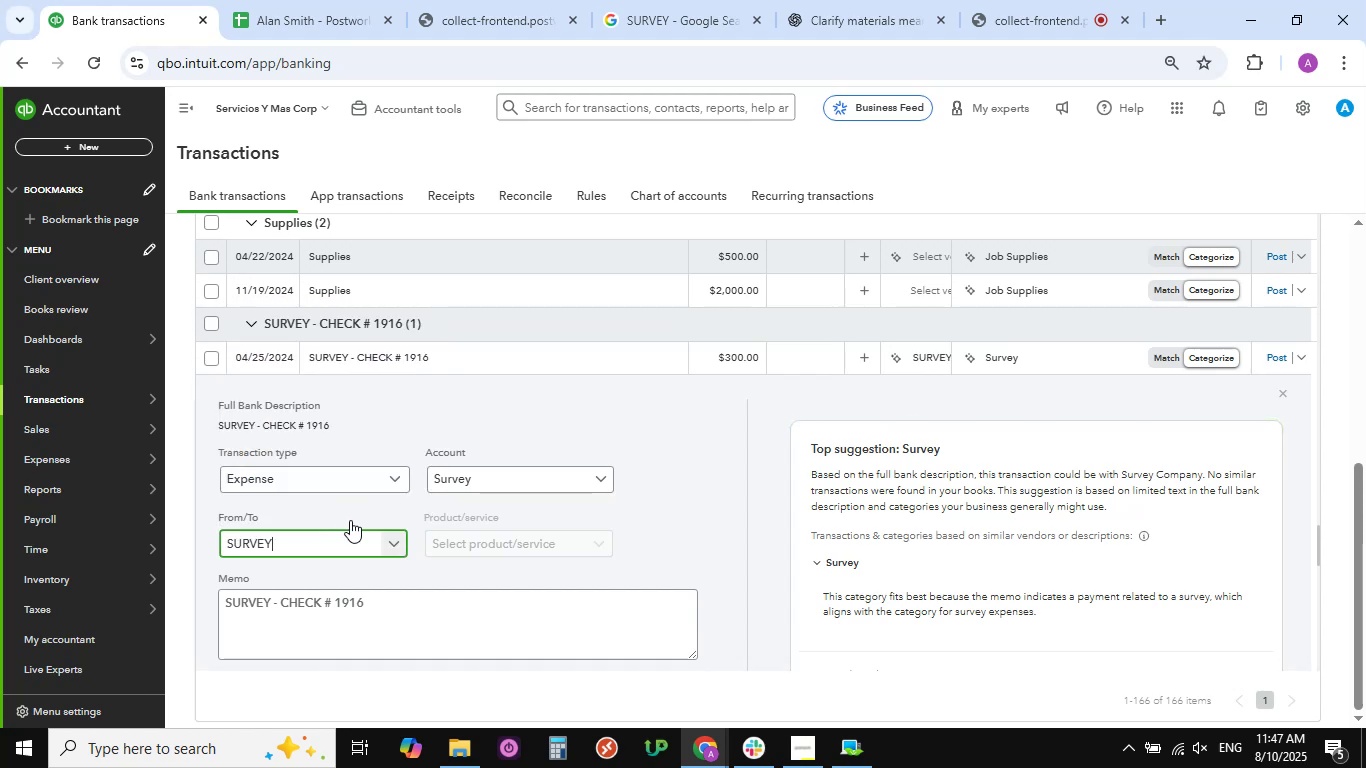 
scroll: coordinate [368, 518], scroll_direction: down, amount: 8.0
 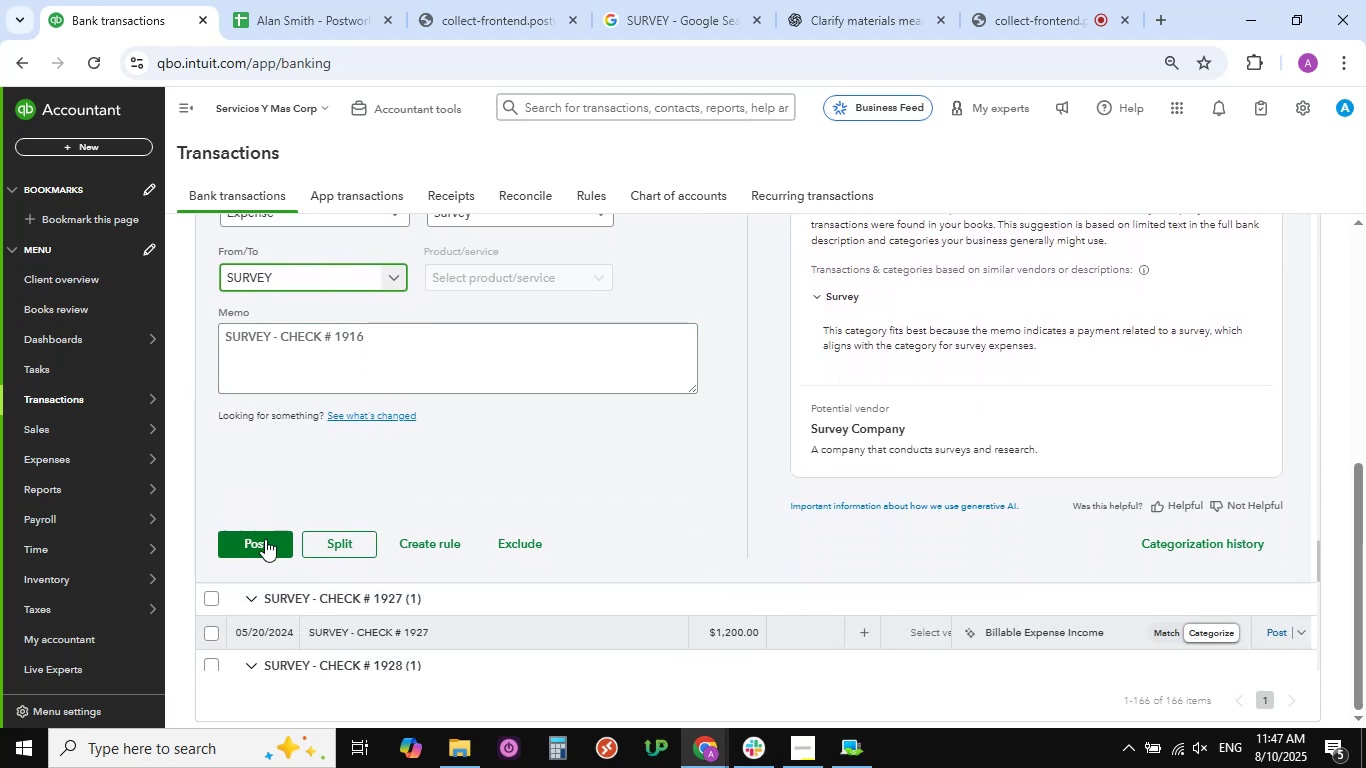 
left_click([265, 539])
 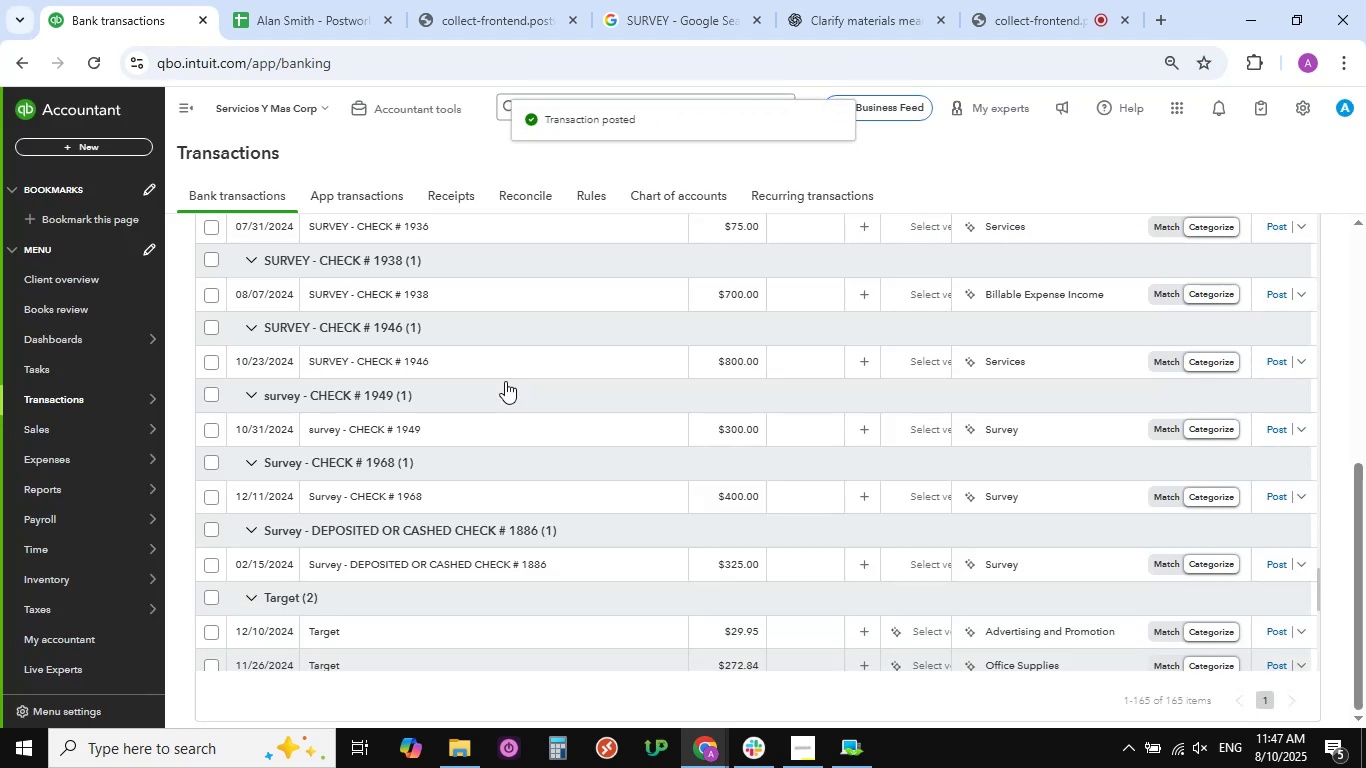 
scroll: coordinate [502, 340], scroll_direction: up, amount: 3.0
 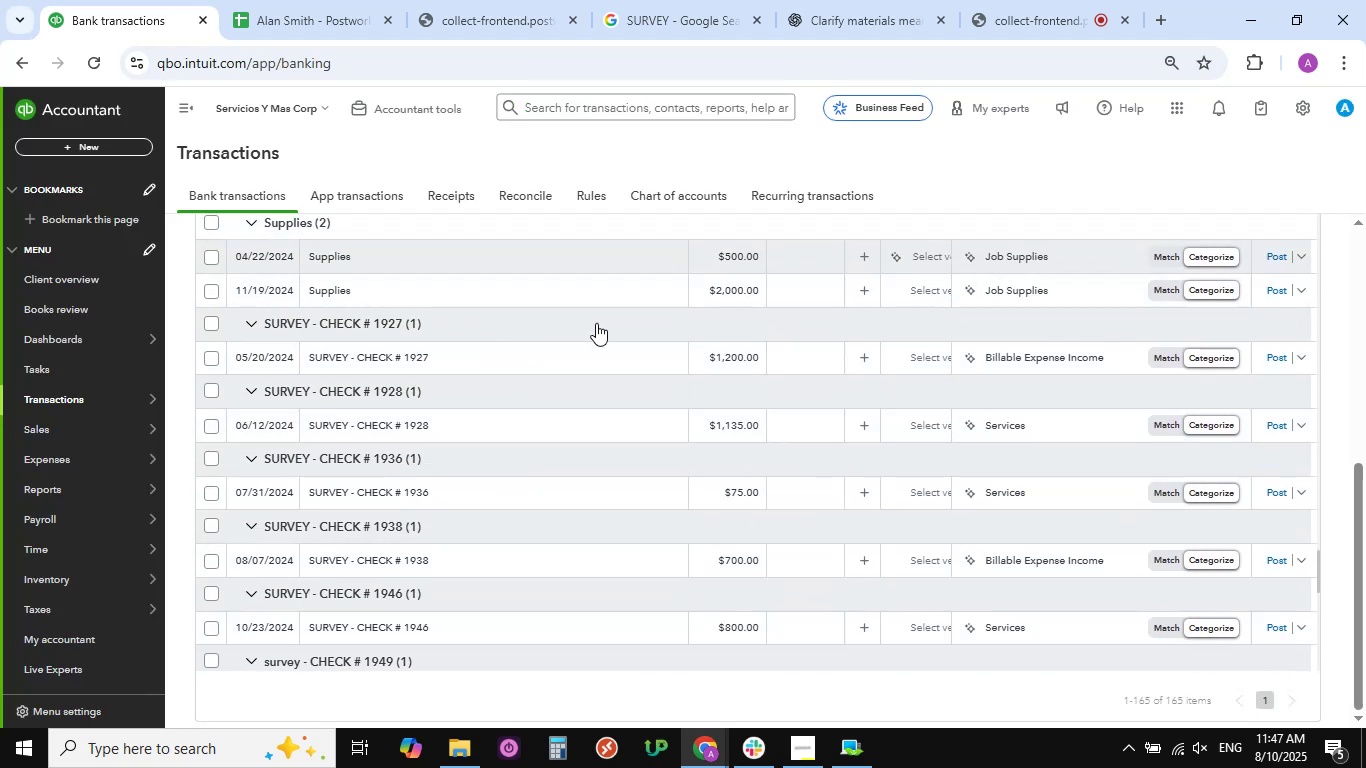 
left_click([602, 354])
 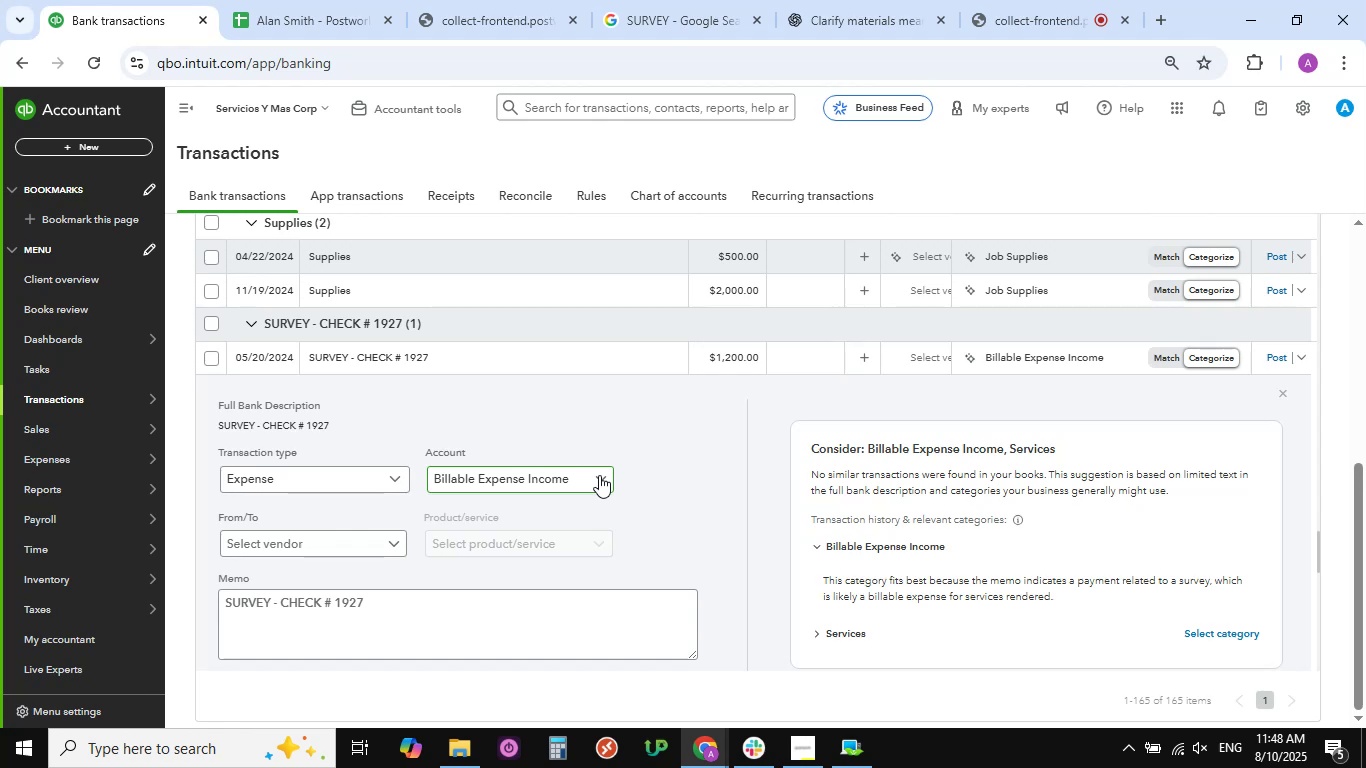 
wait(44.24)
 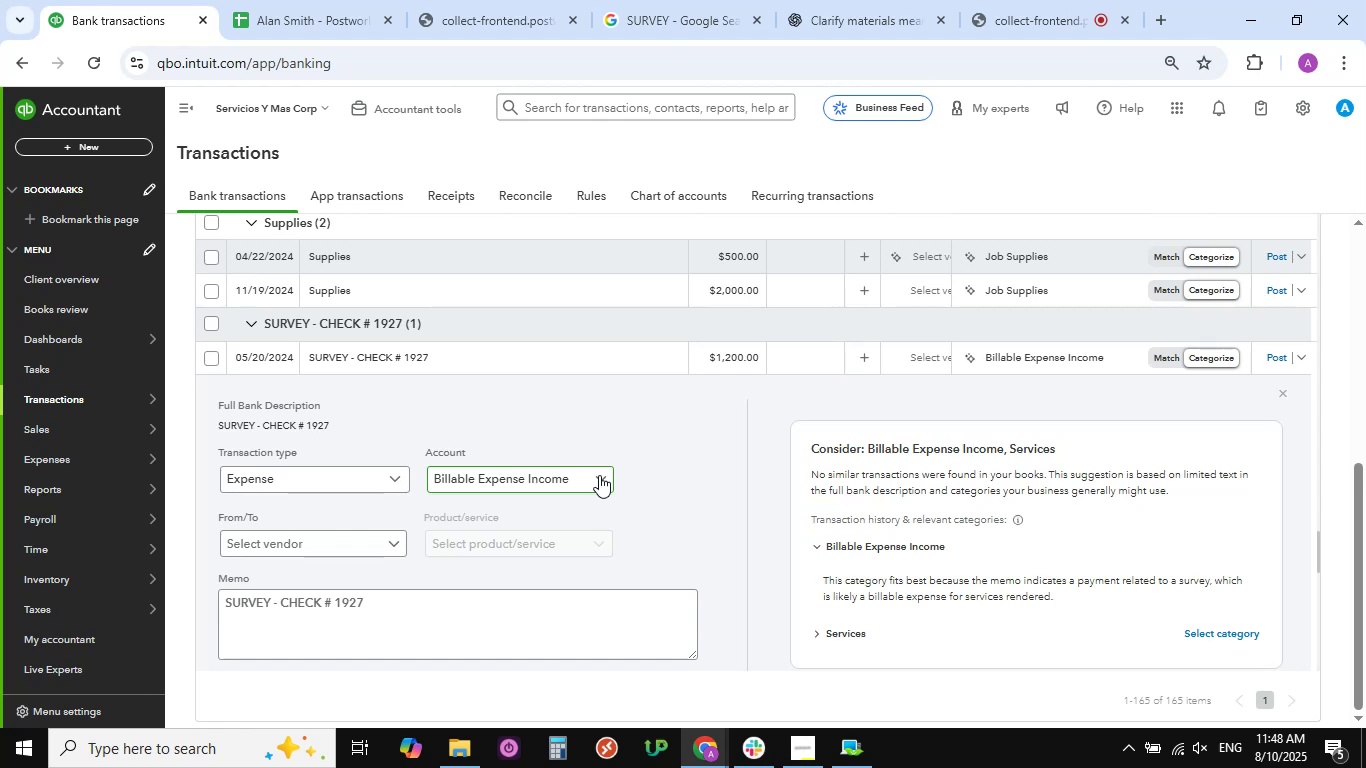 
scroll: coordinate [625, 473], scroll_direction: down, amount: 2.0
 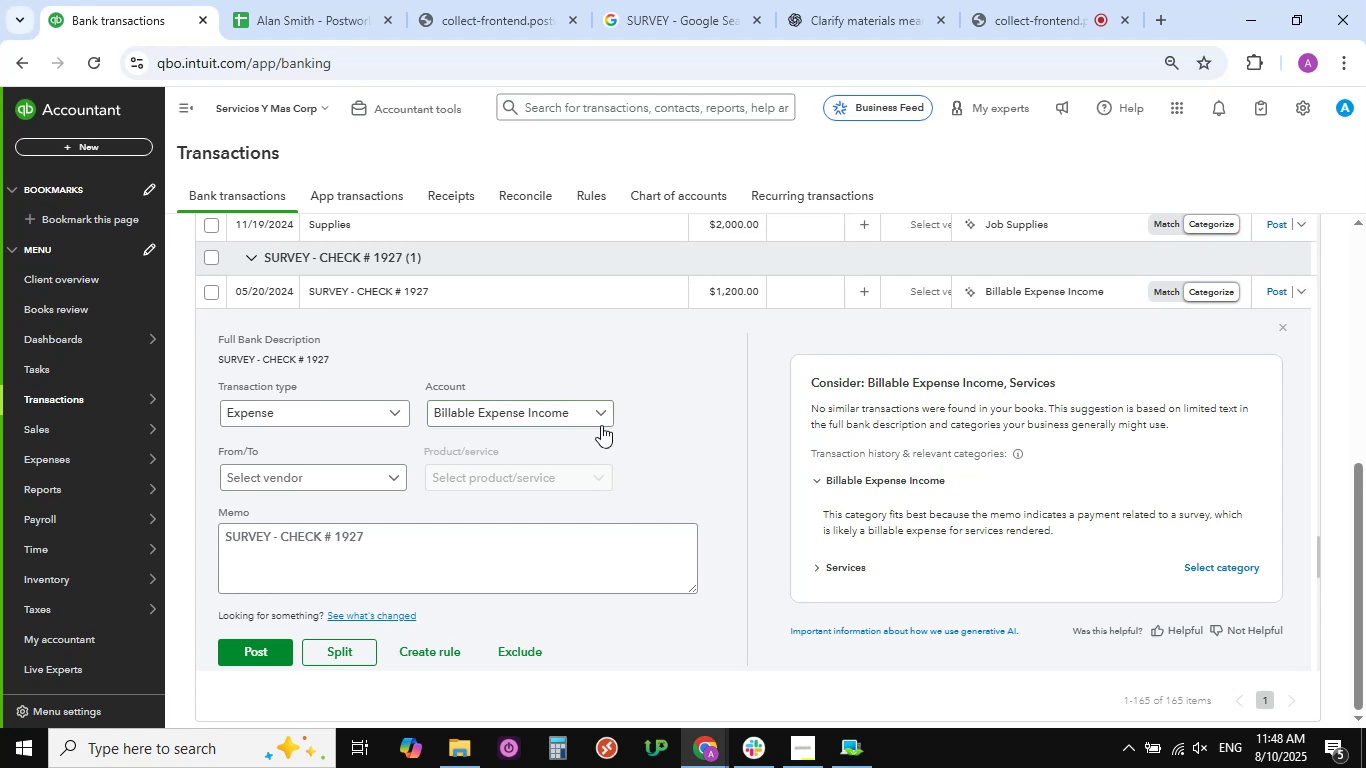 
wait(7.66)
 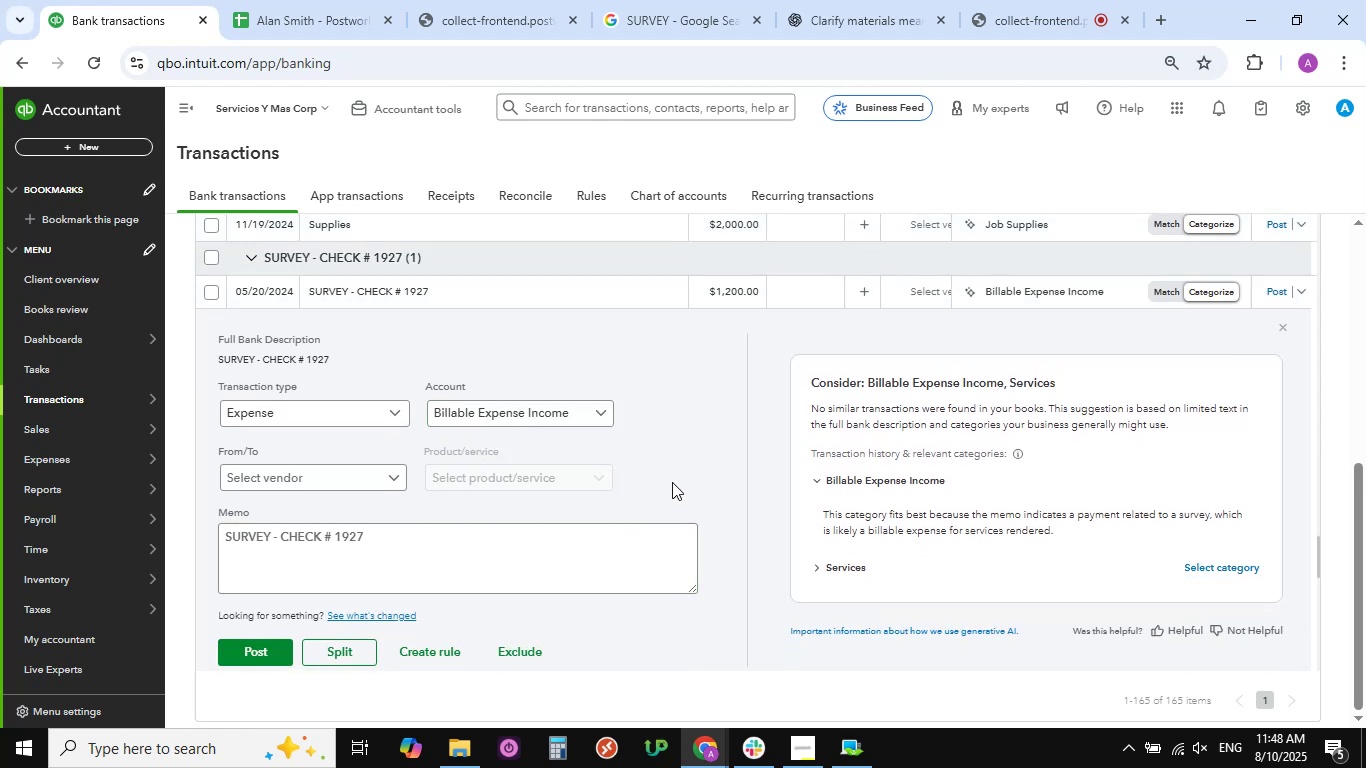 
left_click([599, 410])
 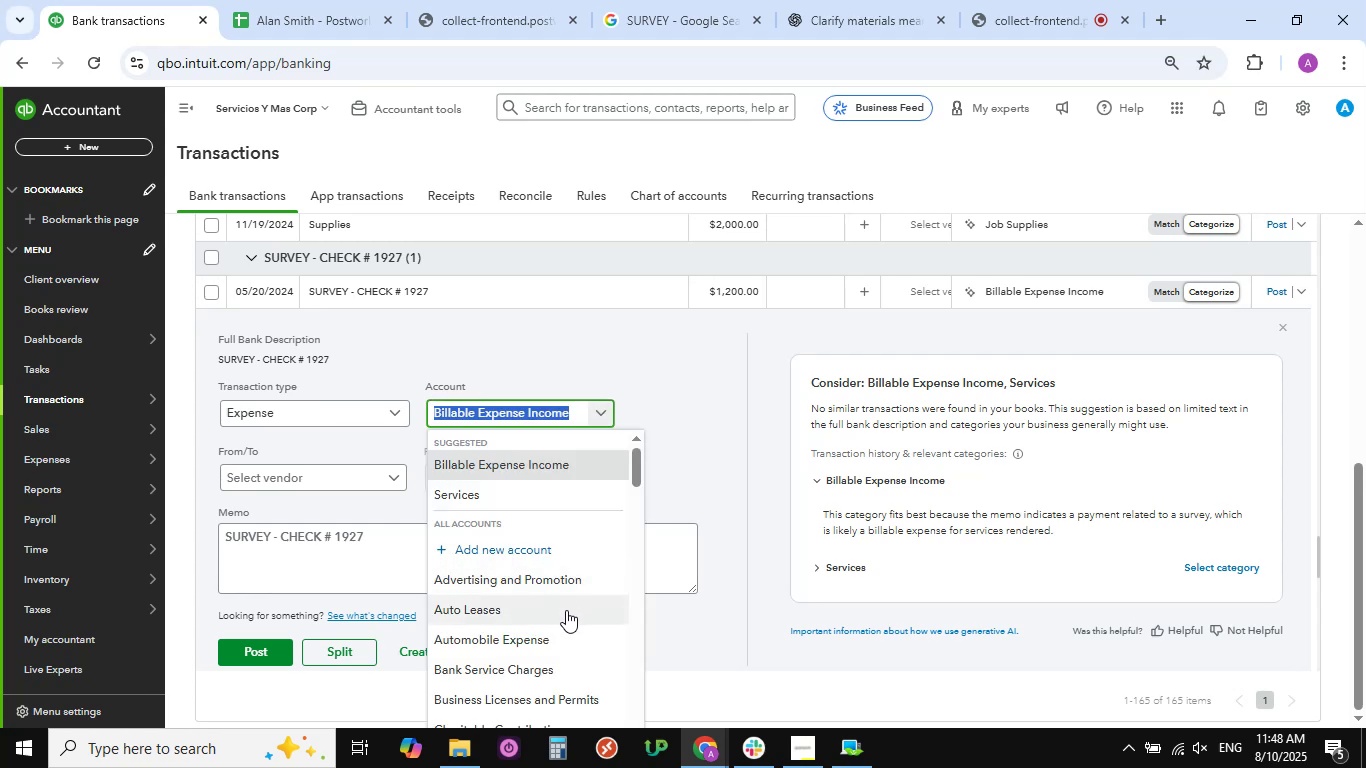 
scroll: coordinate [566, 610], scroll_direction: down, amount: 4.0
 